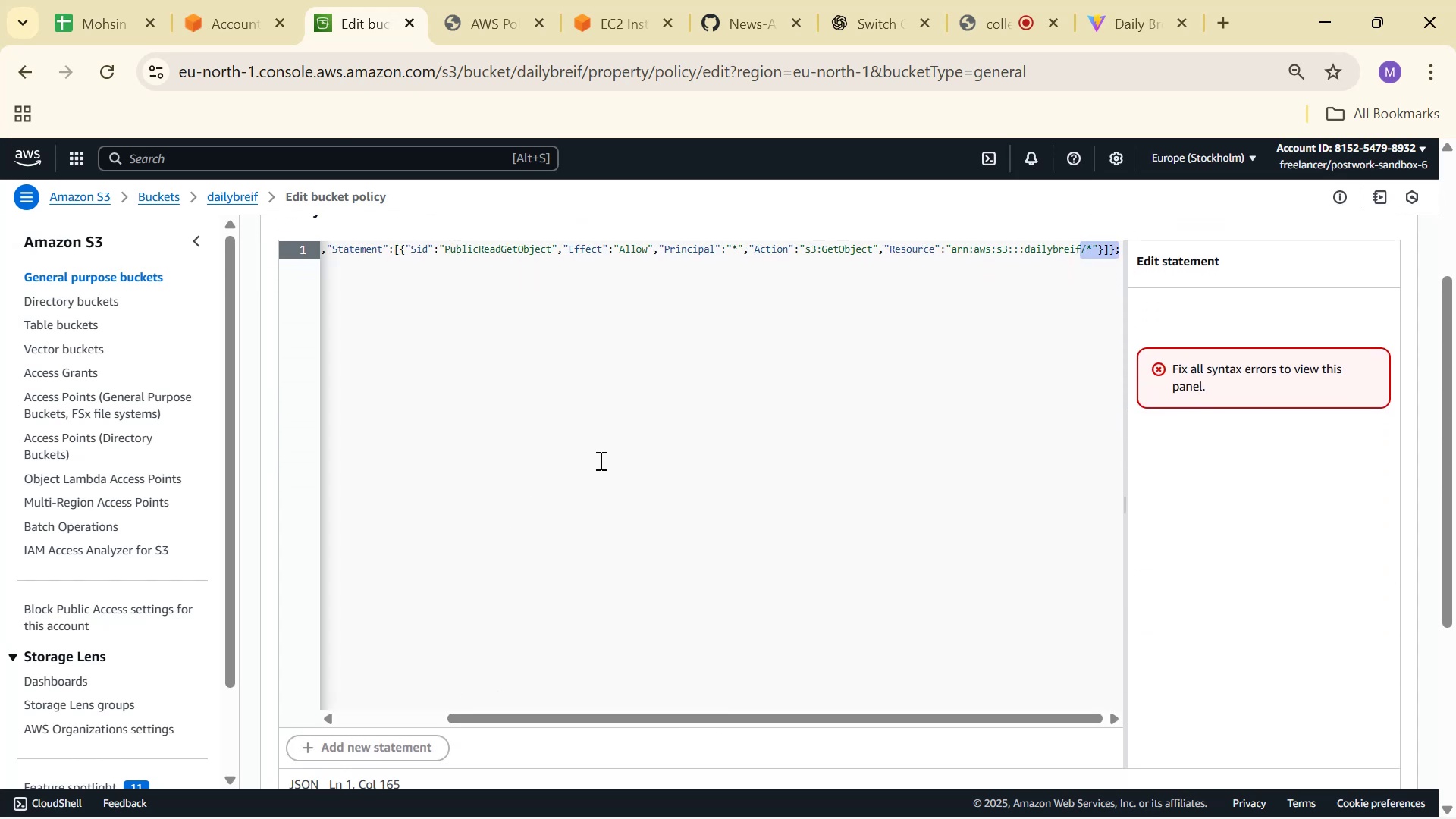 
triple_click([599, 460])
 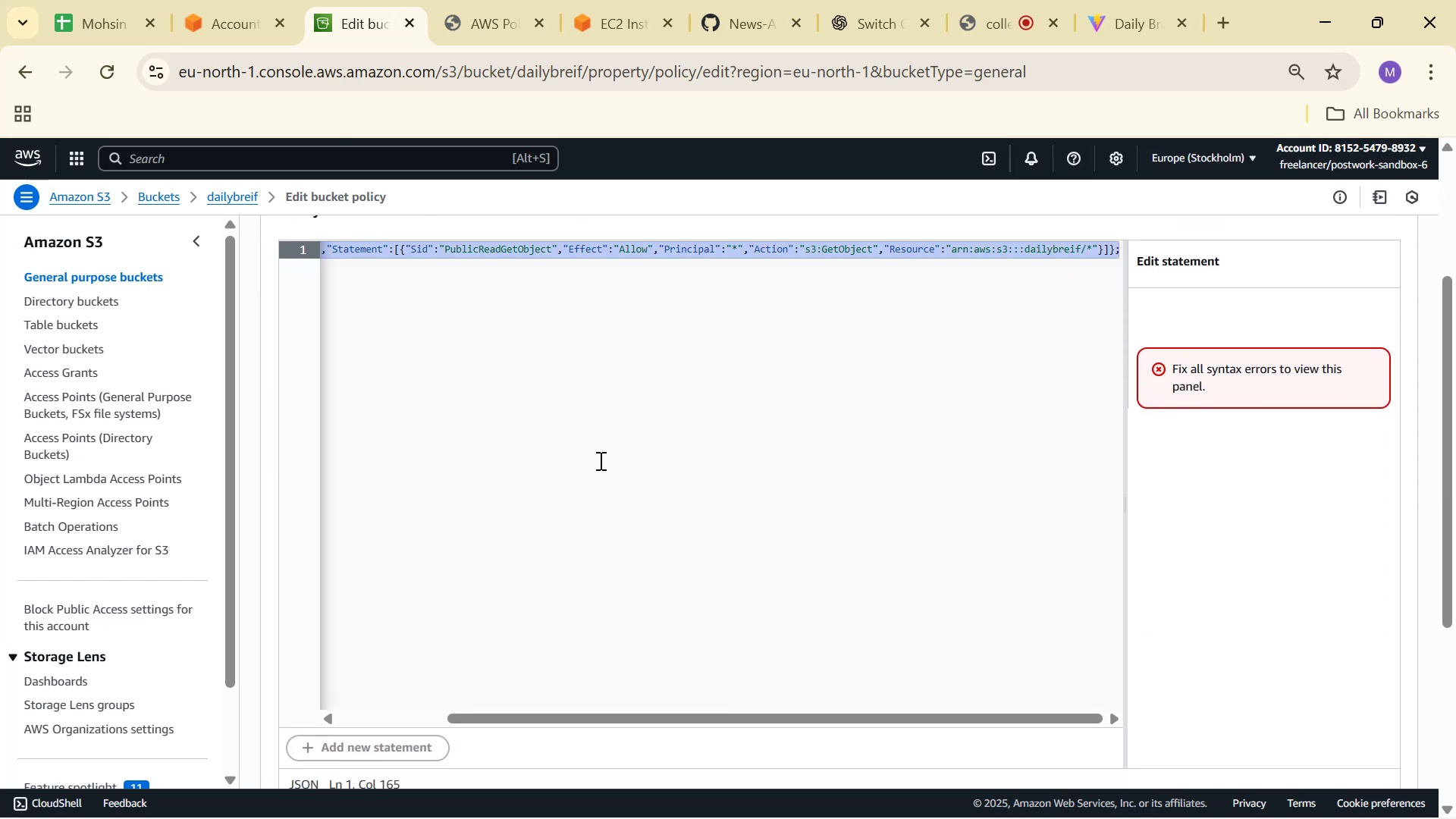 
triple_click([599, 460])
 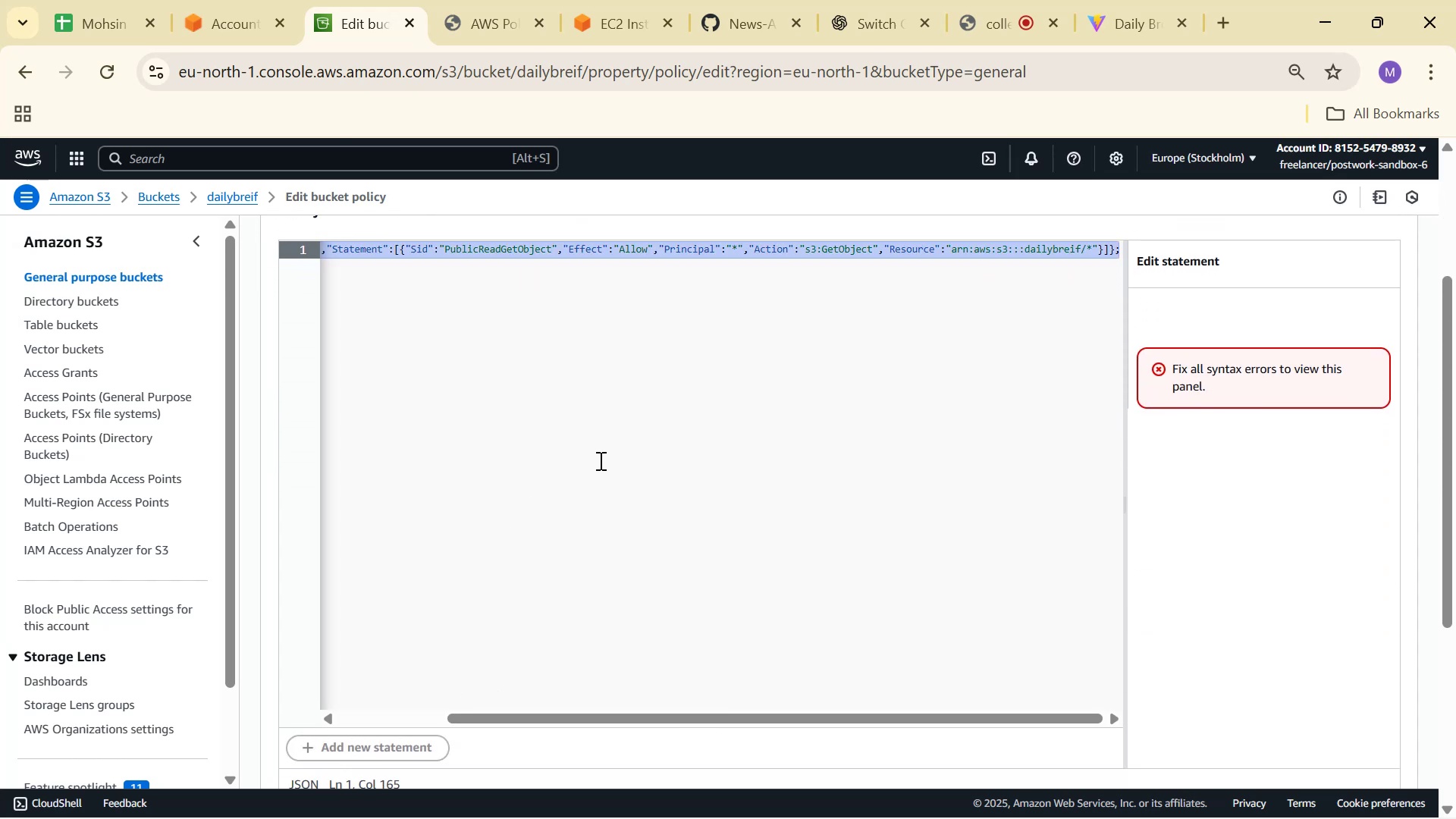 
key(Control+Z)
 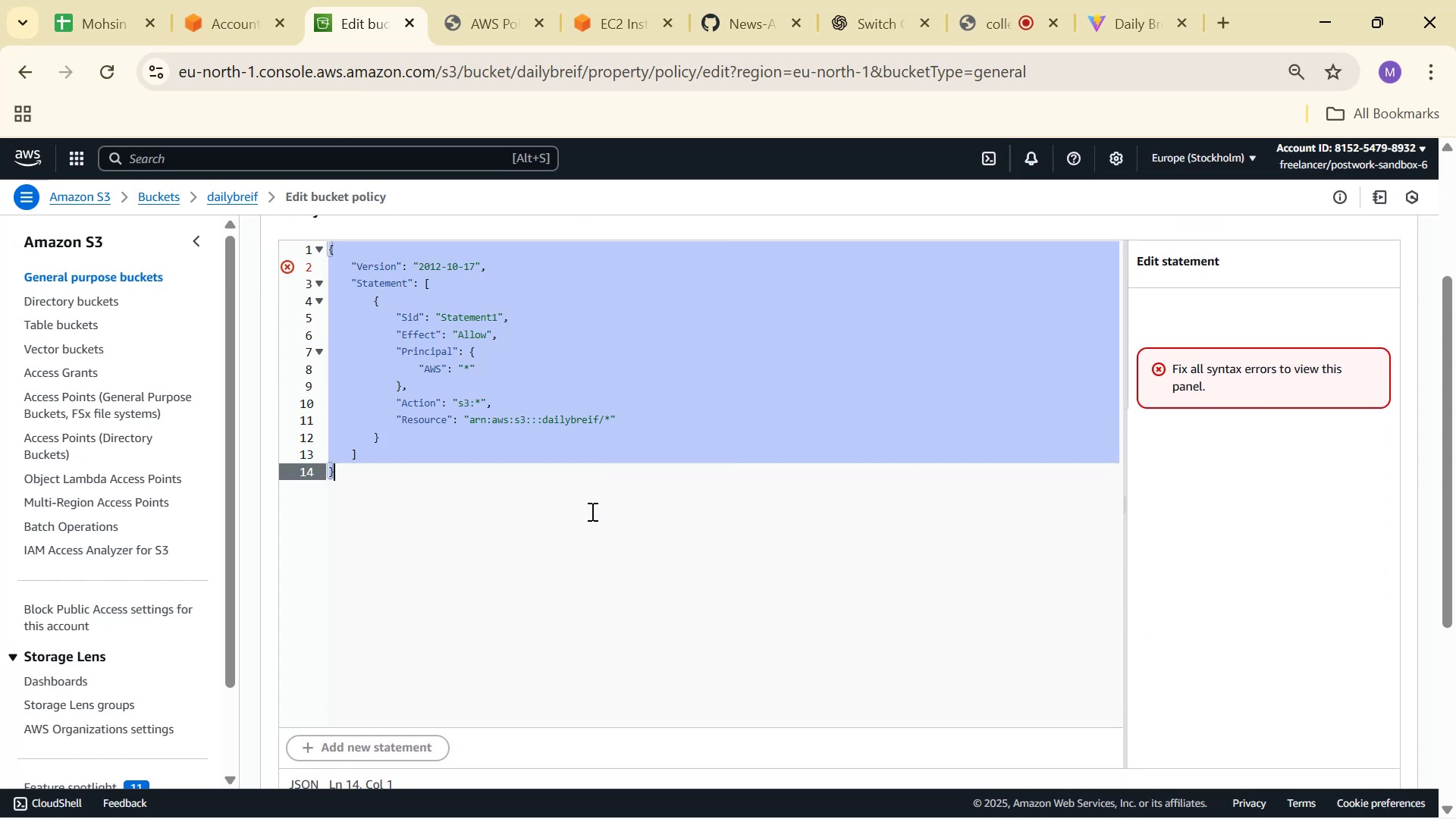 
double_click([588, 527])
 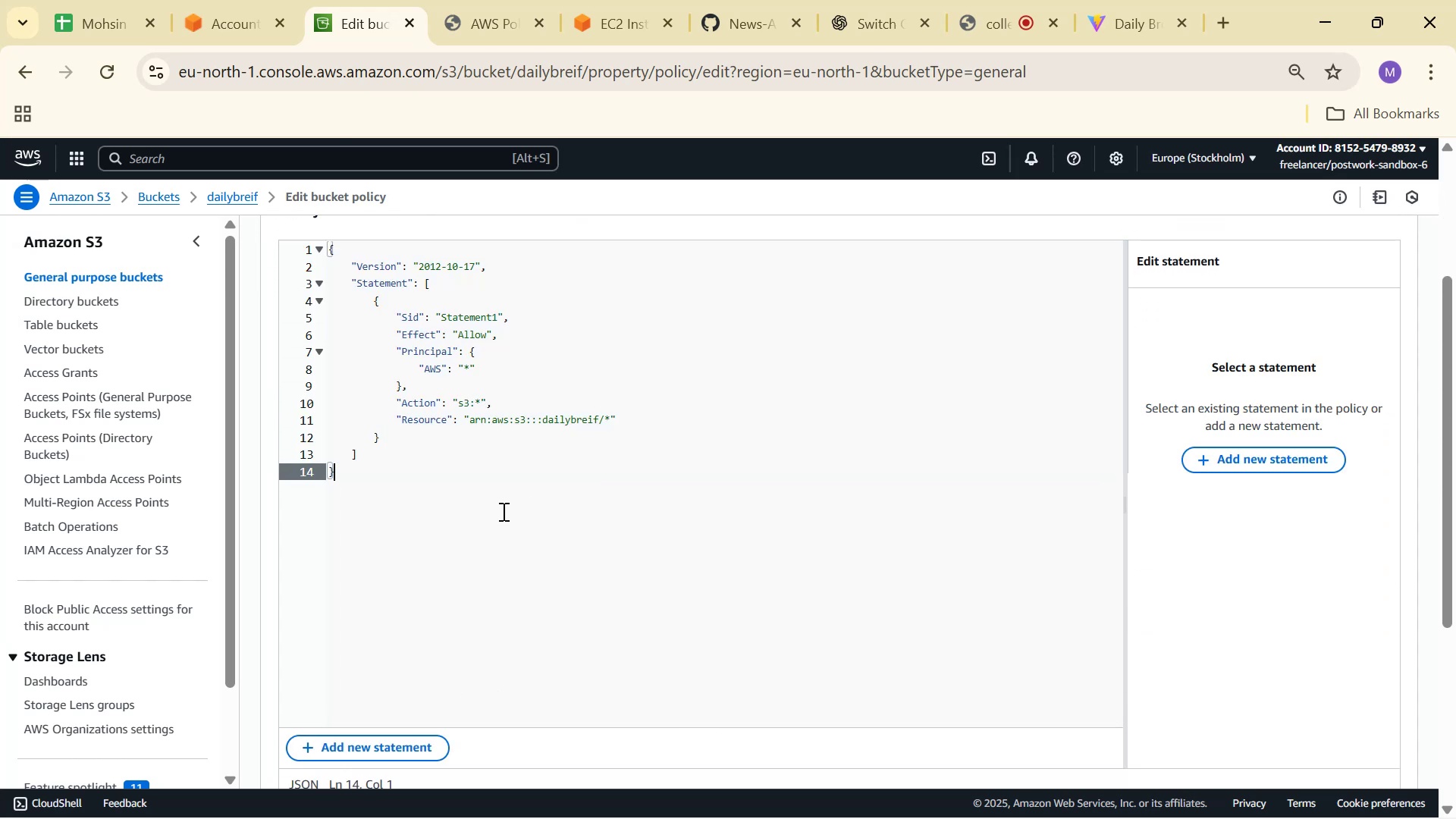 
key(Enter)
 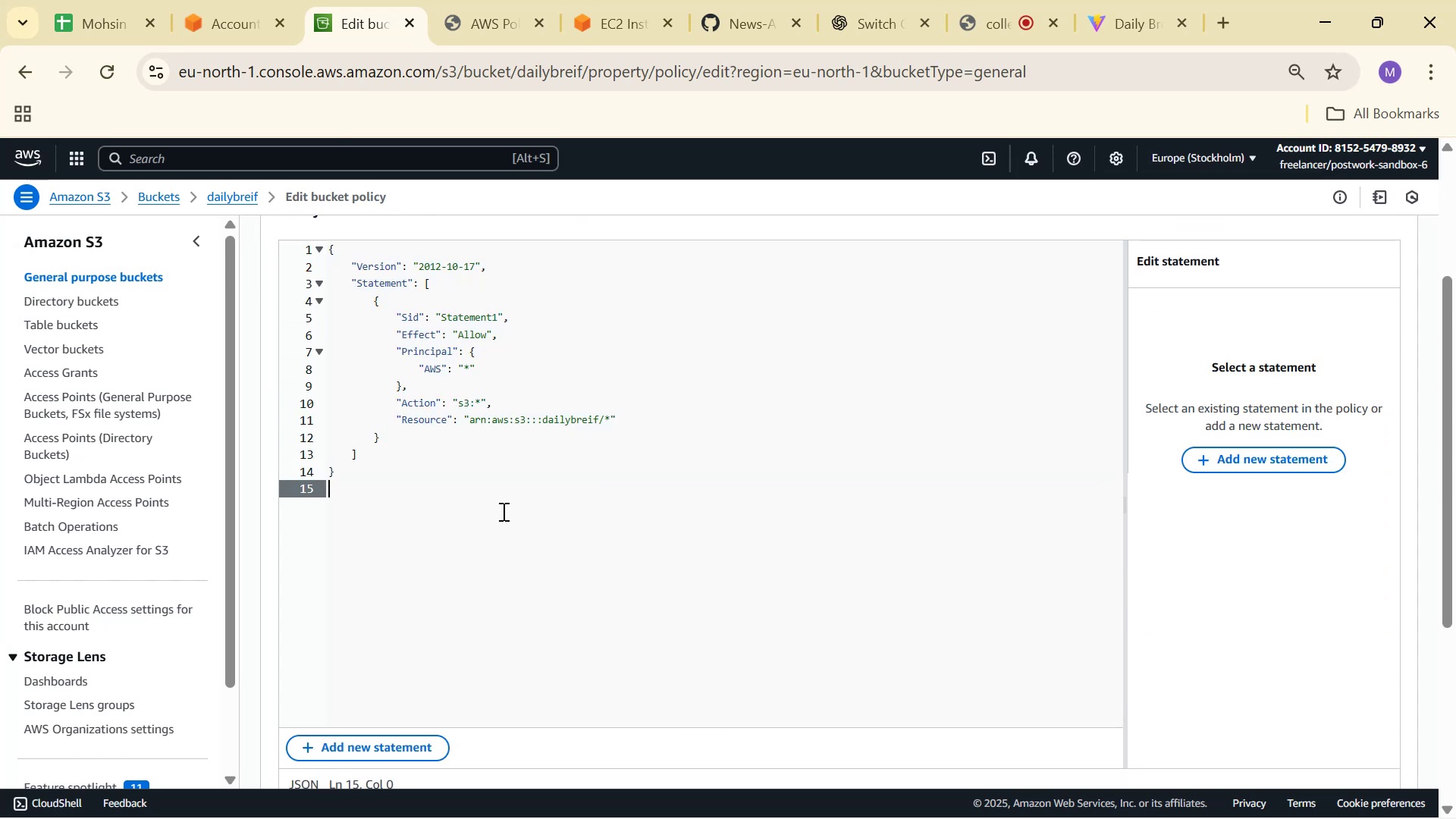 
key(Enter)
 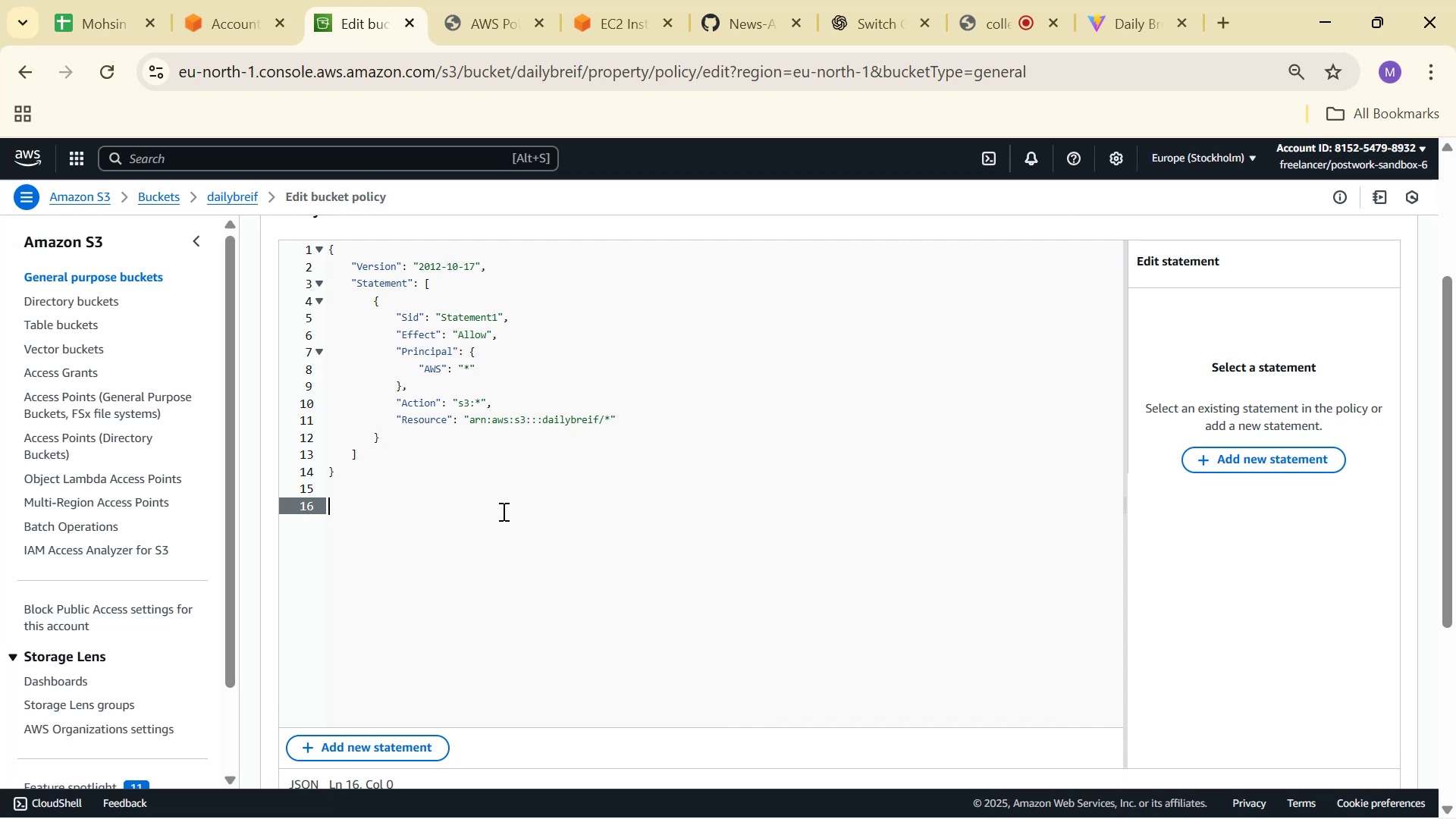 
key(Control+ControlLeft)
 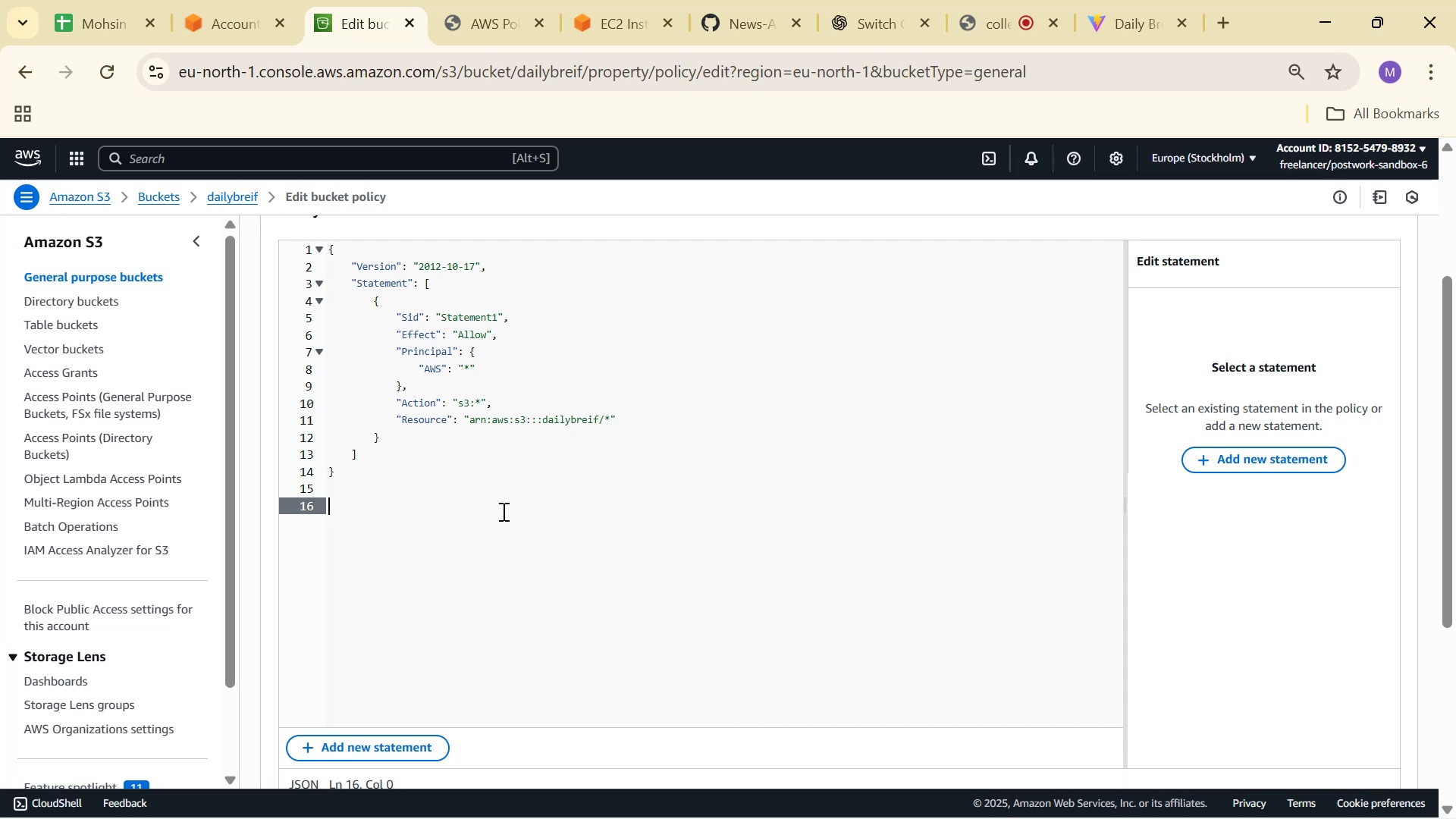 
key(Control+V)
 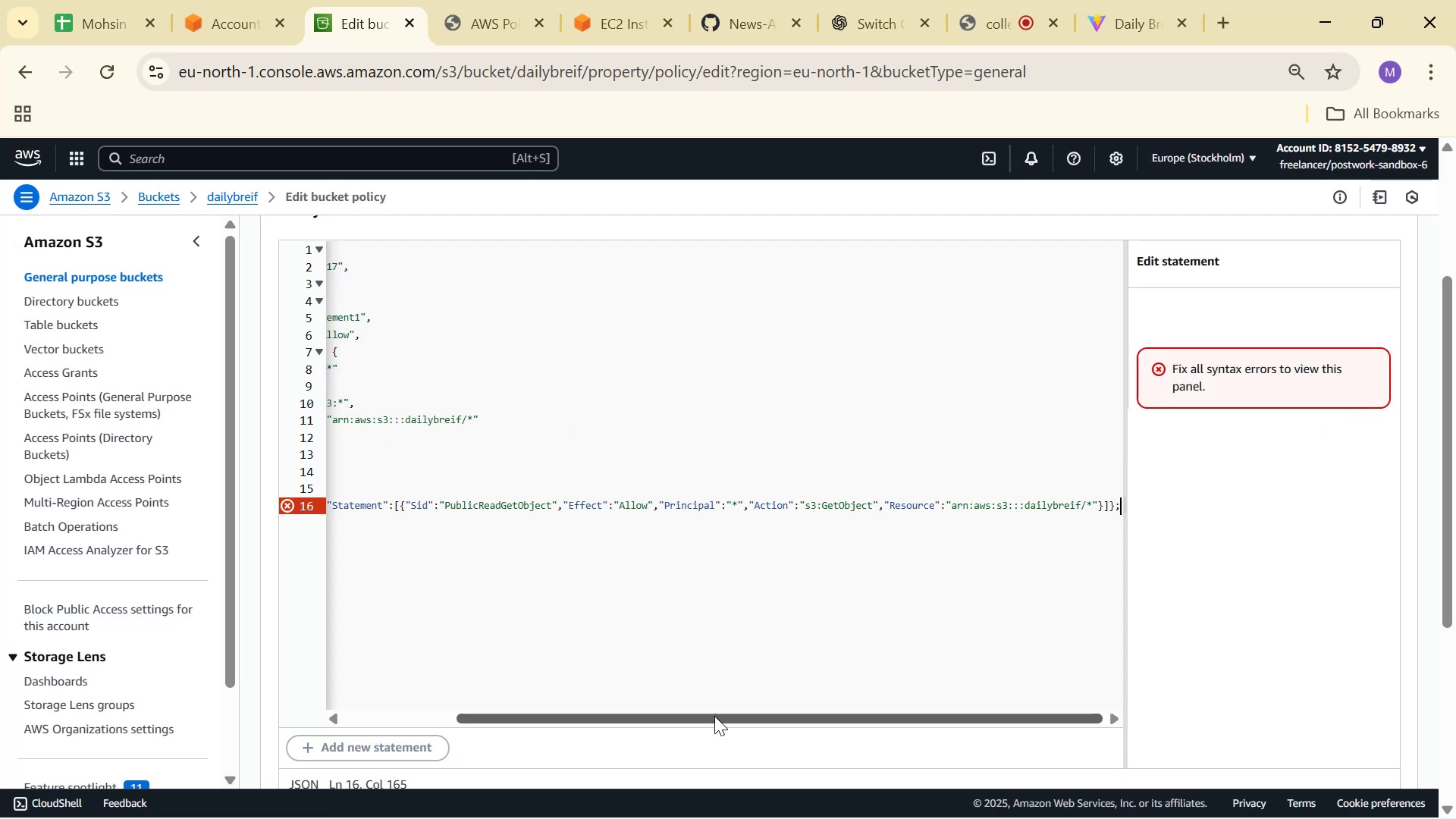 
left_click([503, 713])
 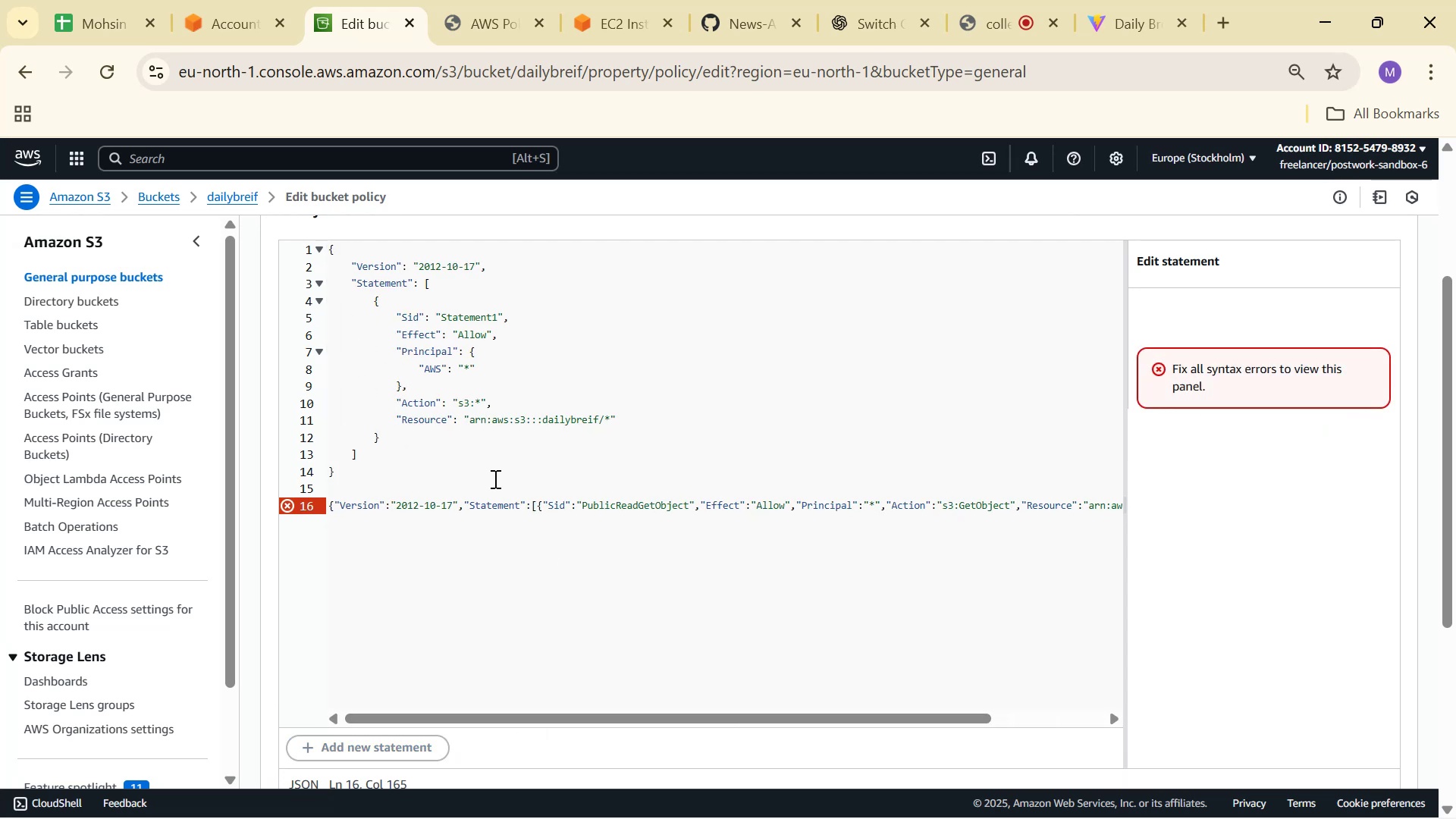 
left_click([333, 504])
 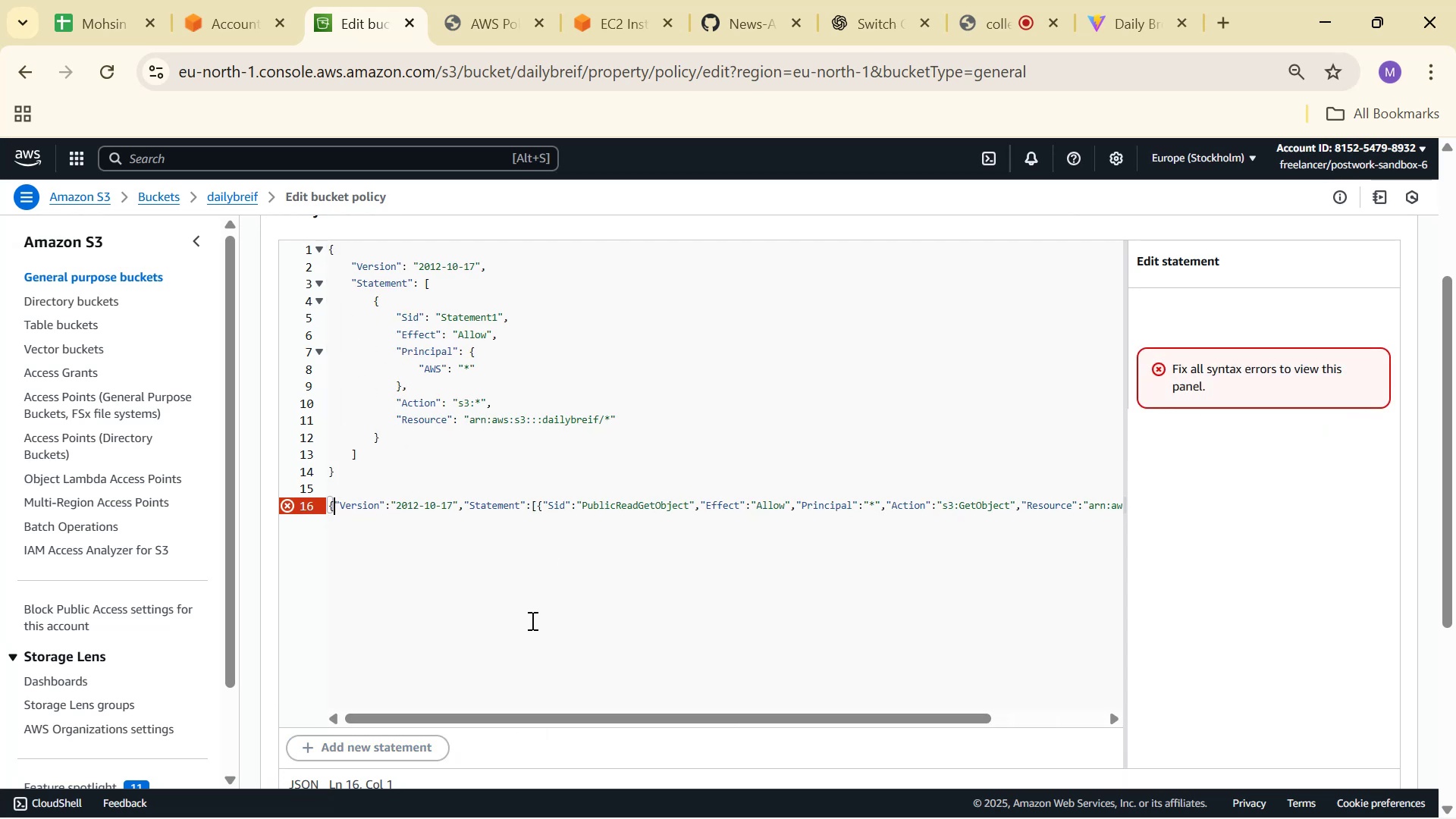 
key(Enter)
 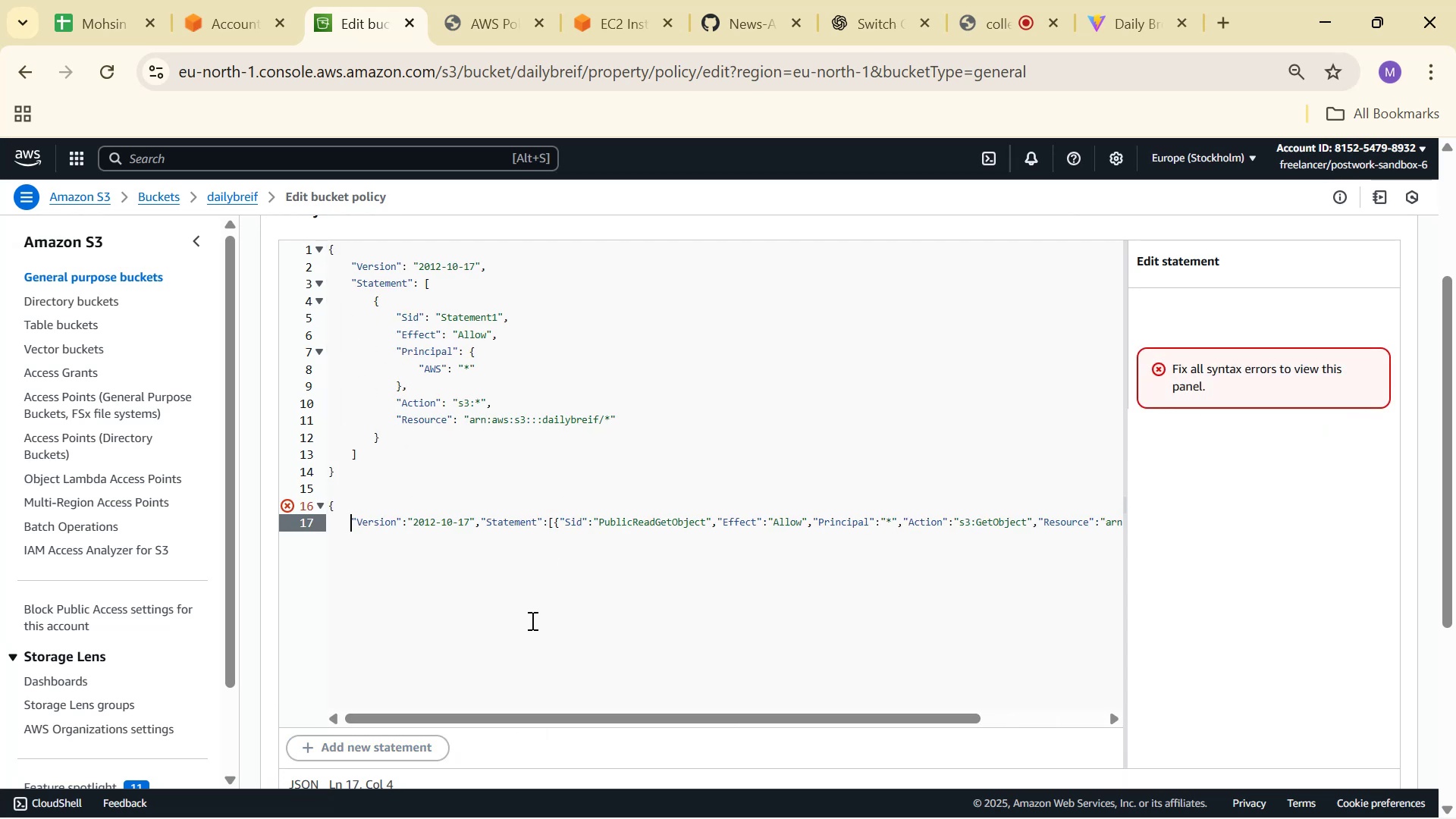 
hold_key(key=ArrowRight, duration=1.18)
 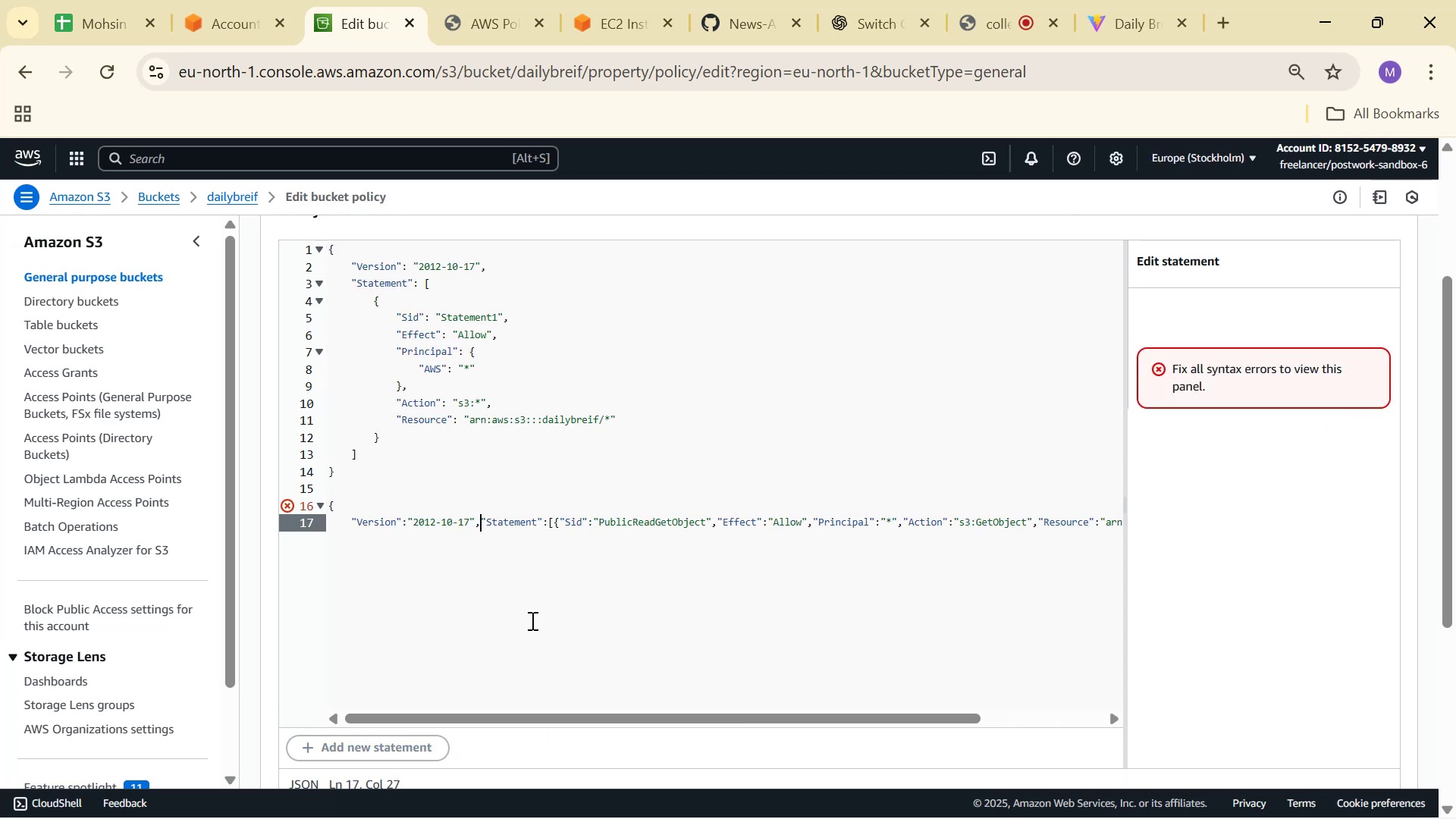 
key(ArrowRight)
 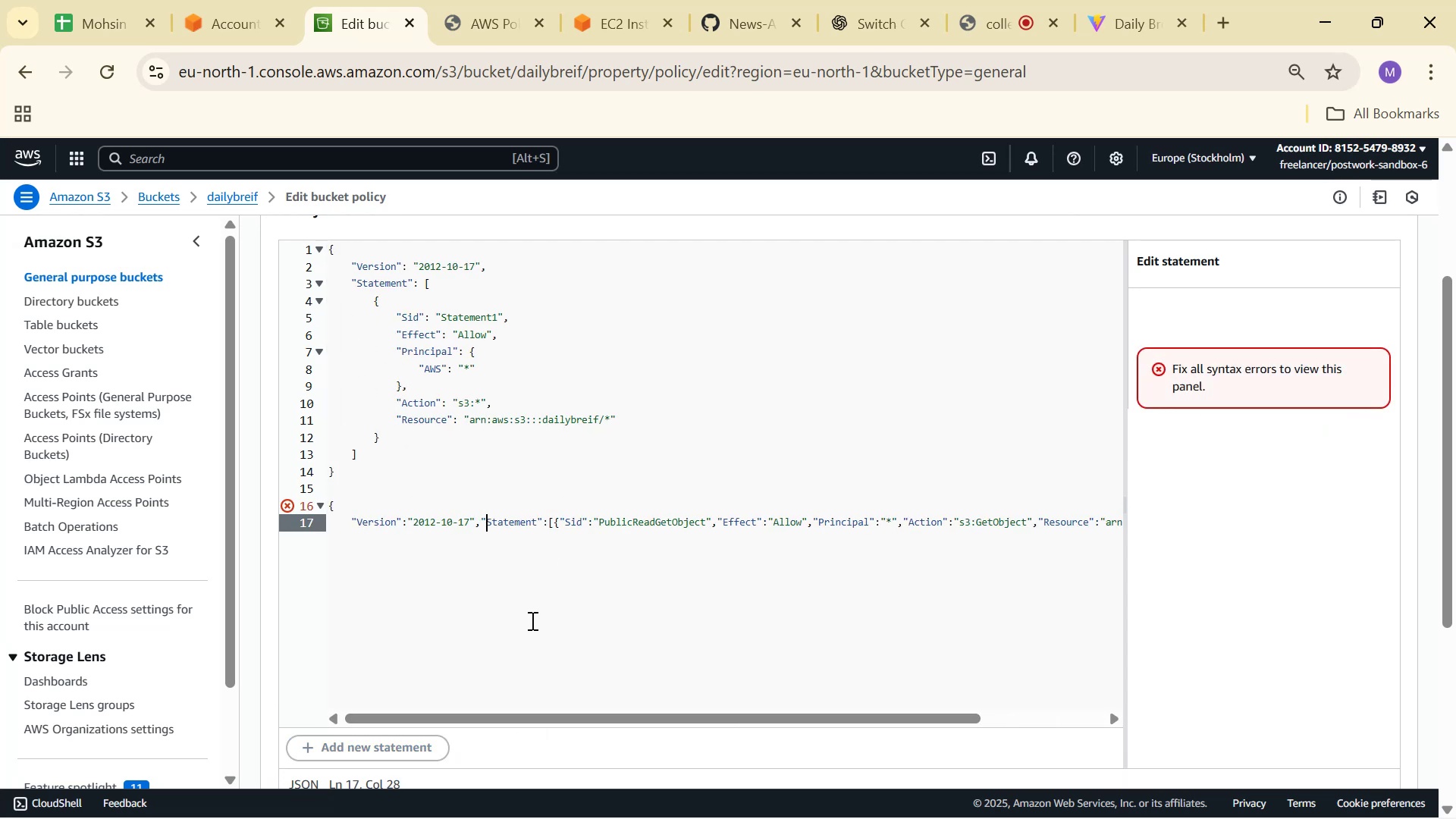 
key(ArrowLeft)
 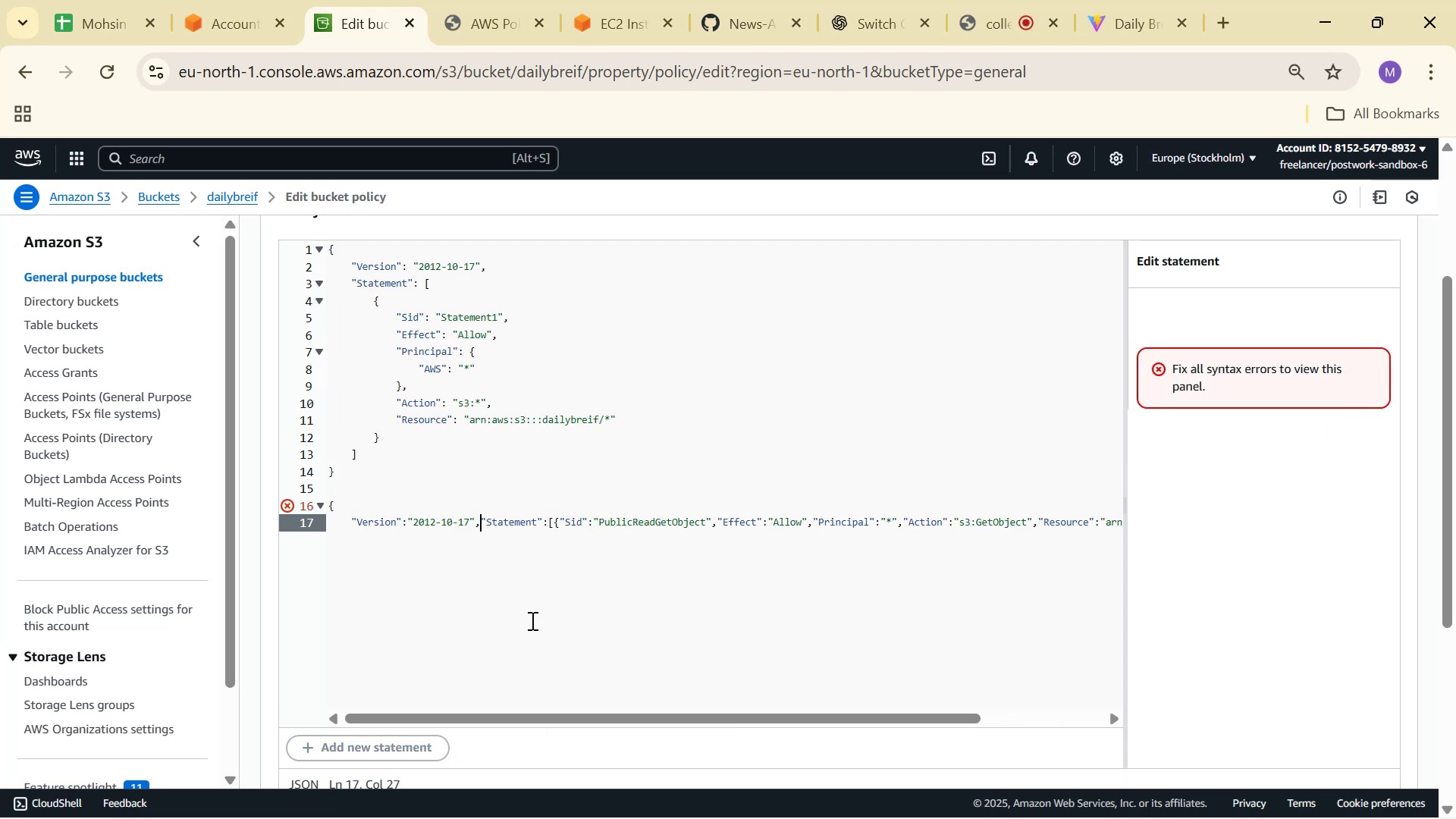 
key(Enter)
 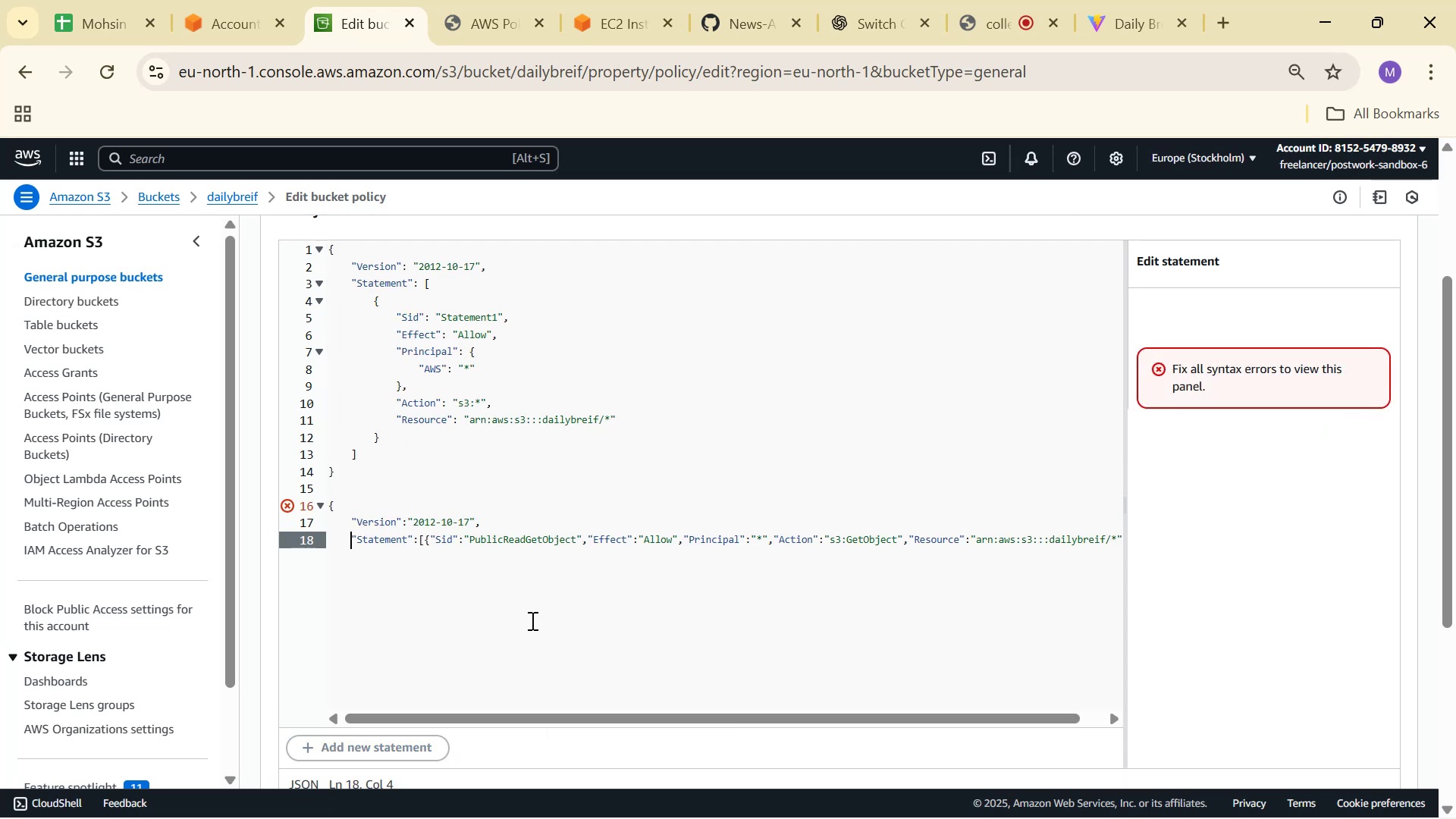 
hold_key(key=ArrowRight, duration=0.81)
 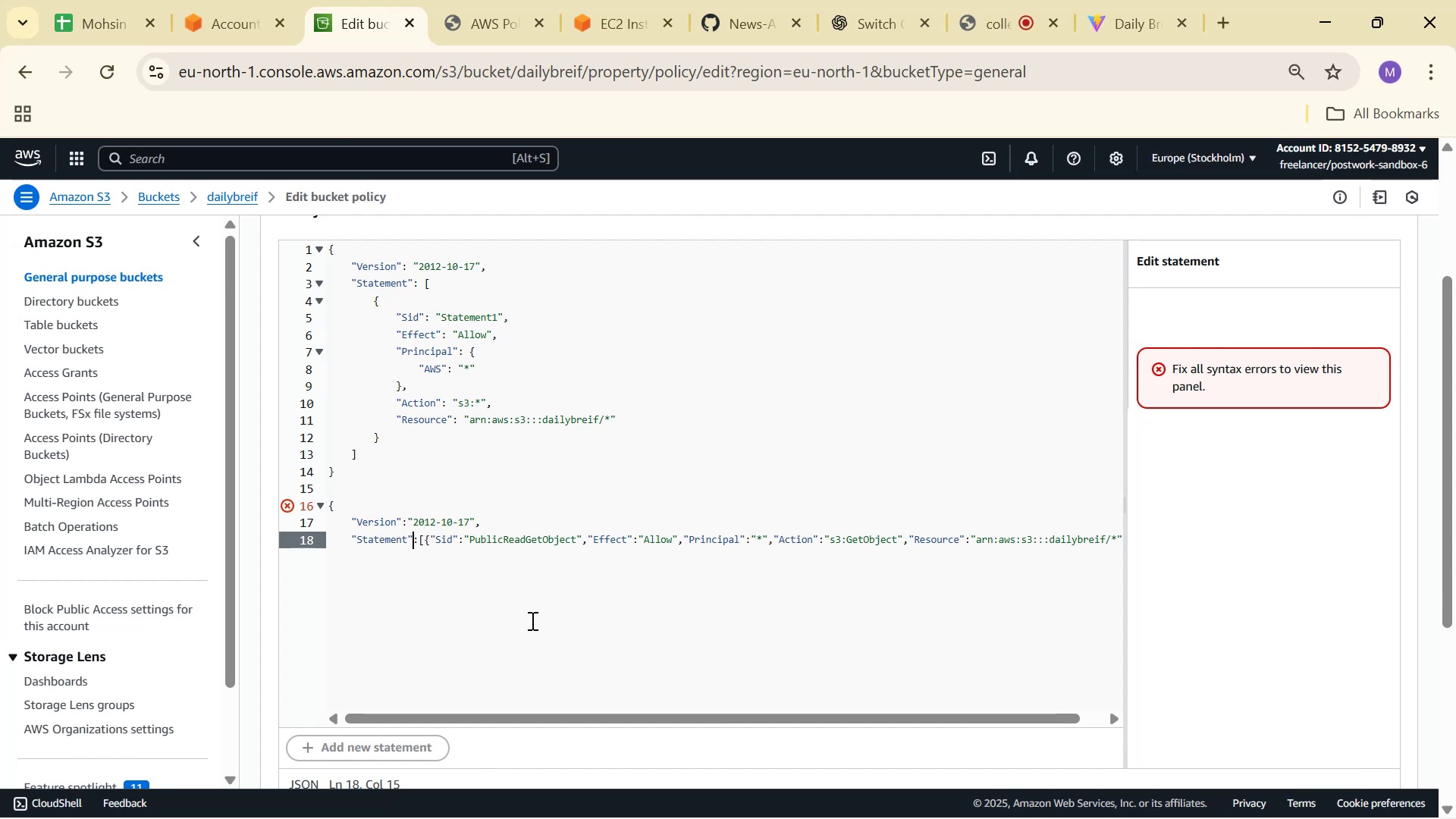 
key(ArrowRight)
 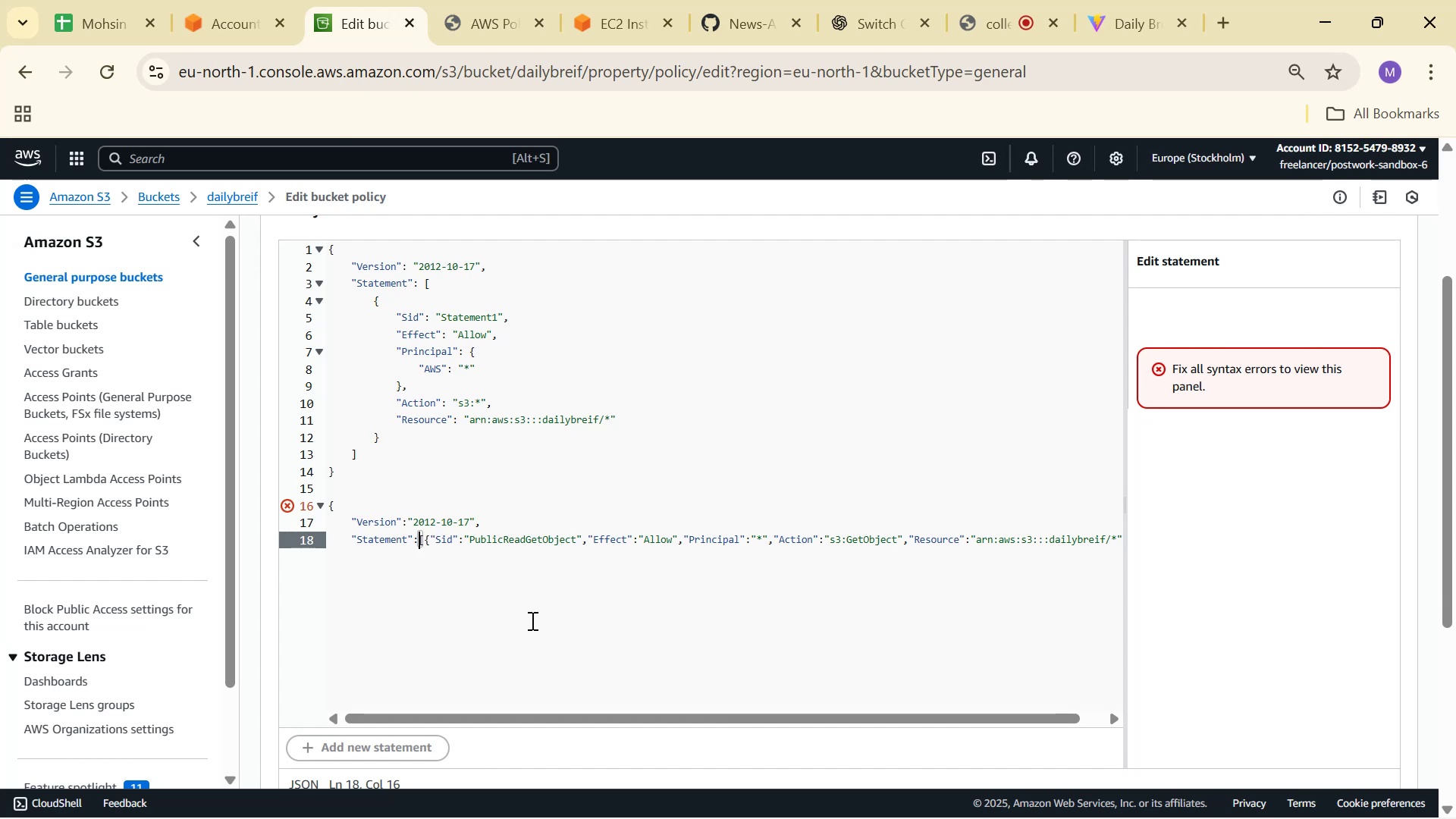 
key(Space)
 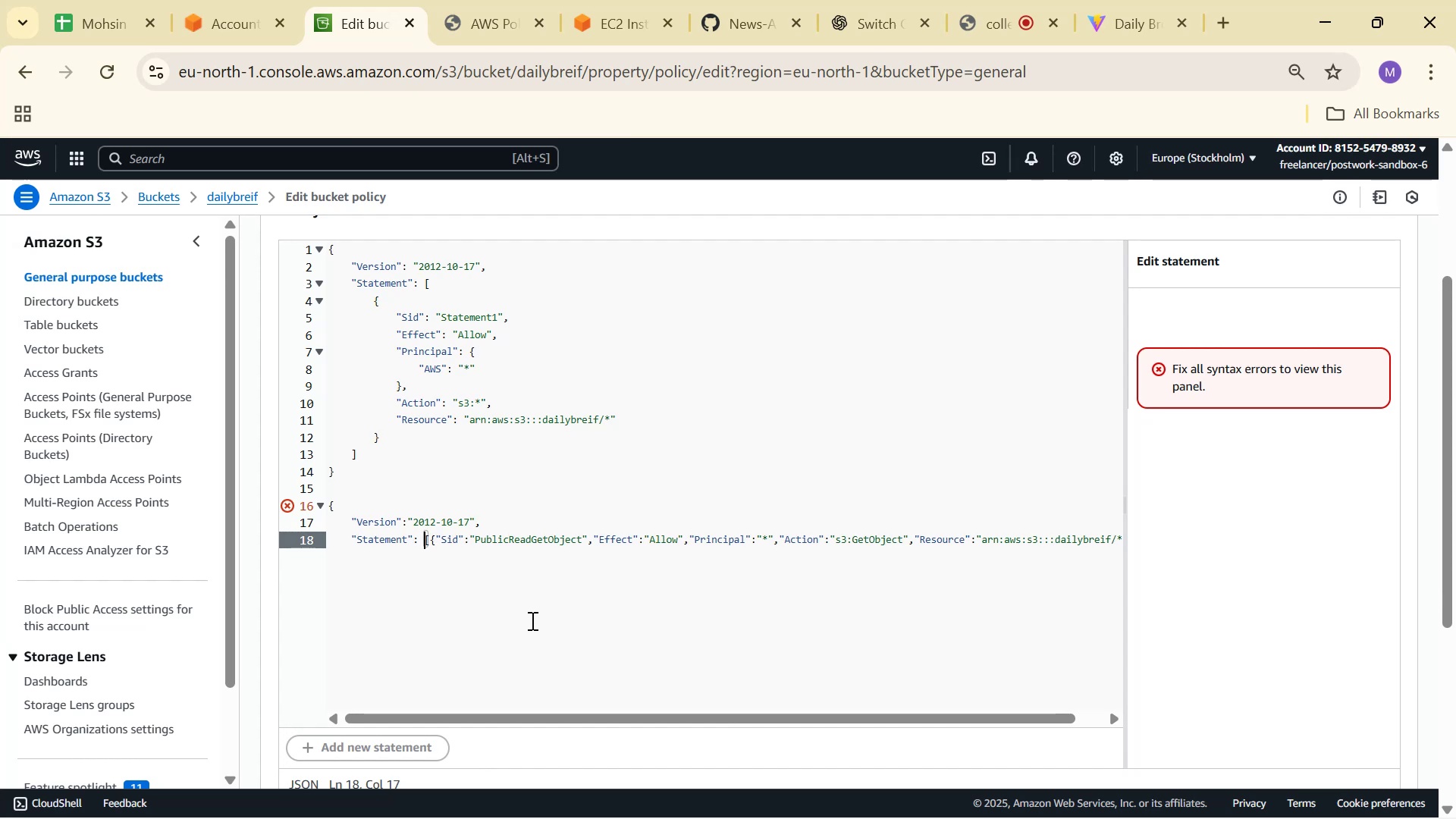 
key(ArrowRight)
 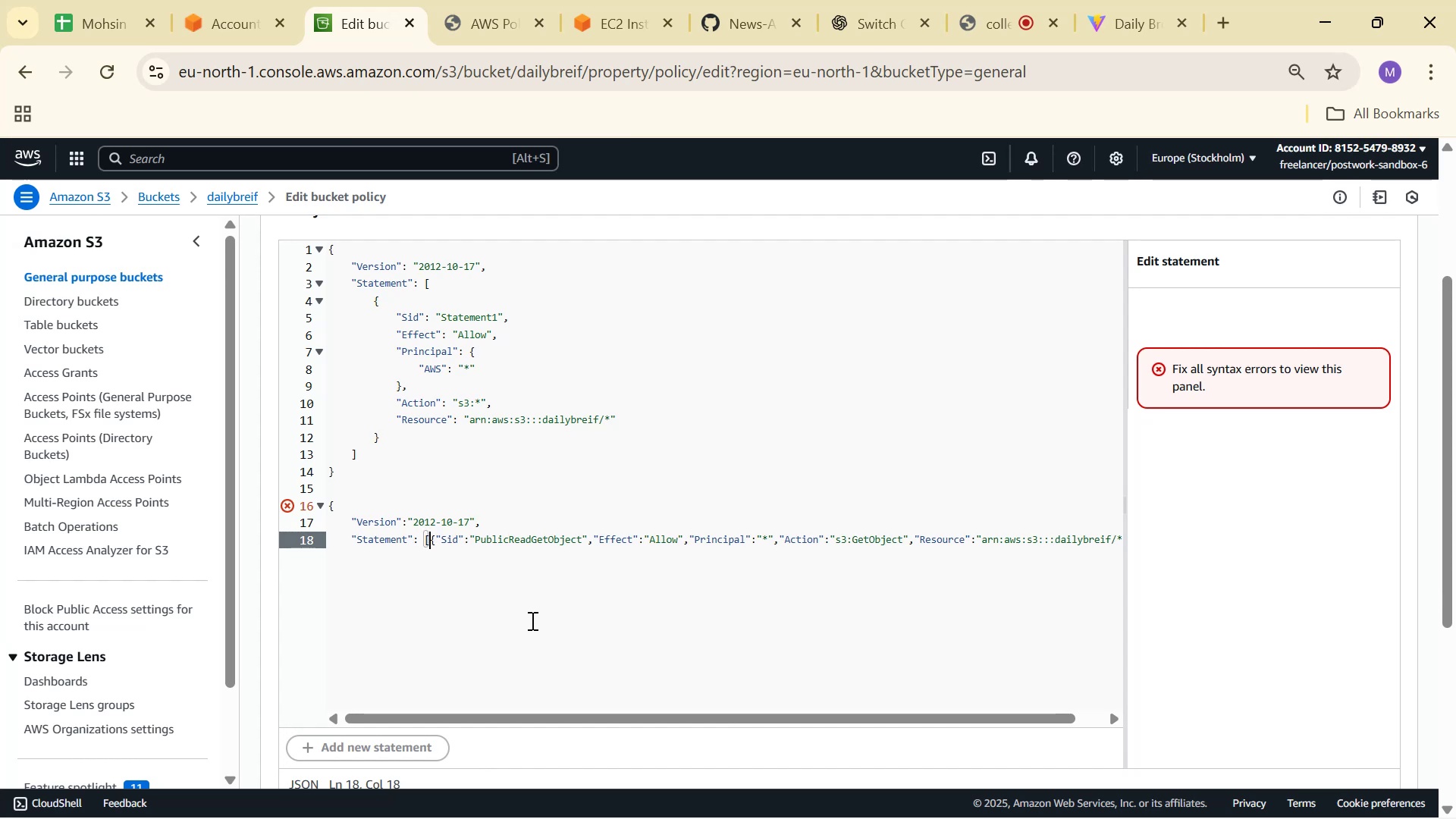 
key(Enter)
 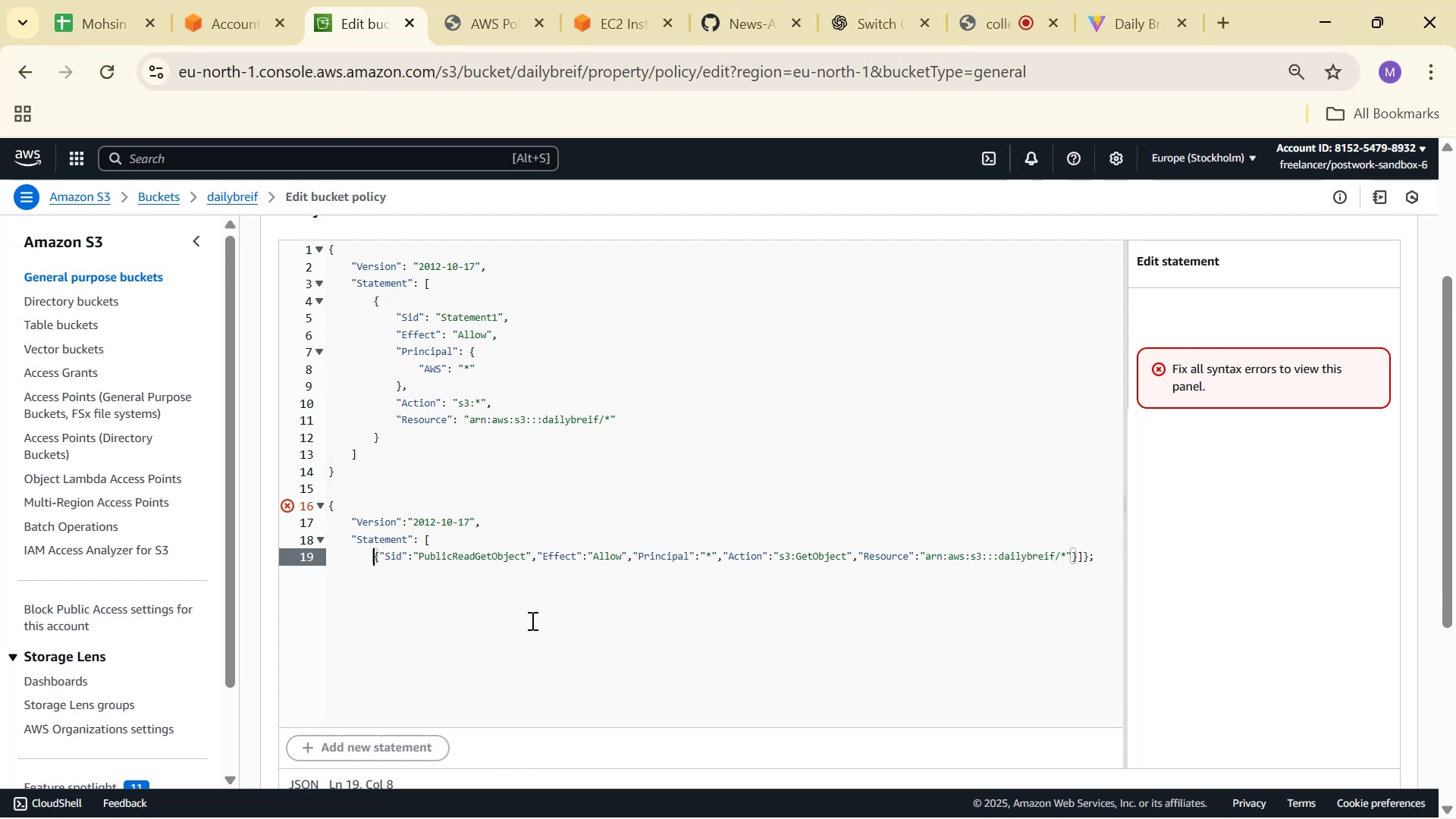 
hold_key(key=ArrowRight, duration=0.46)
 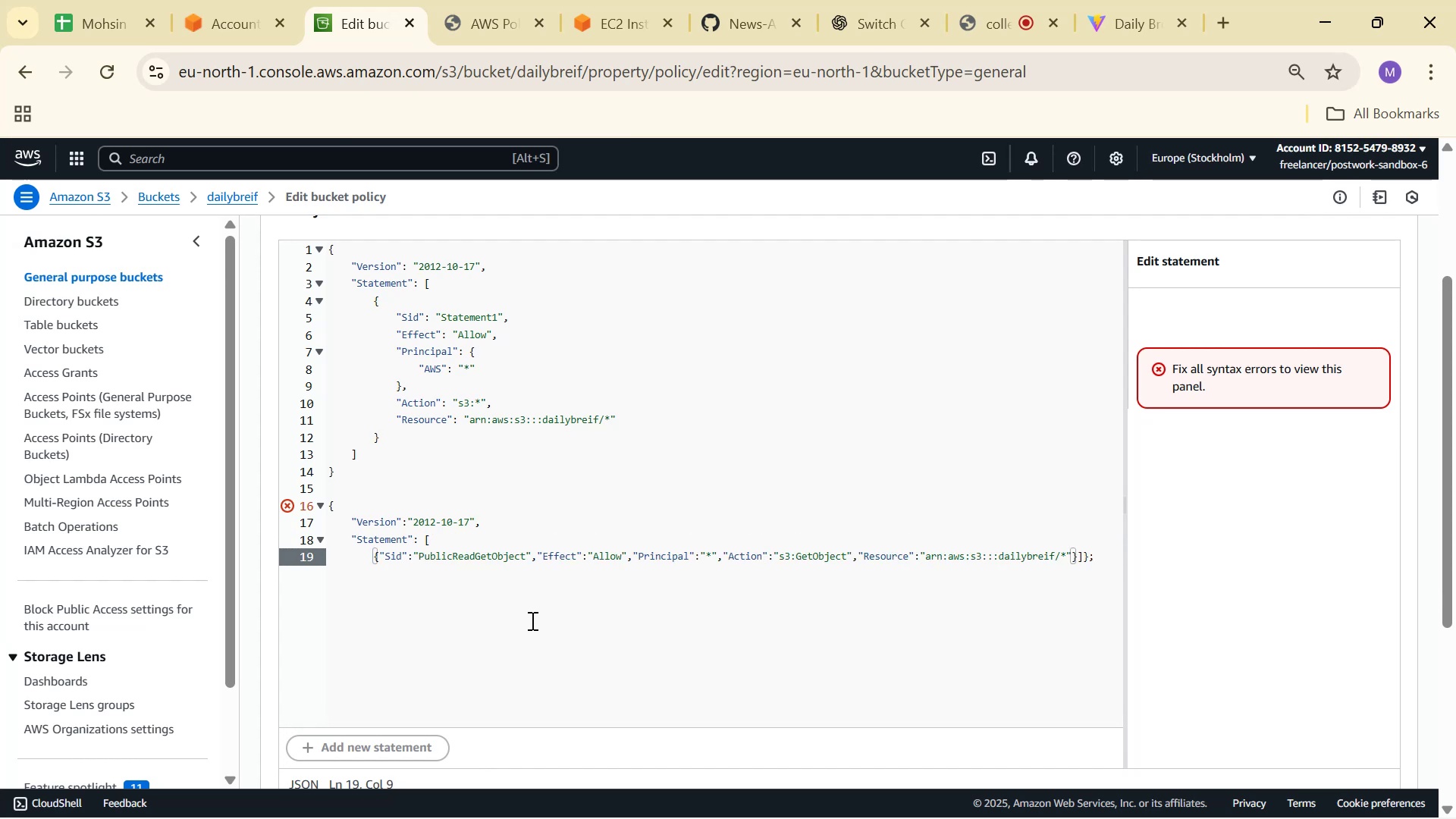 
key(ArrowRight)
 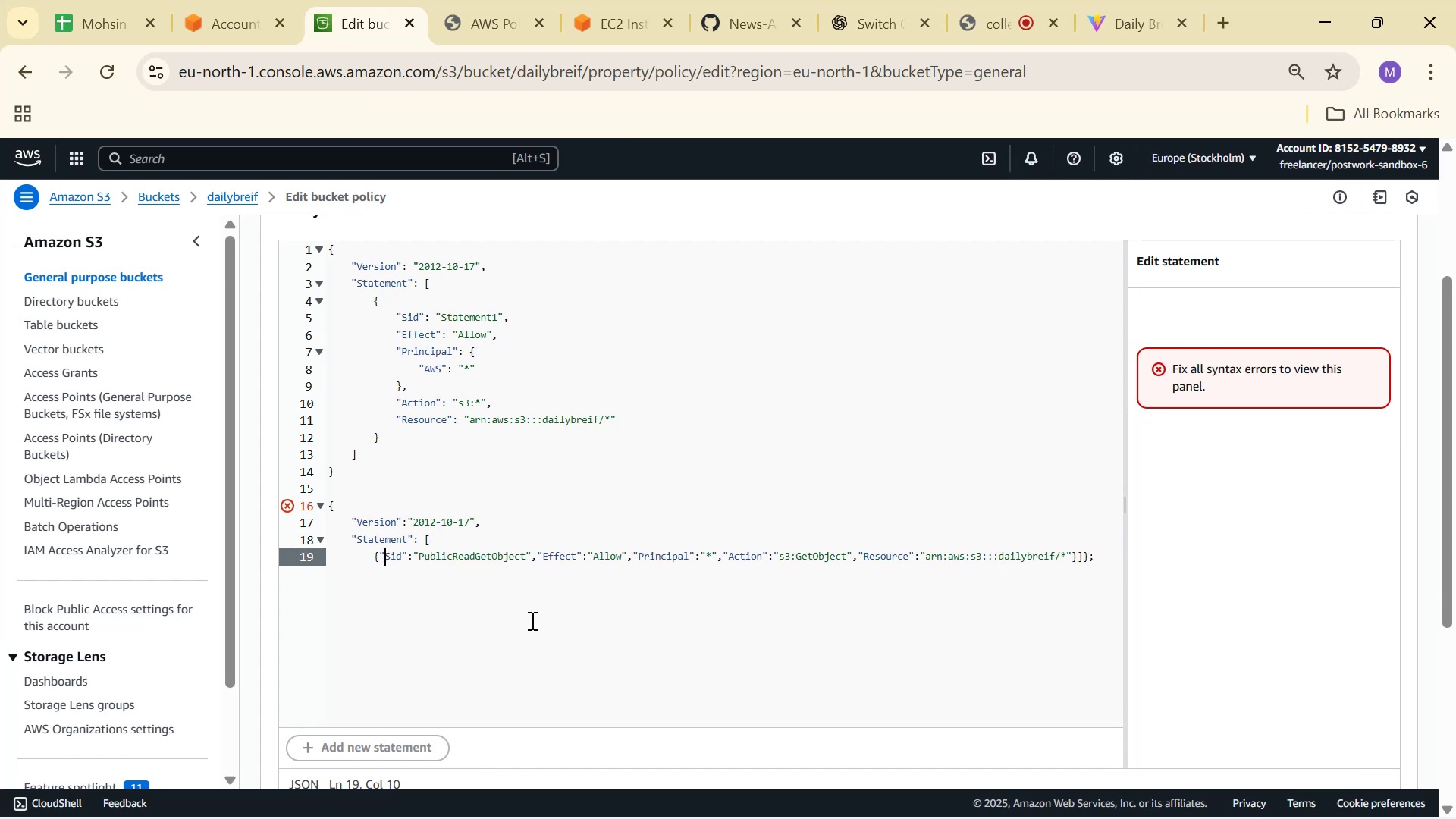 
hold_key(key=ArrowRight, duration=1.3)
 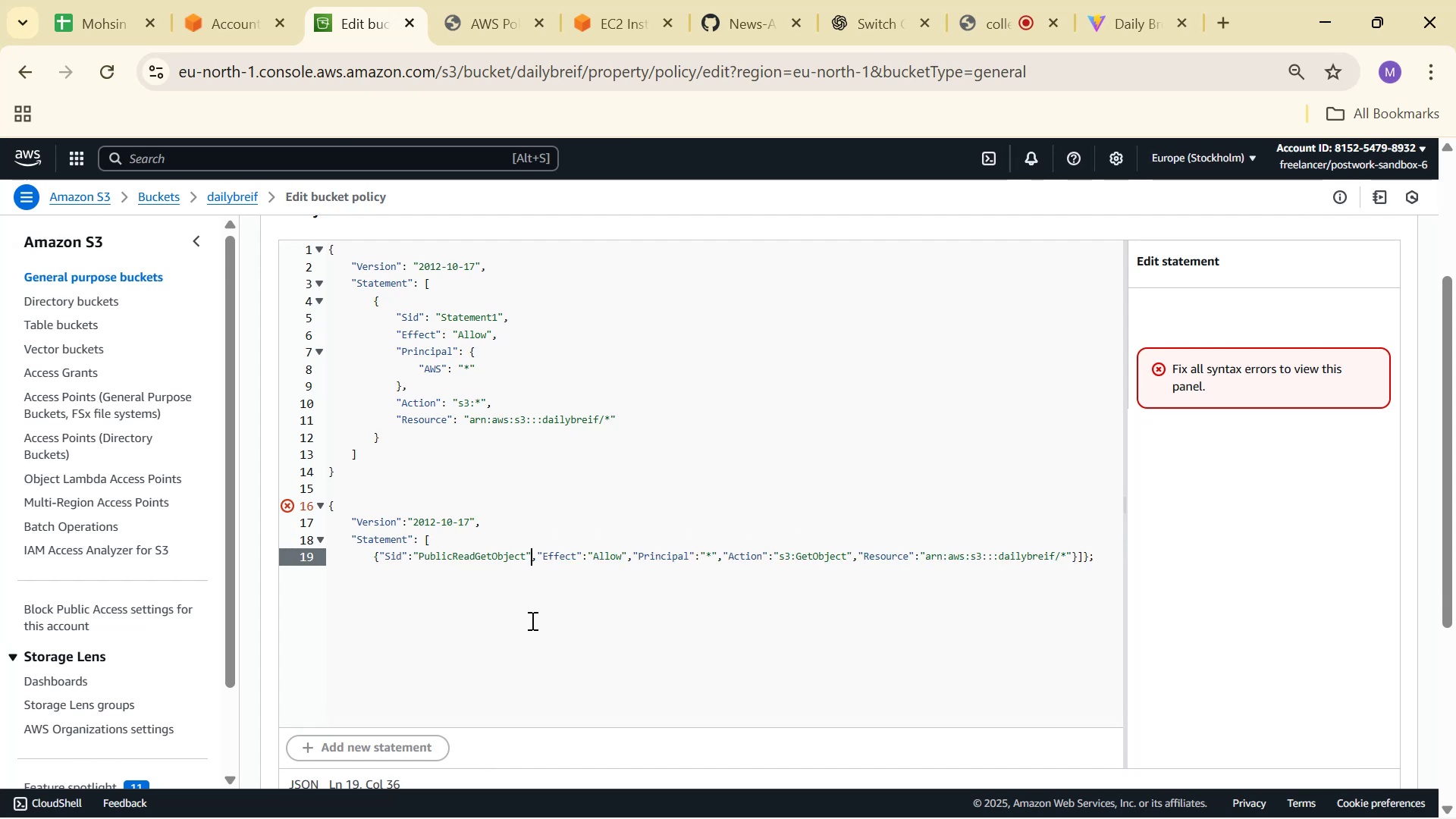 
key(ArrowRight)
 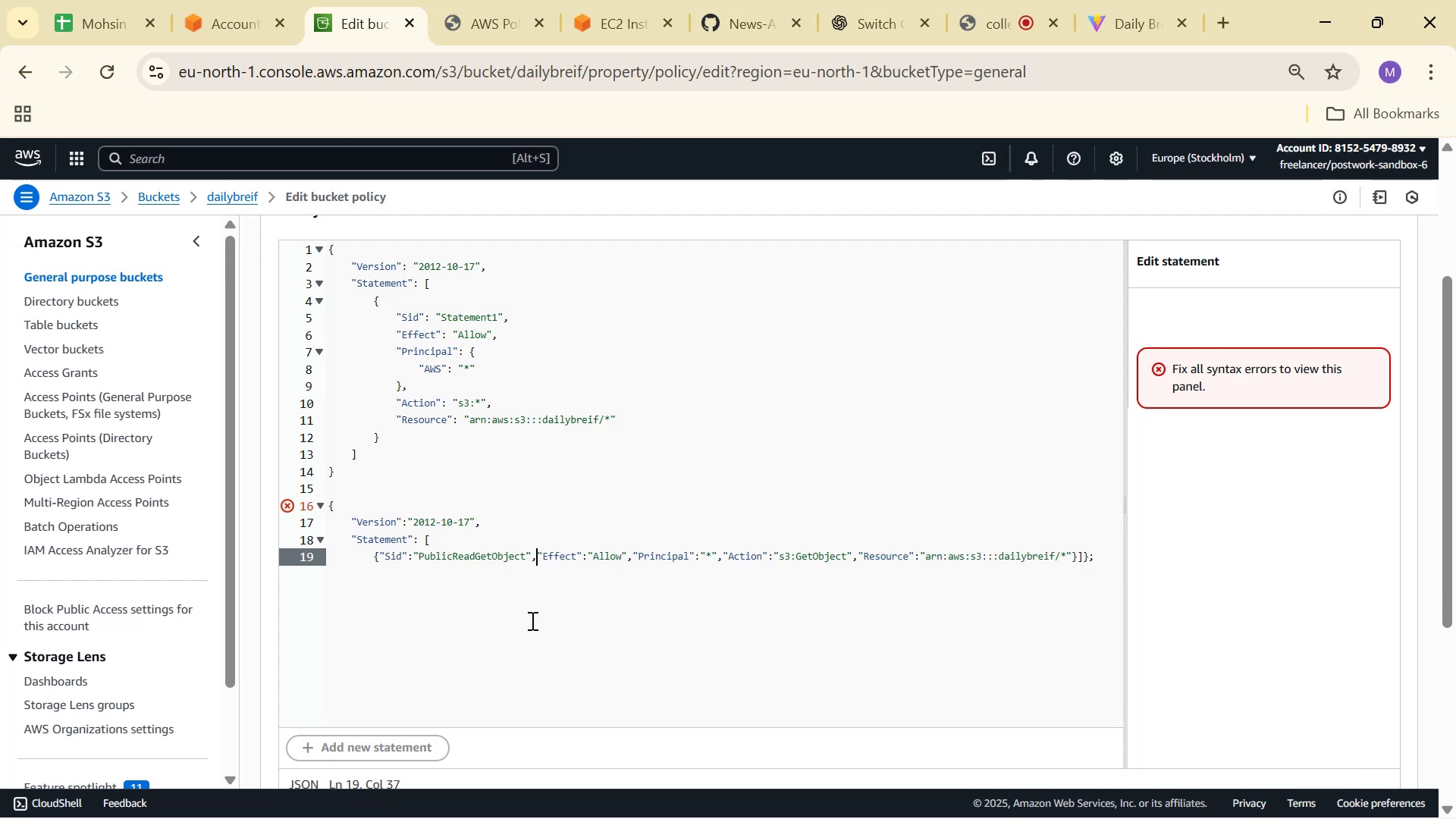 
key(Enter)
 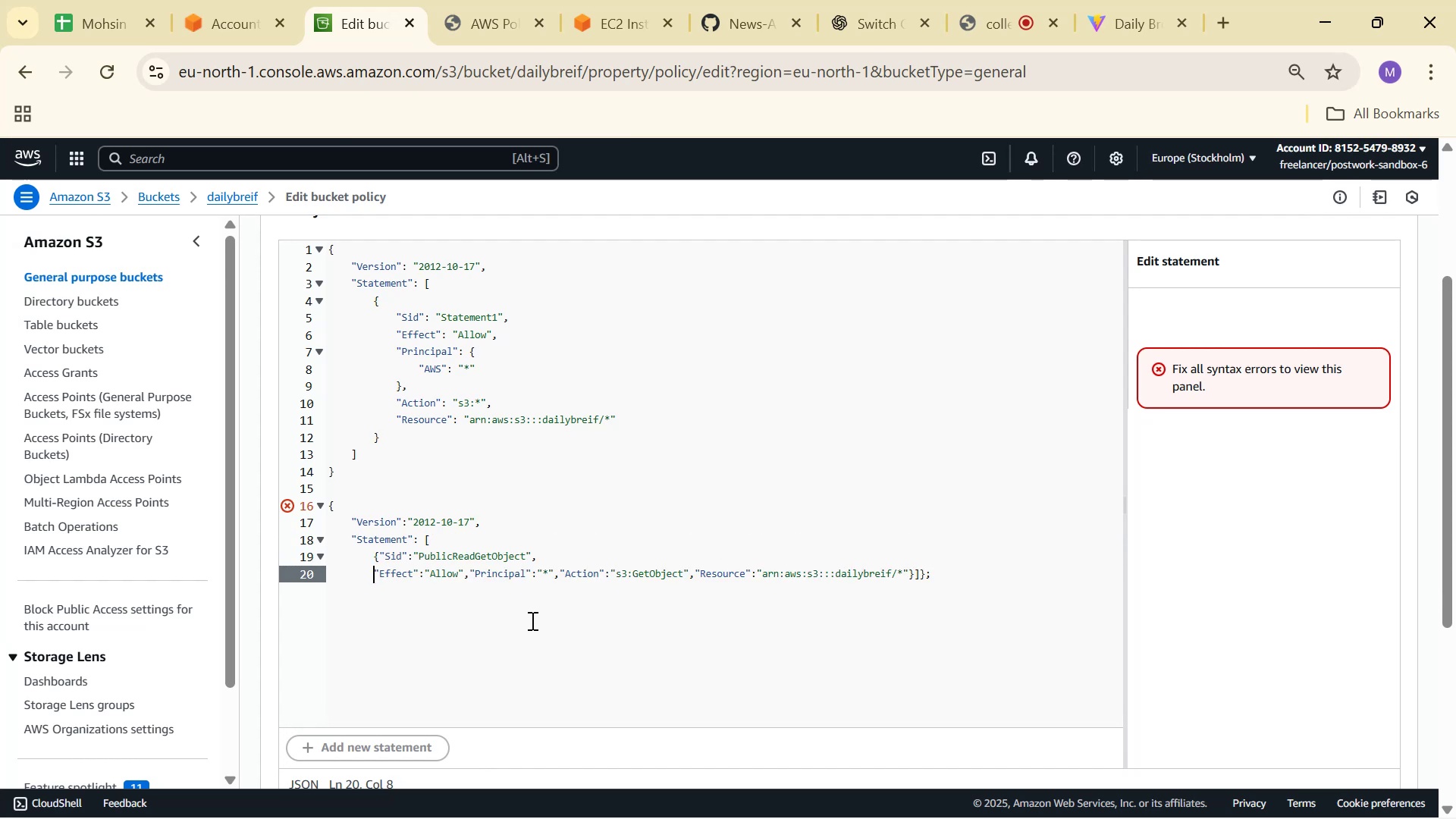 
key(ArrowUp)
 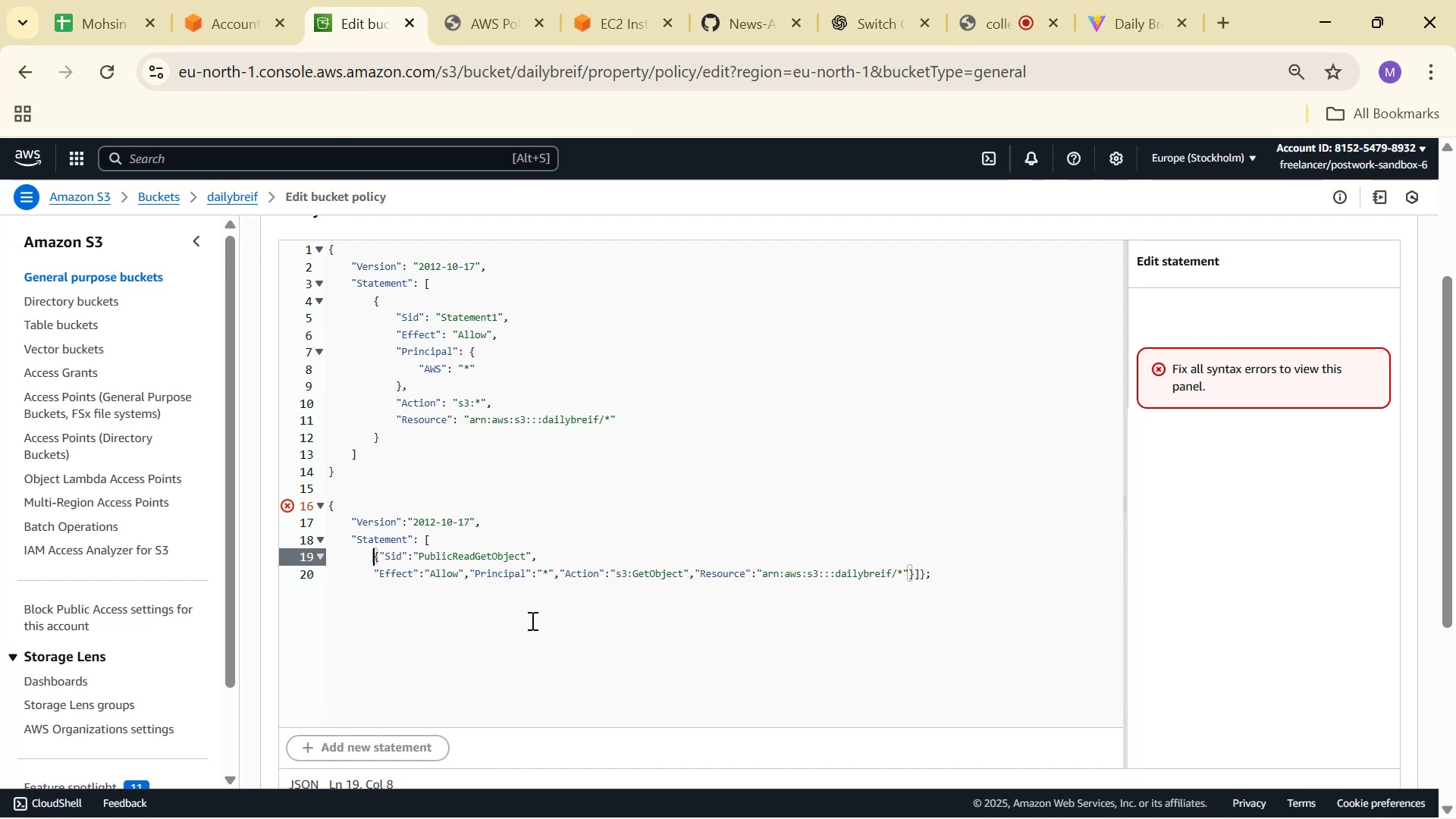 
key(ArrowRight)
 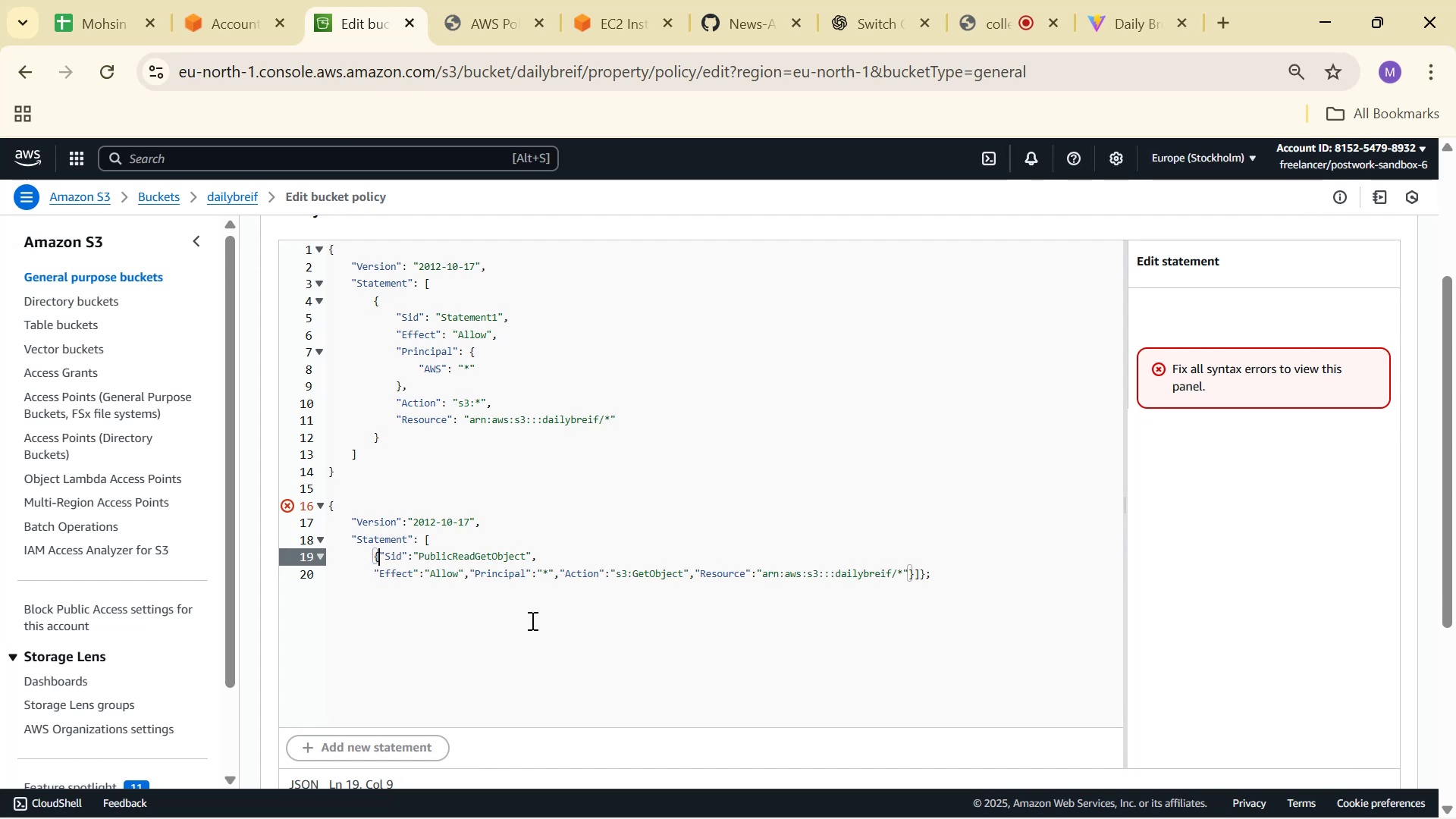 
key(Space)
 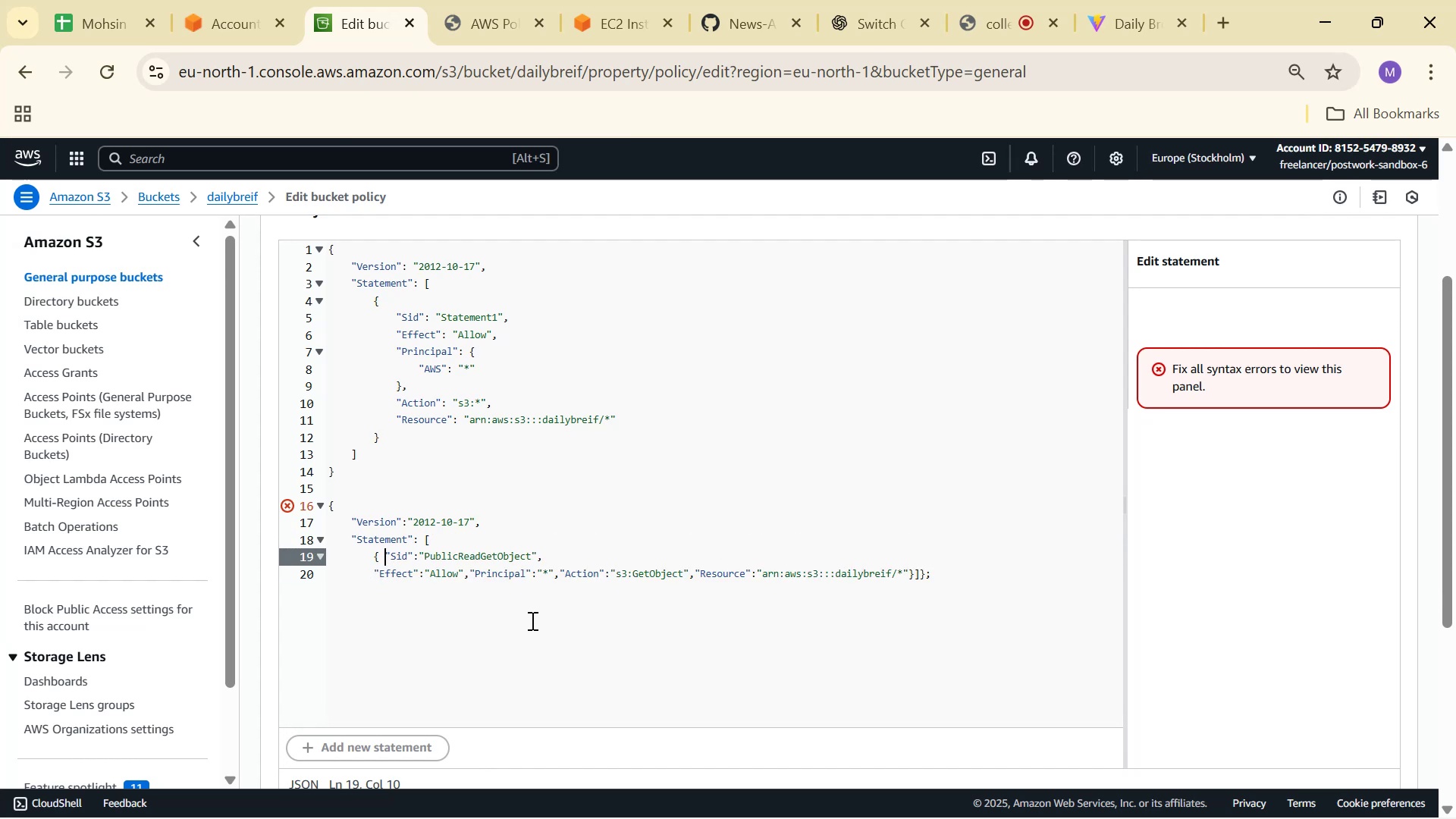 
key(ArrowDown)
 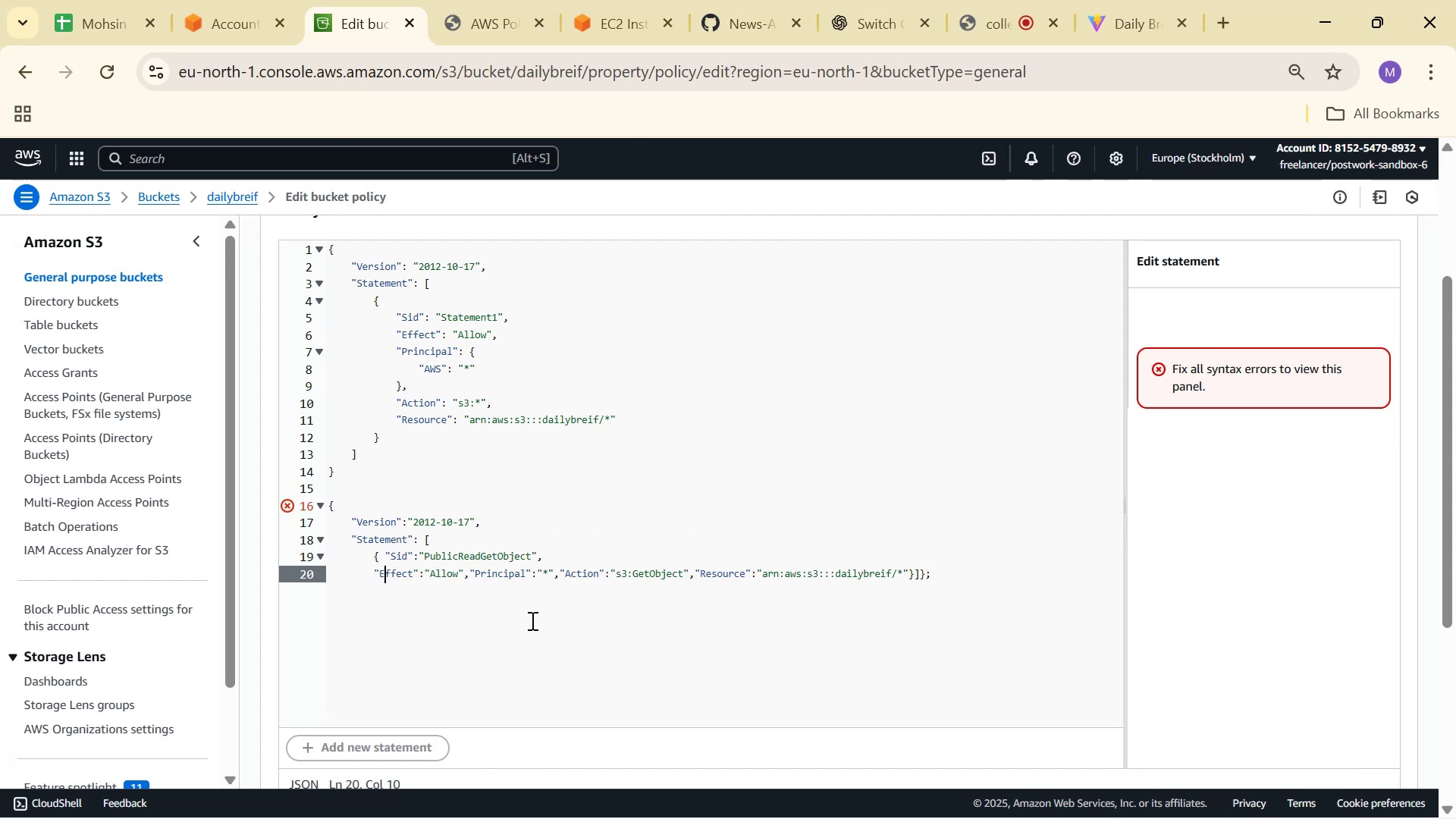 
key(ArrowLeft)
 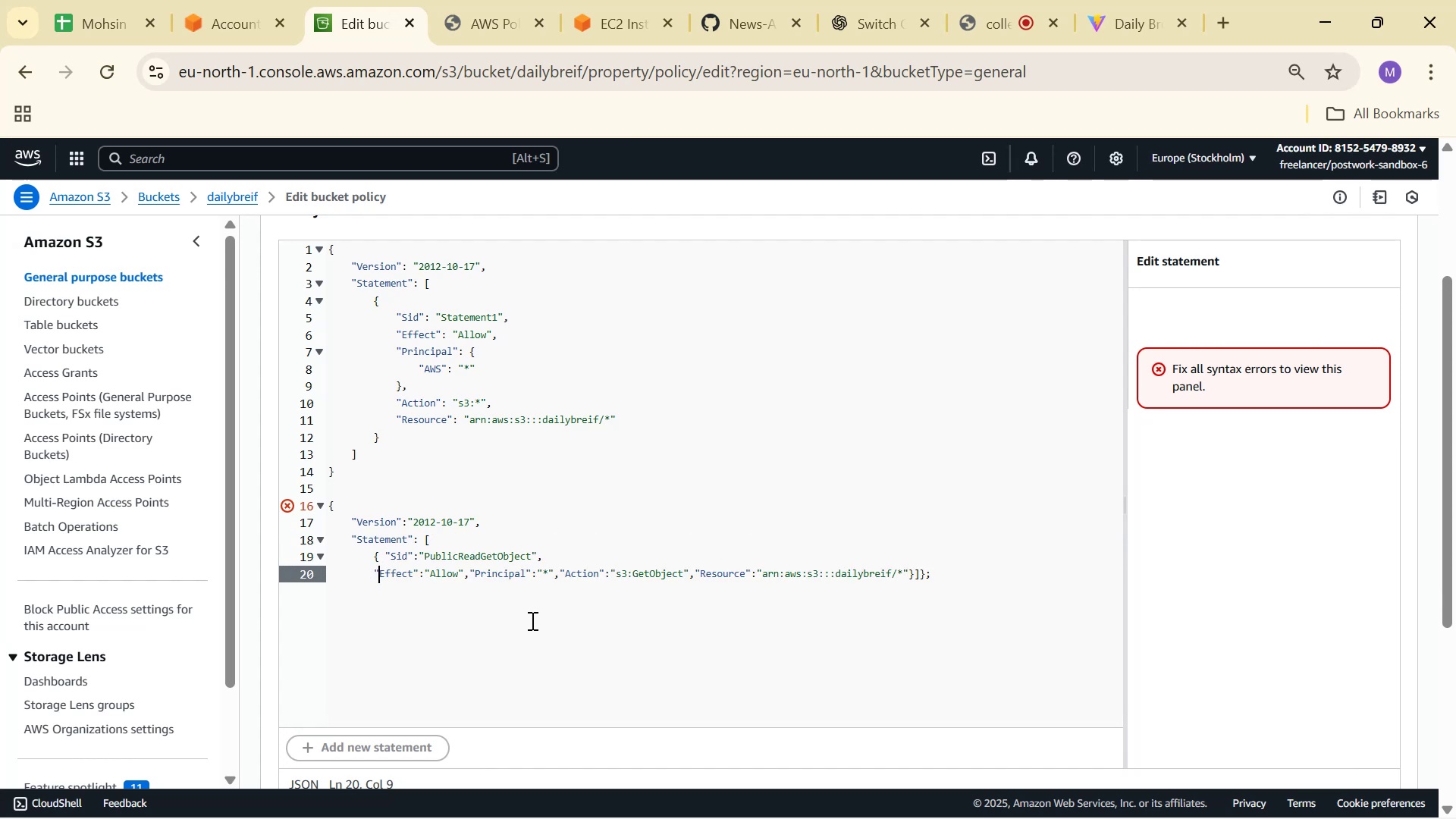 
key(Space)
 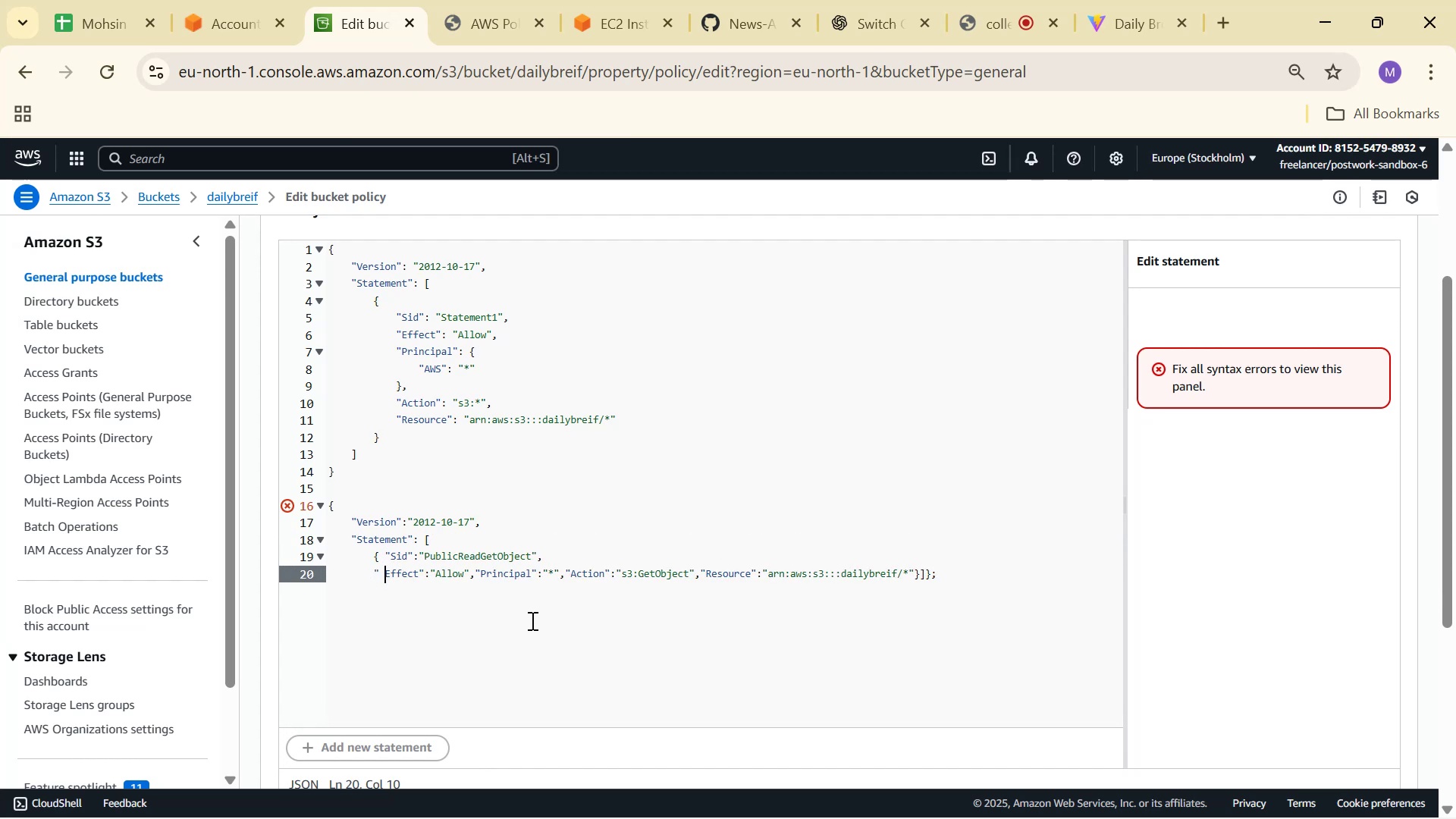 
key(ArrowLeft)
 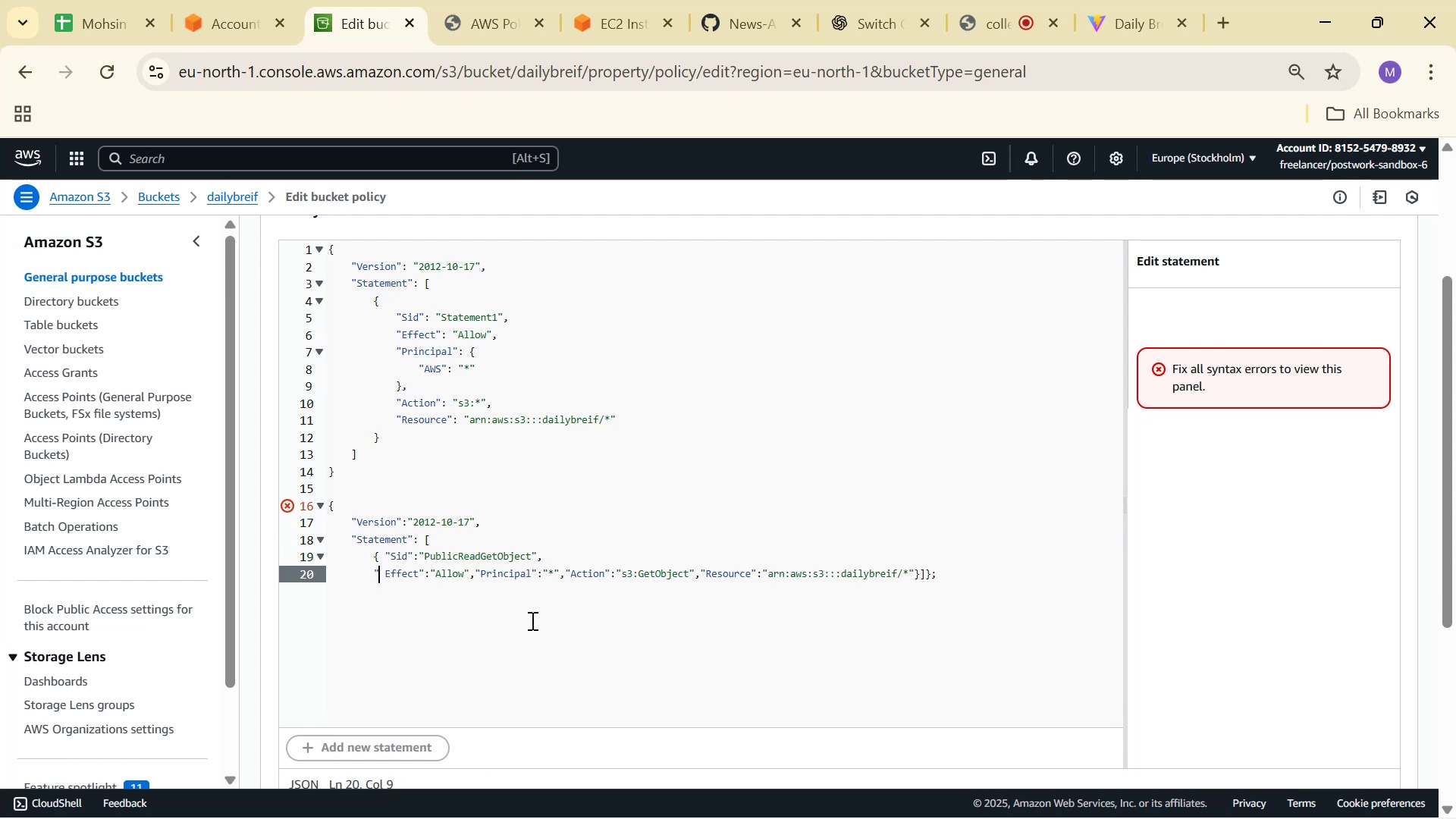 
key(ArrowRight)
 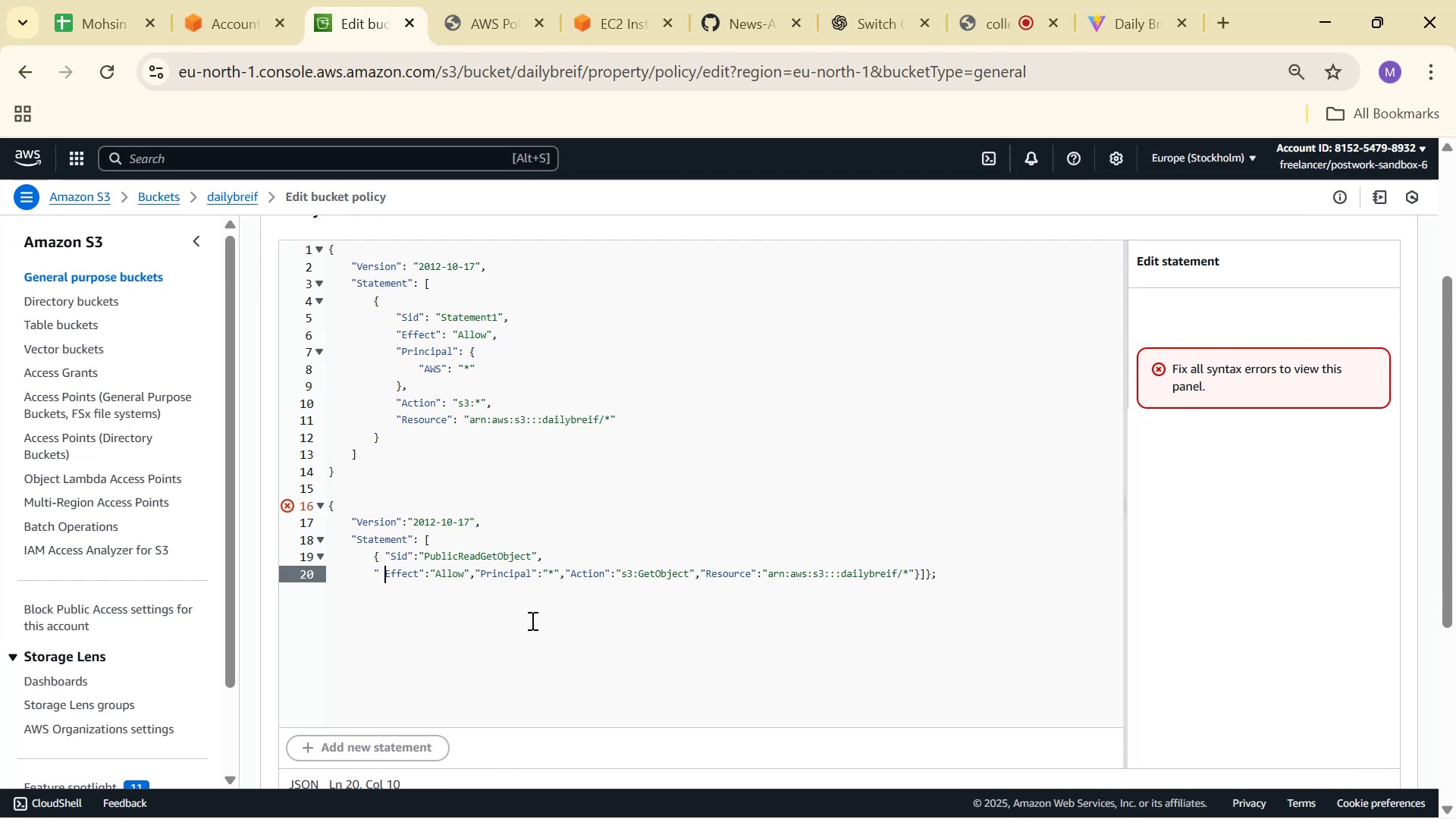 
key(Backslash)
 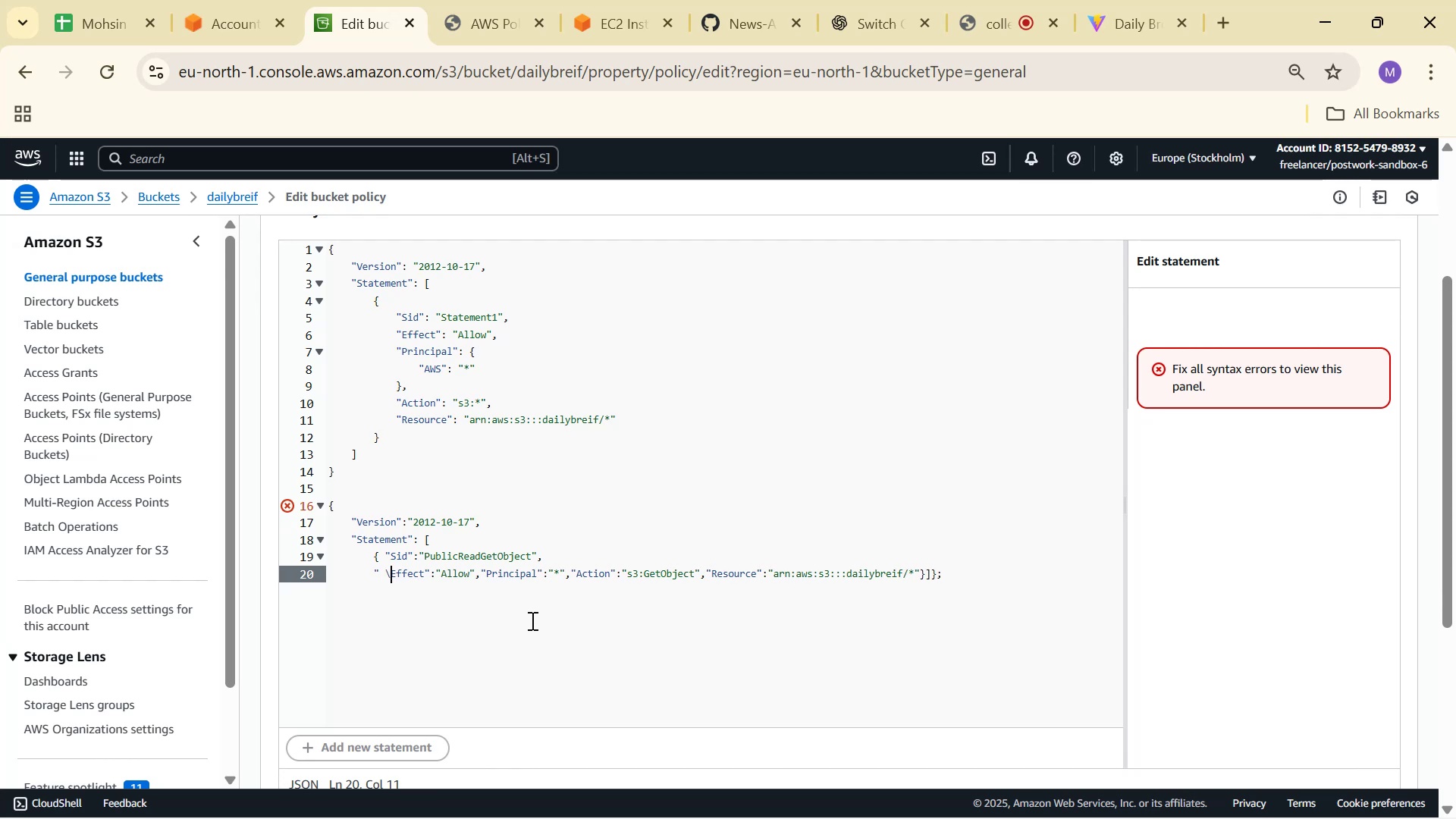 
key(Backspace)
 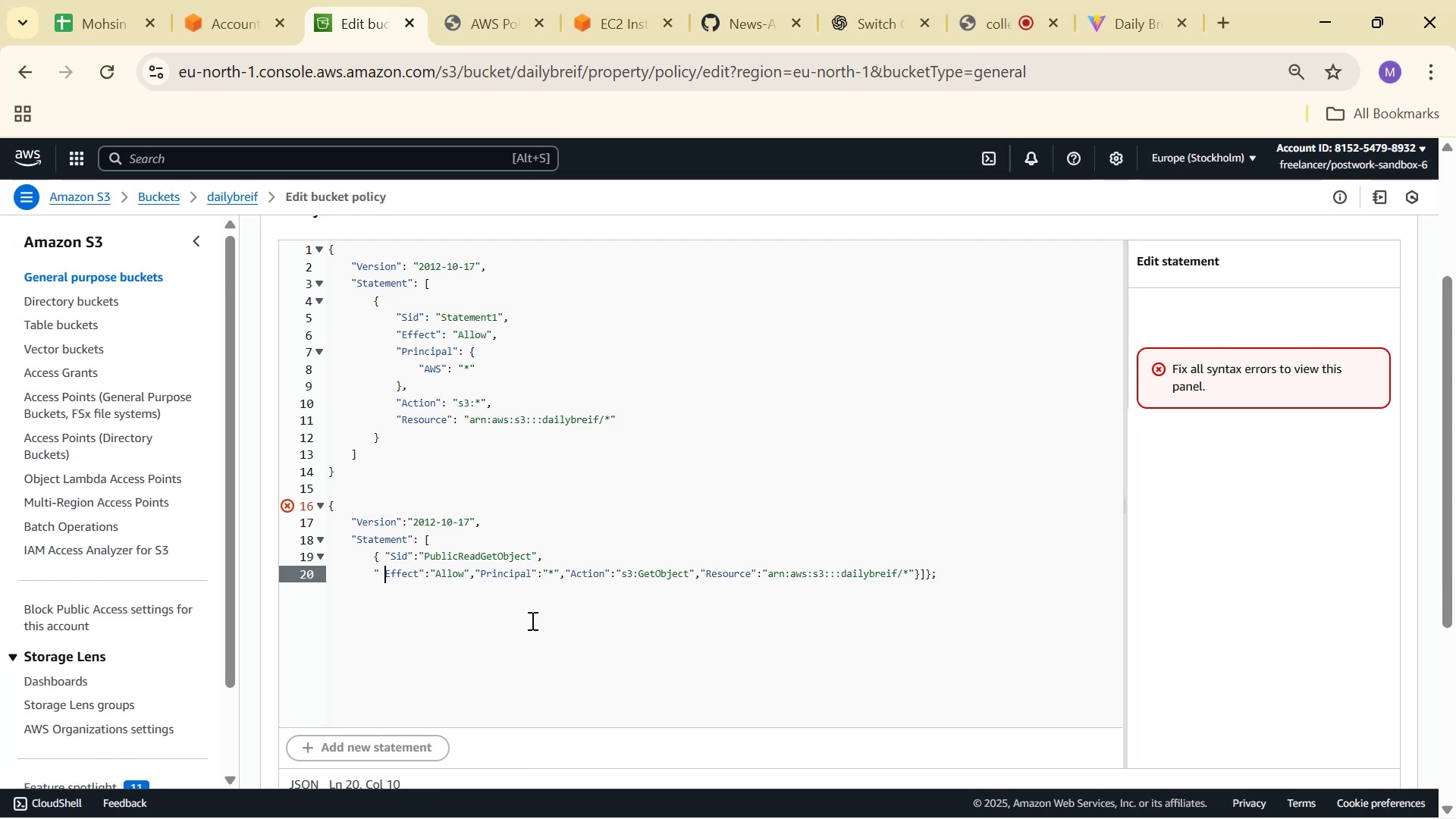 
key(Backspace)
 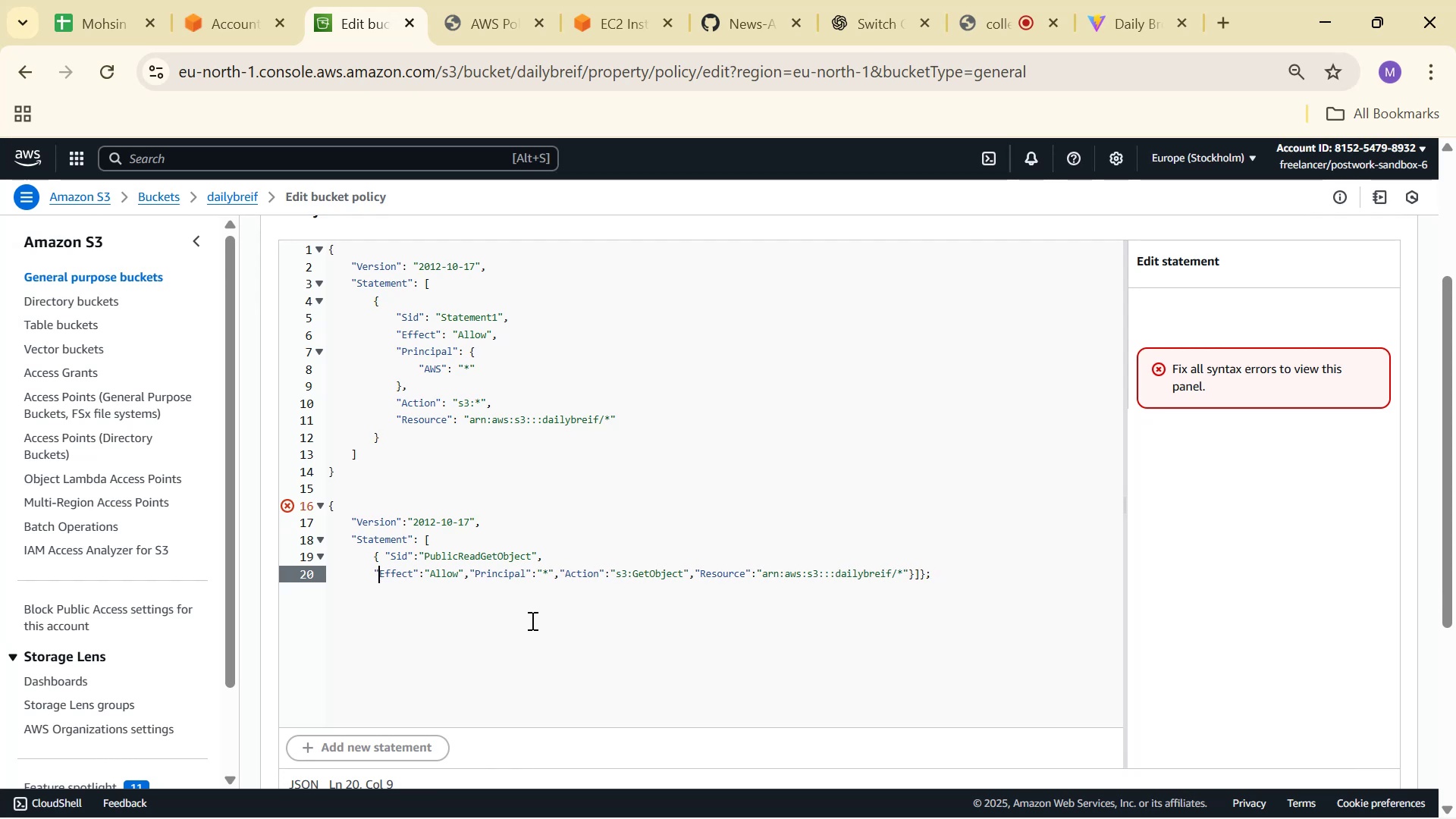 
key(ArrowLeft)
 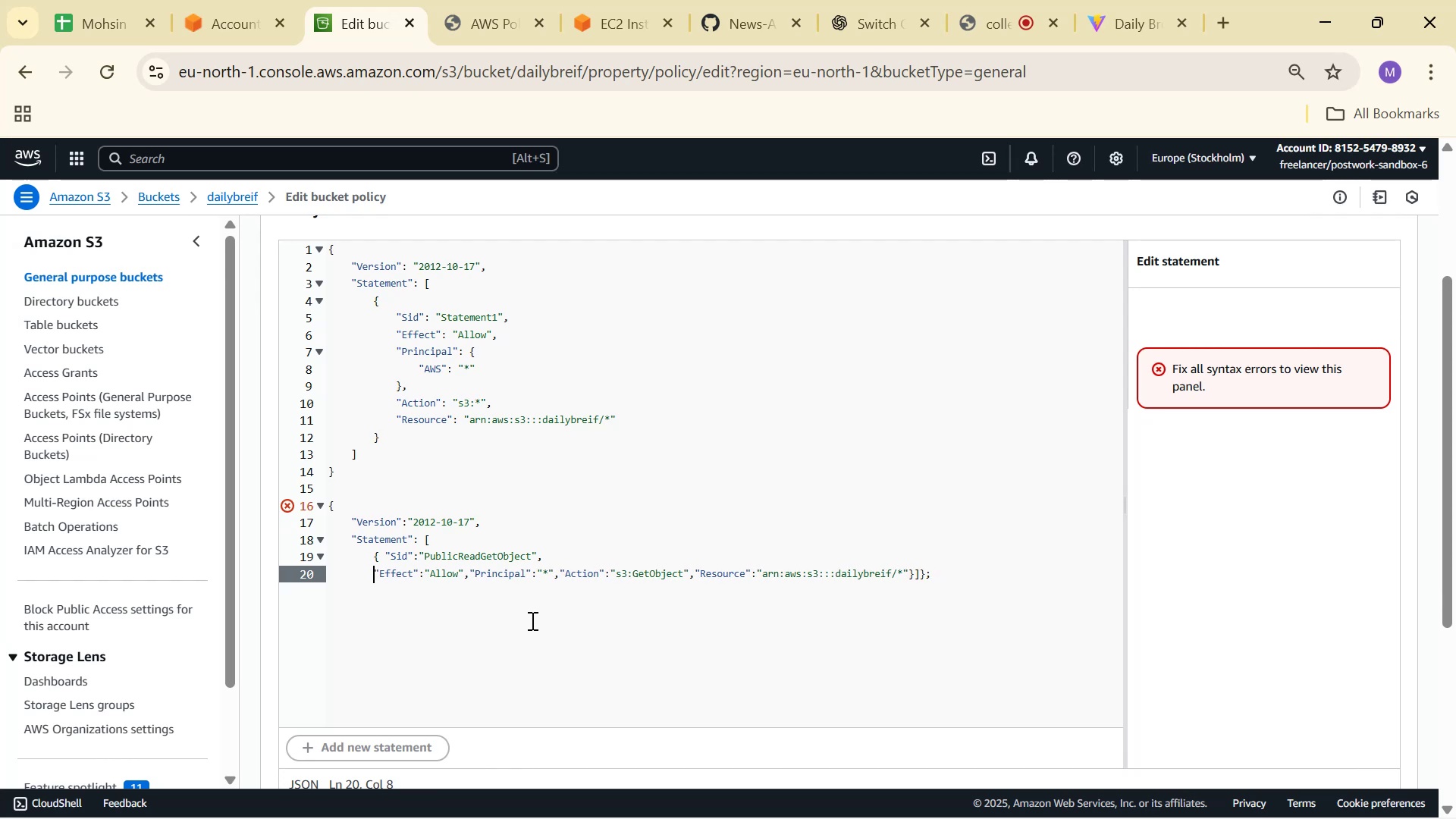 
key(Space)
 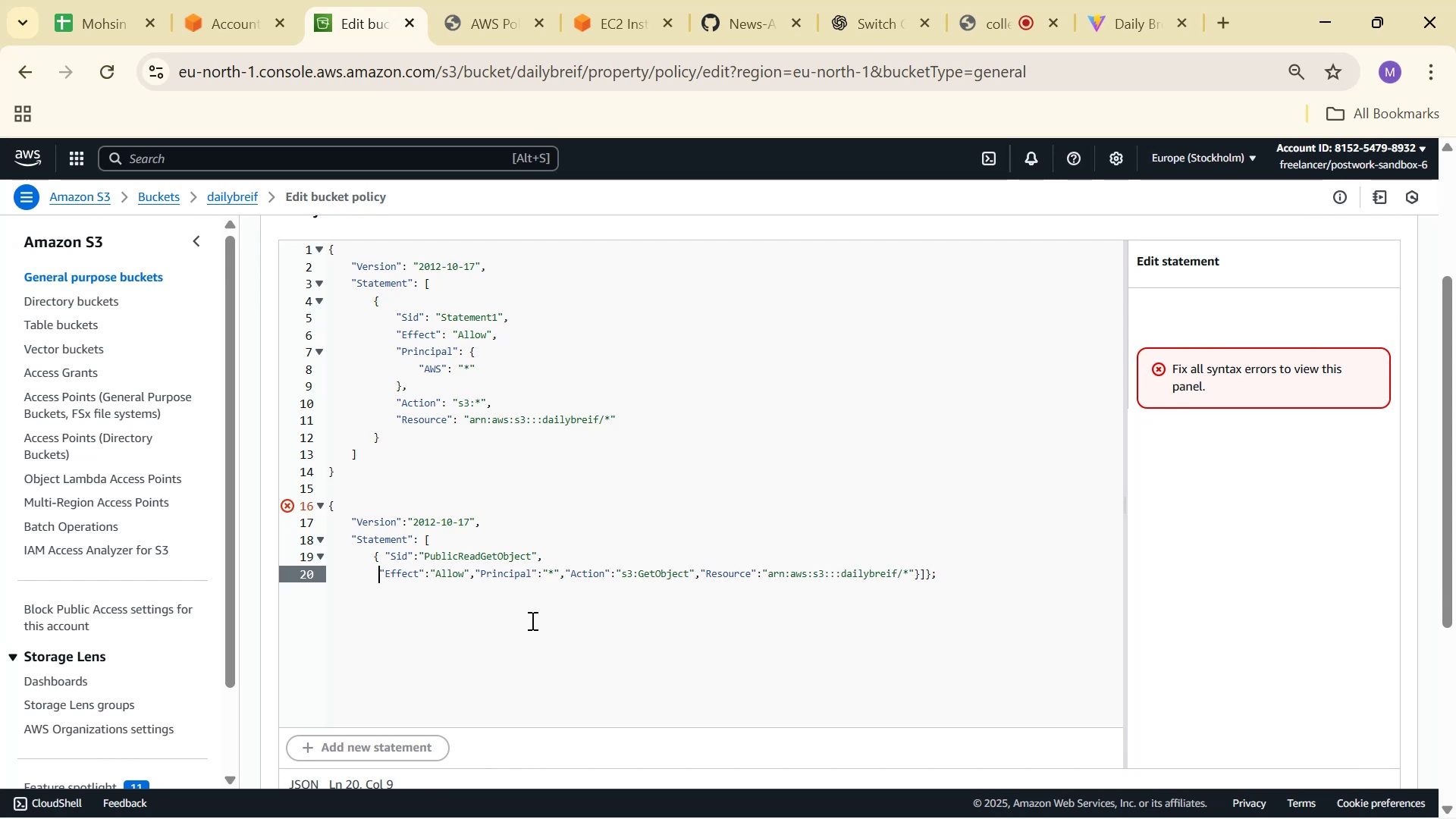 
hold_key(key=ArrowRight, duration=0.93)
 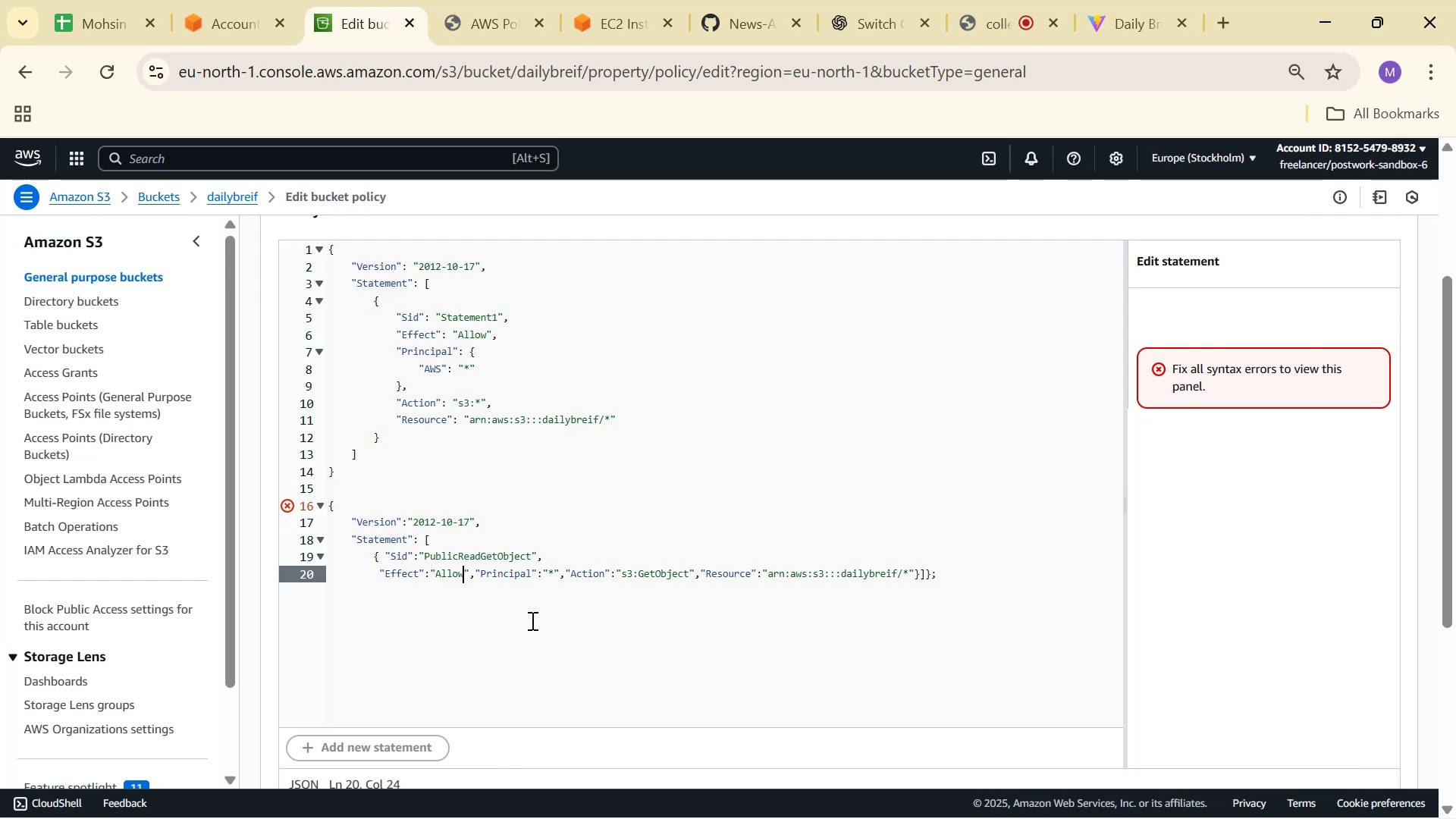 
key(ArrowRight)
 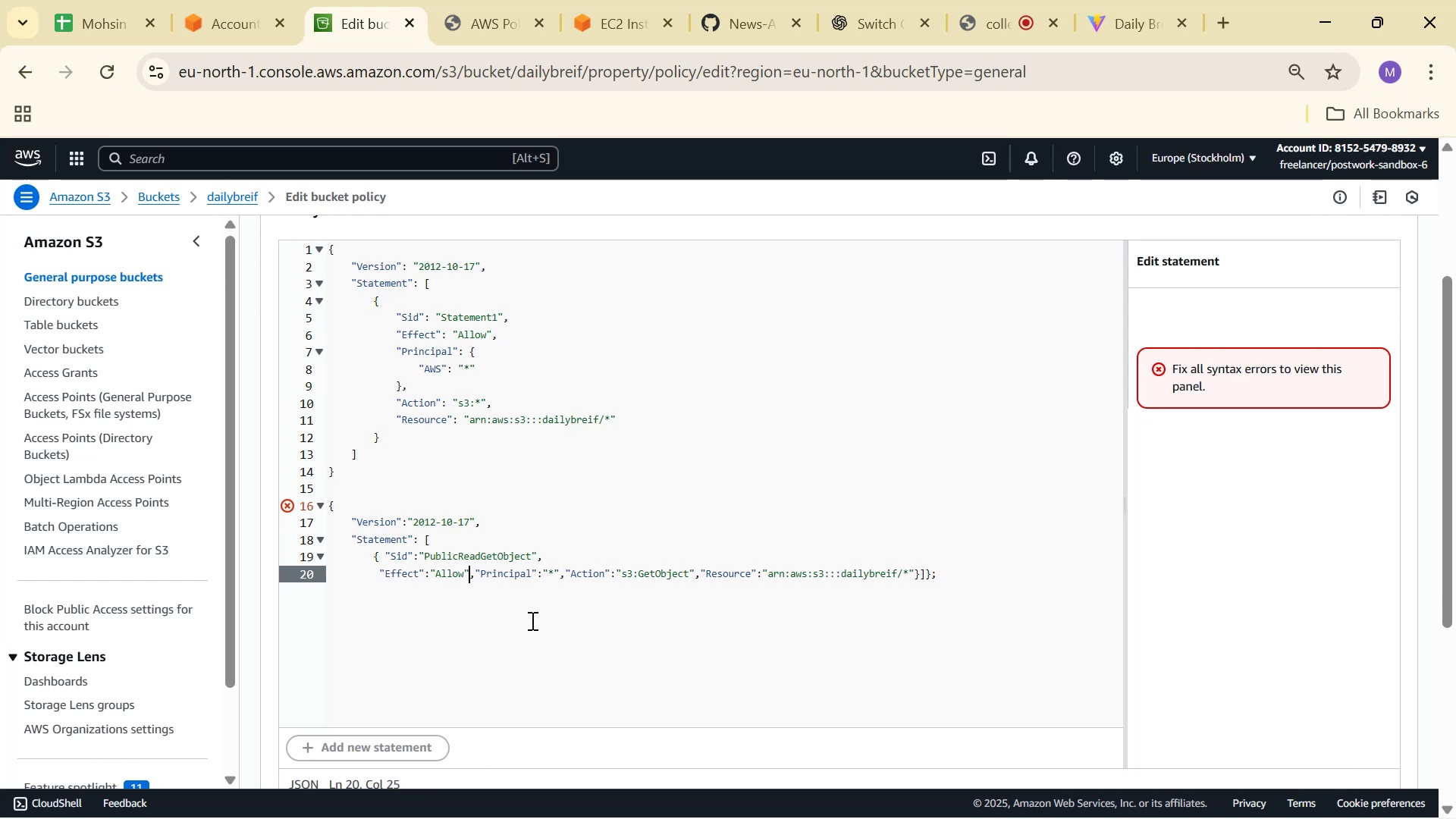 
key(ArrowRight)
 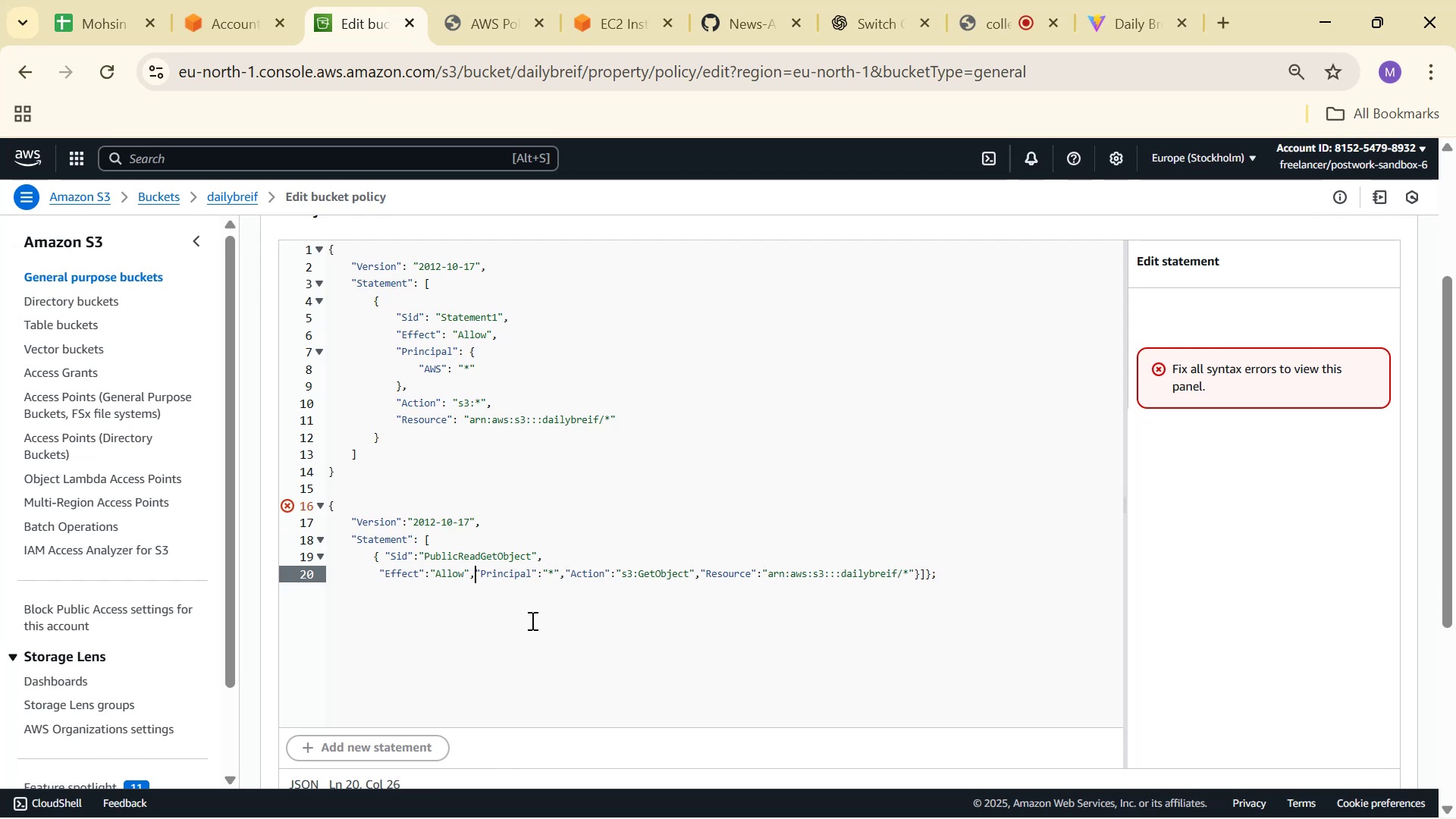 
key(Enter)
 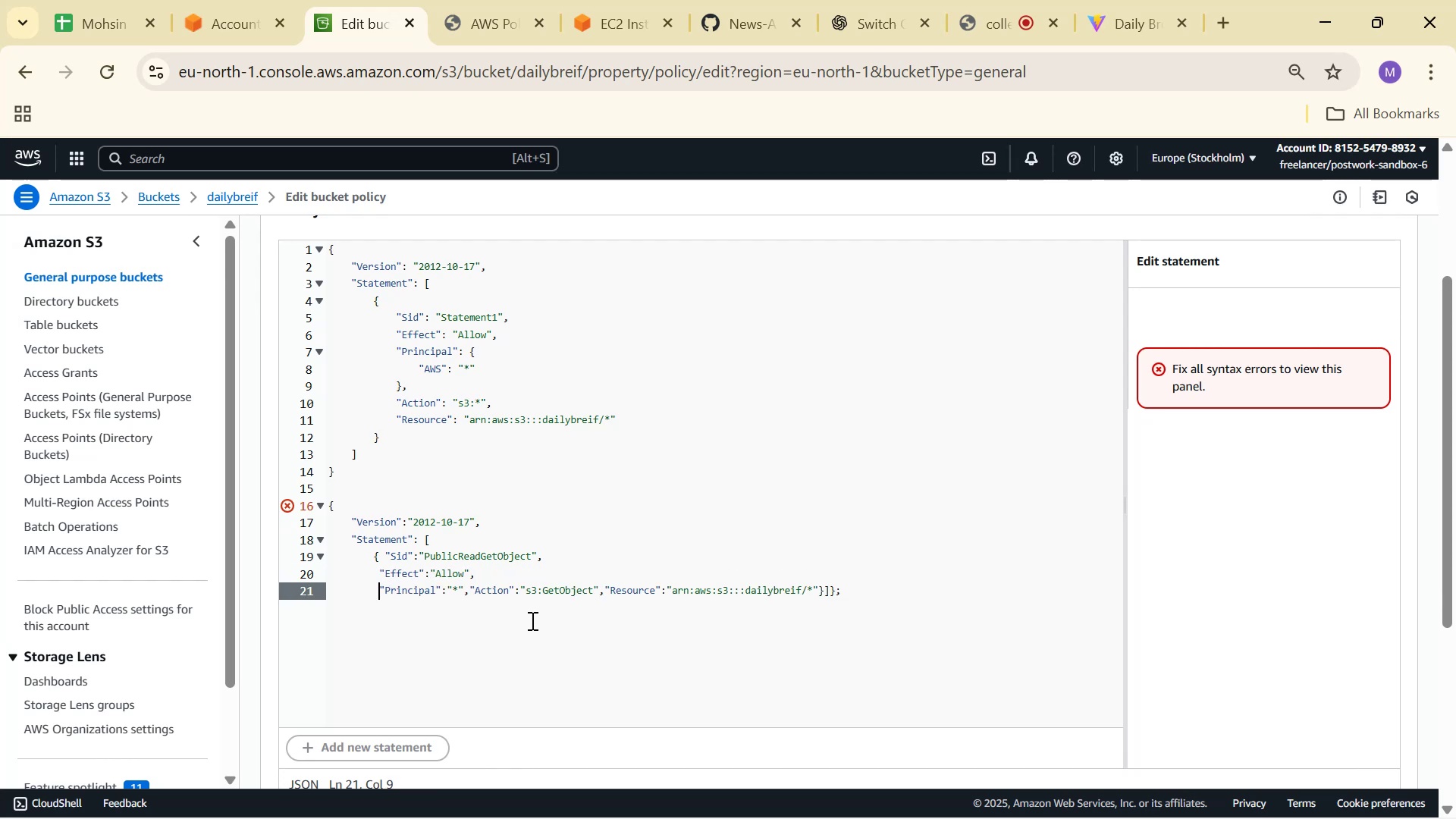 
hold_key(key=ArrowRight, duration=0.96)
 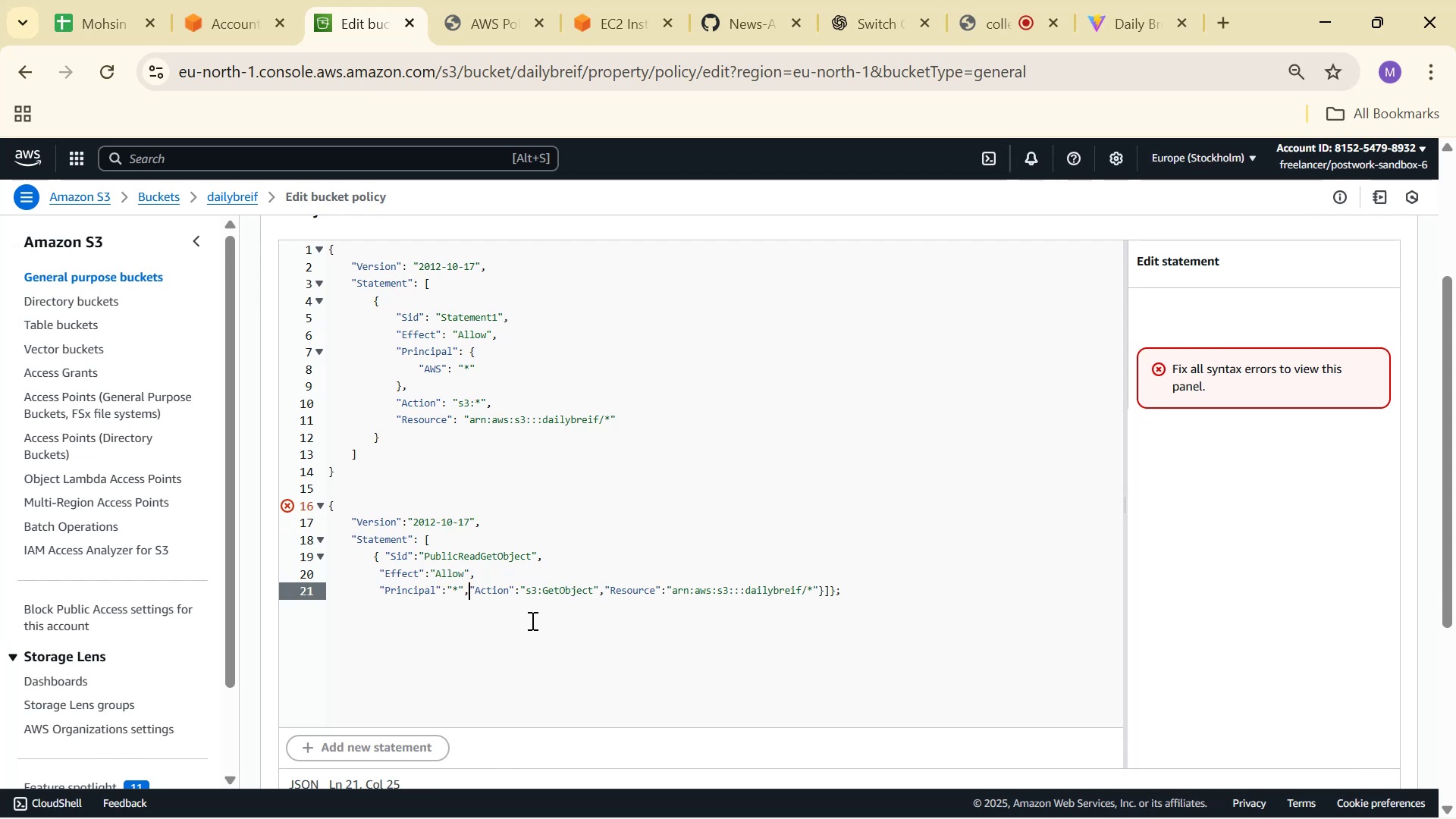 
key(Enter)
 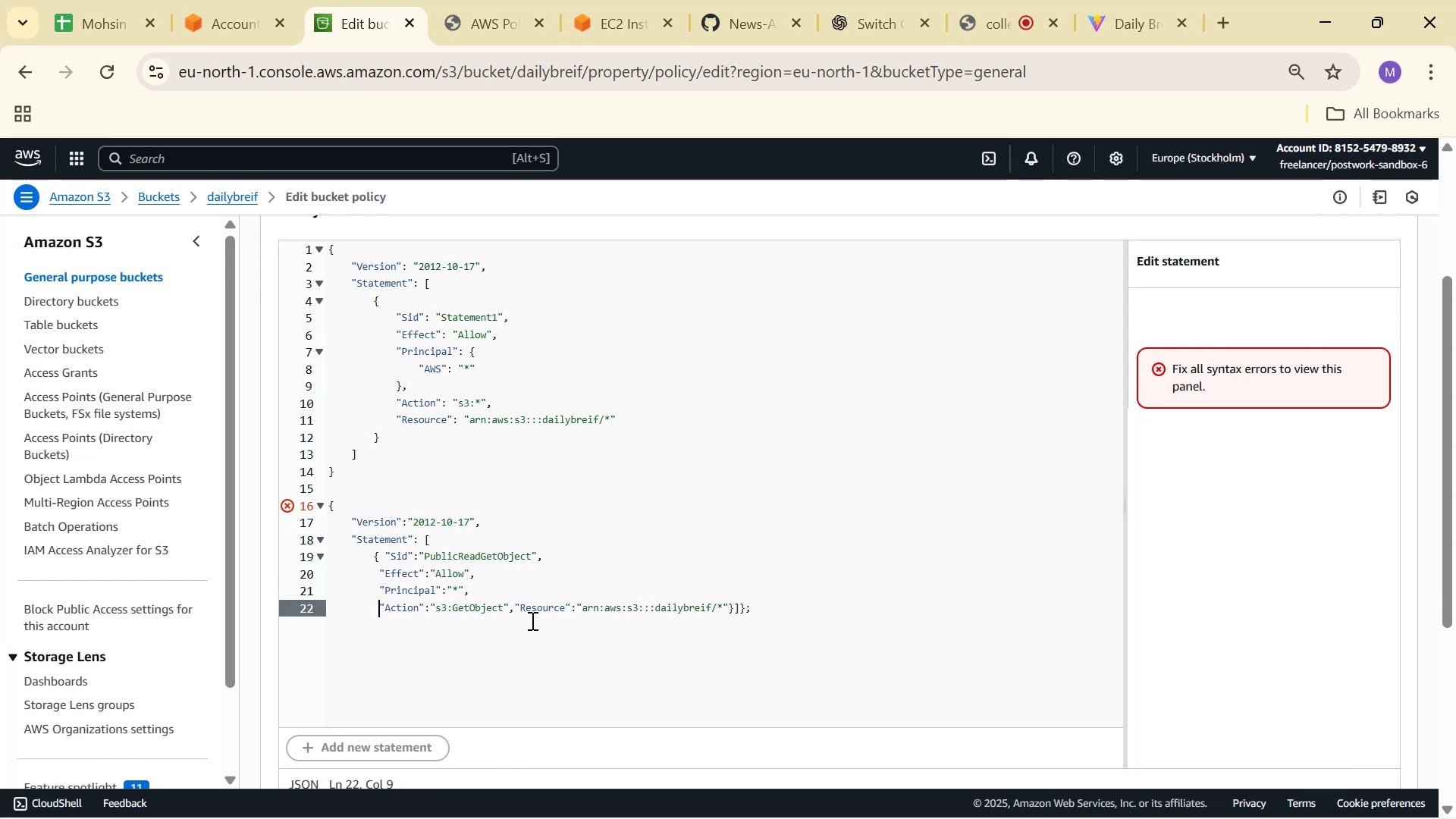 
left_click([419, 386])
 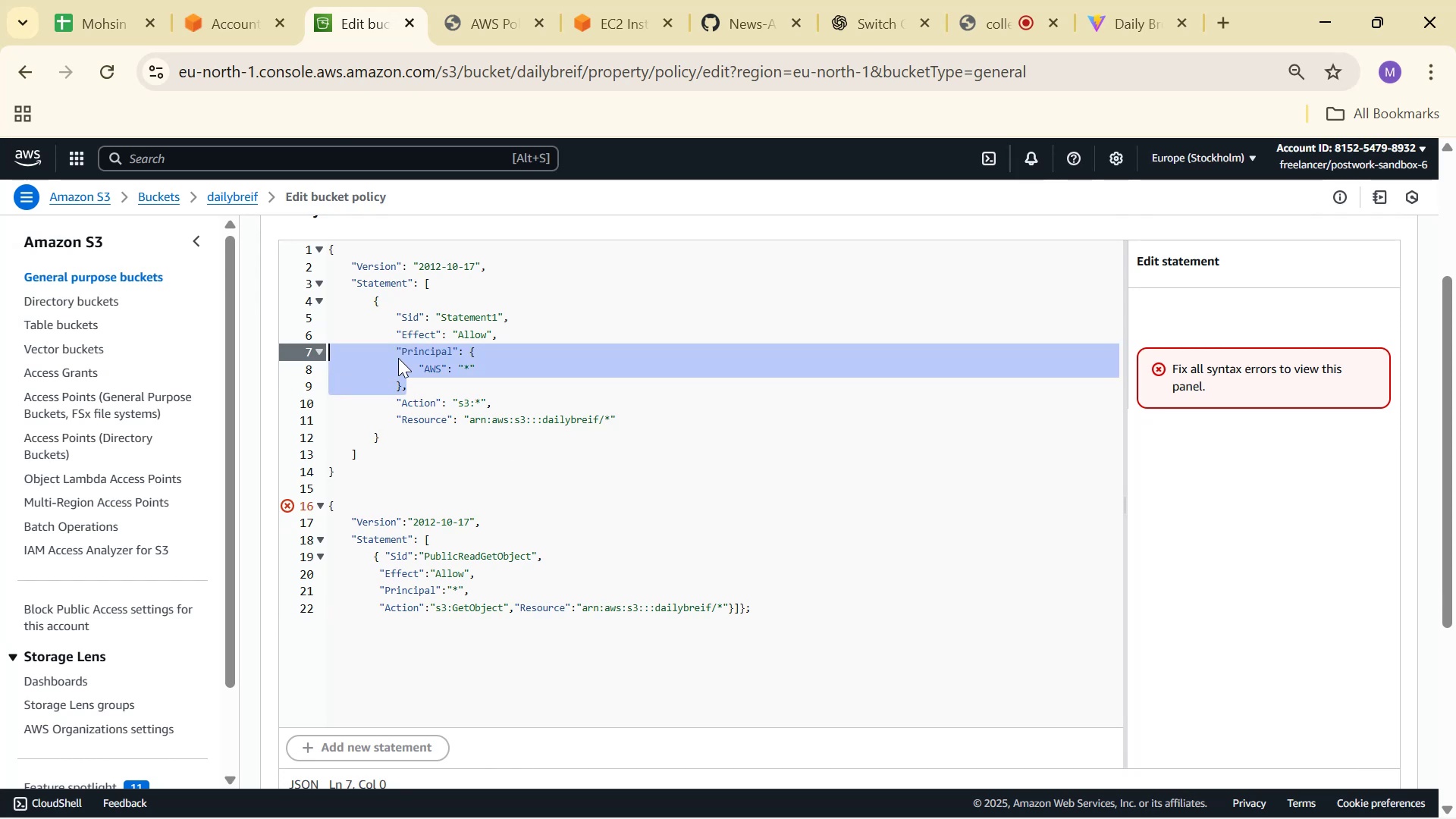 
triple_click([397, 355])
 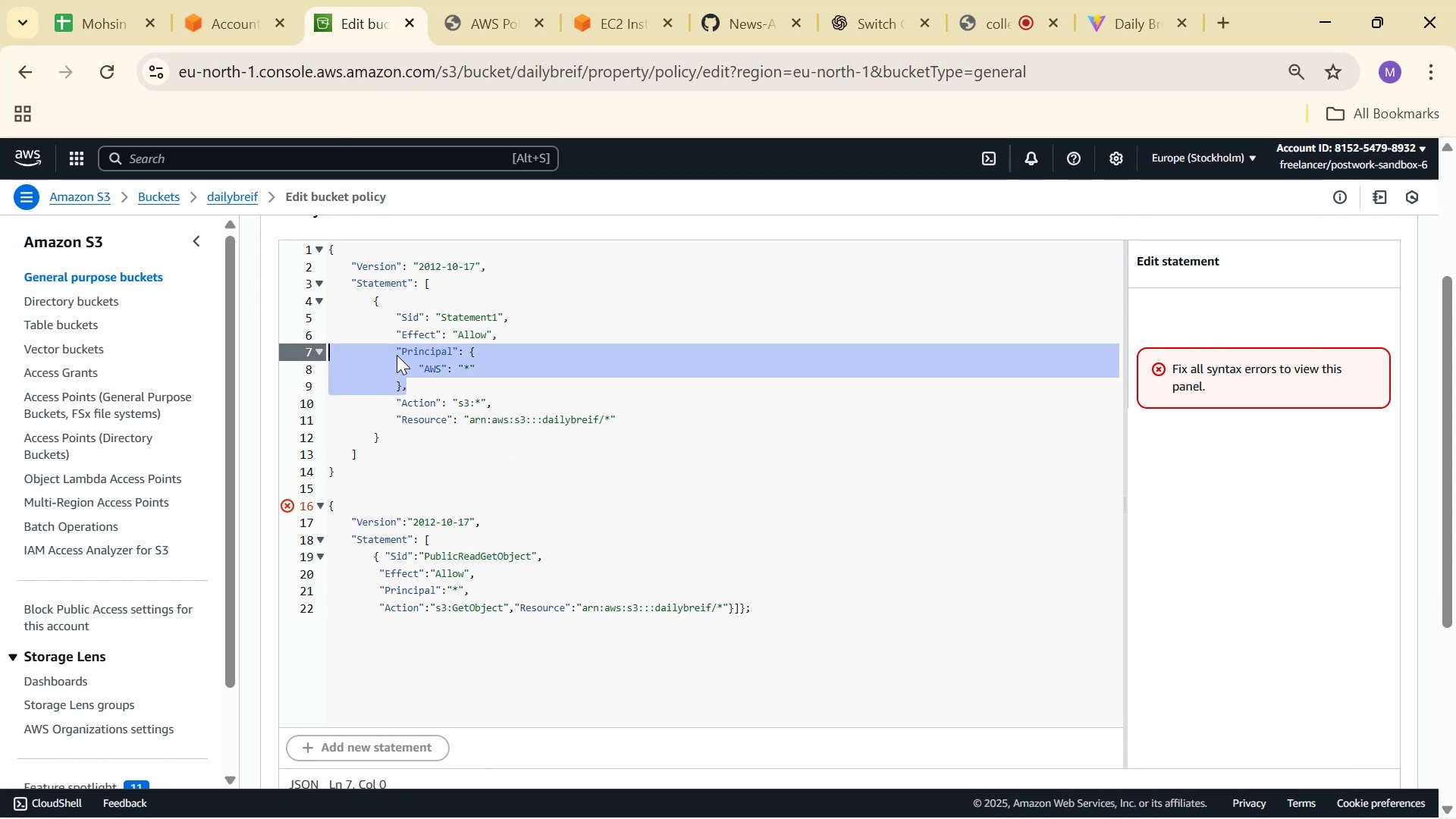 
triple_click([397, 355])
 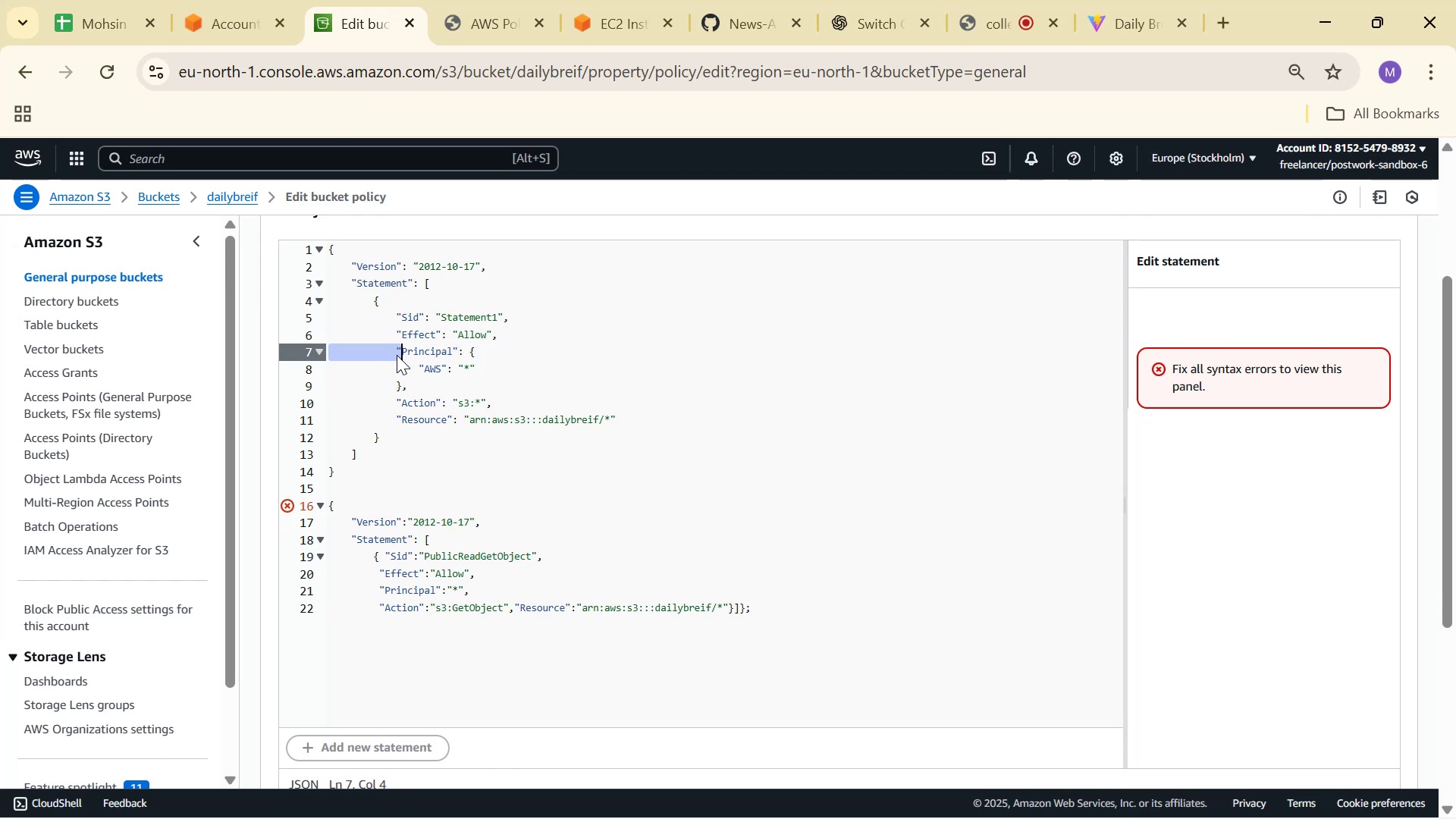 
triple_click([397, 355])
 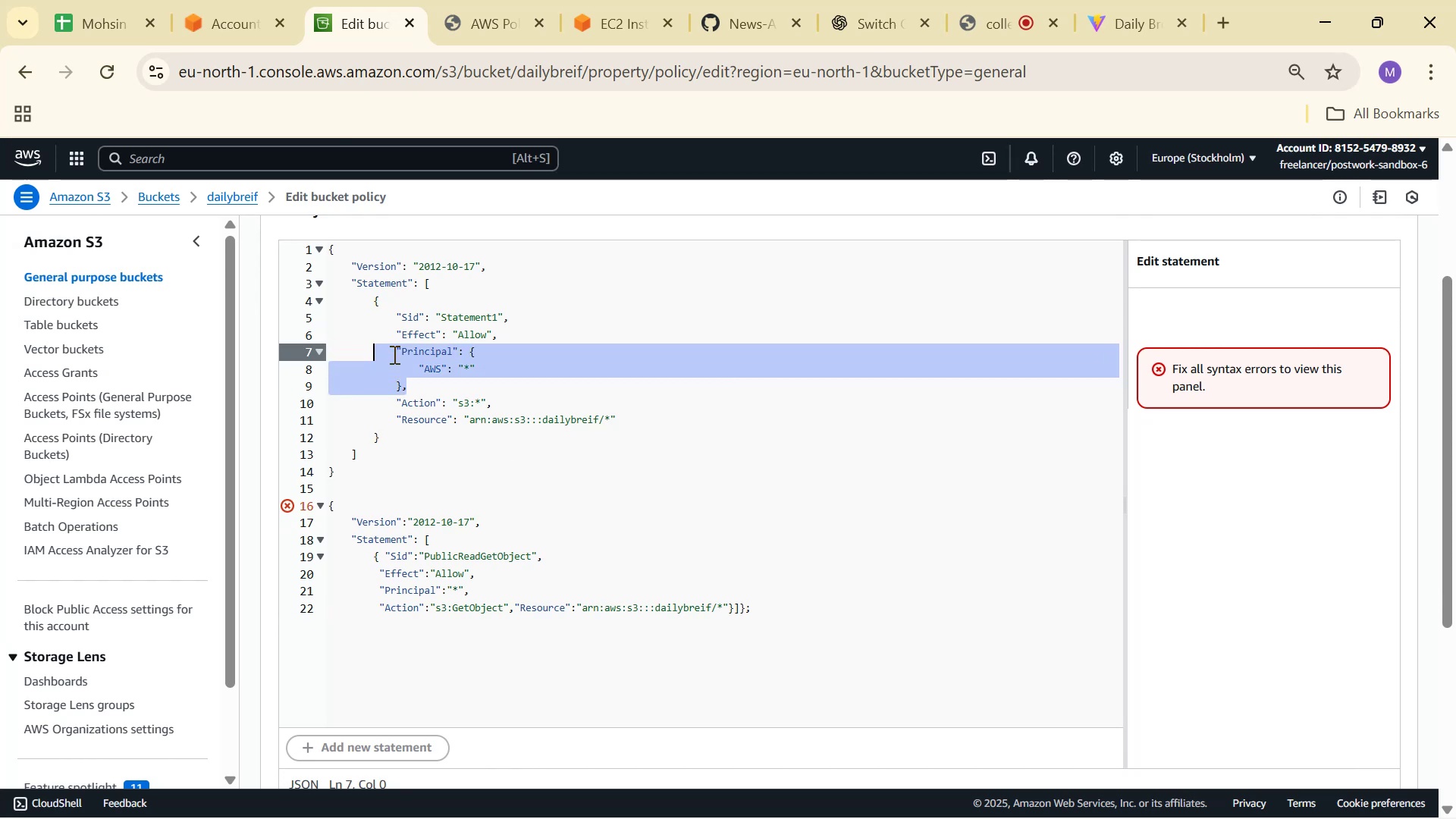 
key(Control+C)
 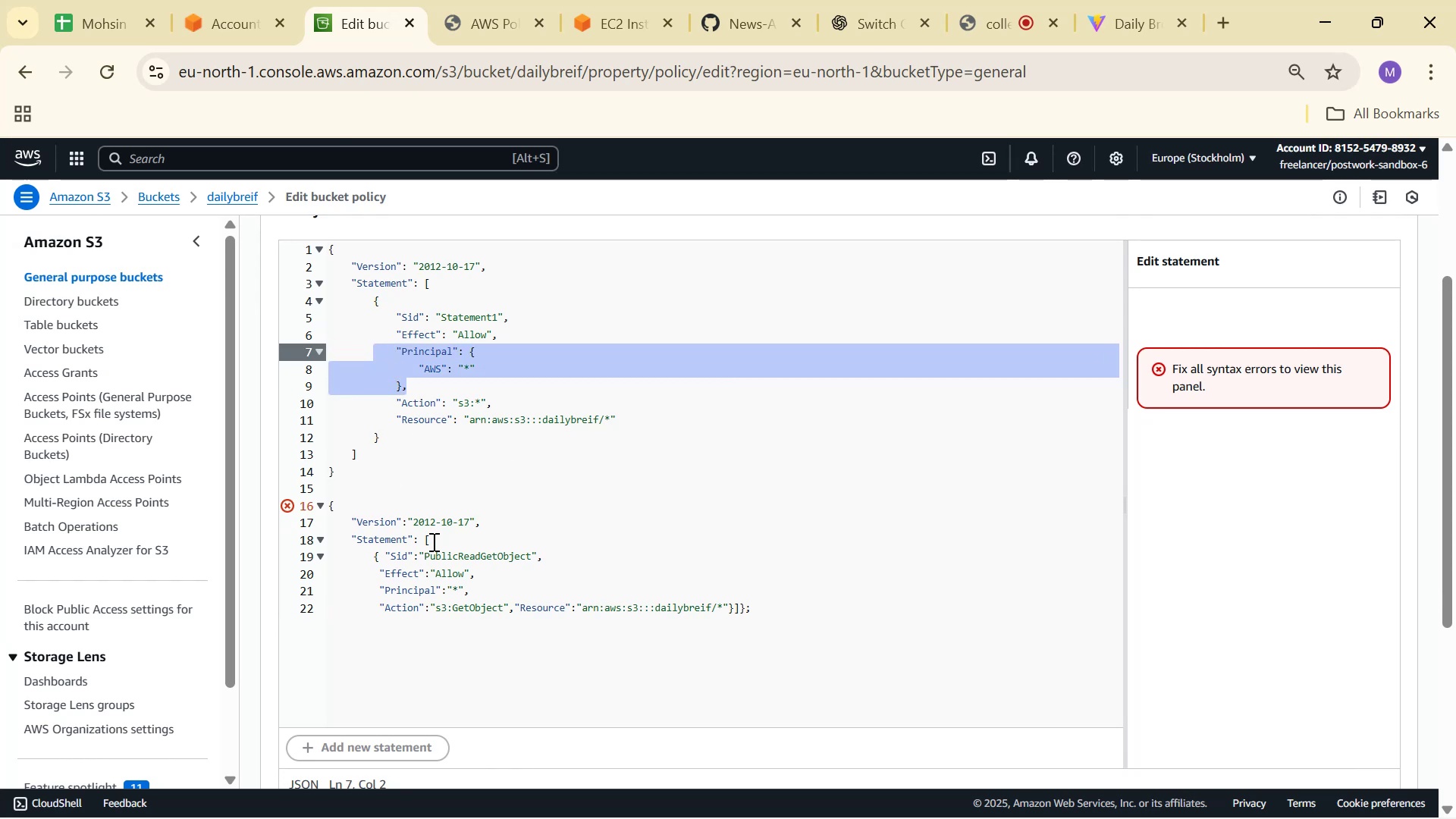 
key(Control+C)
 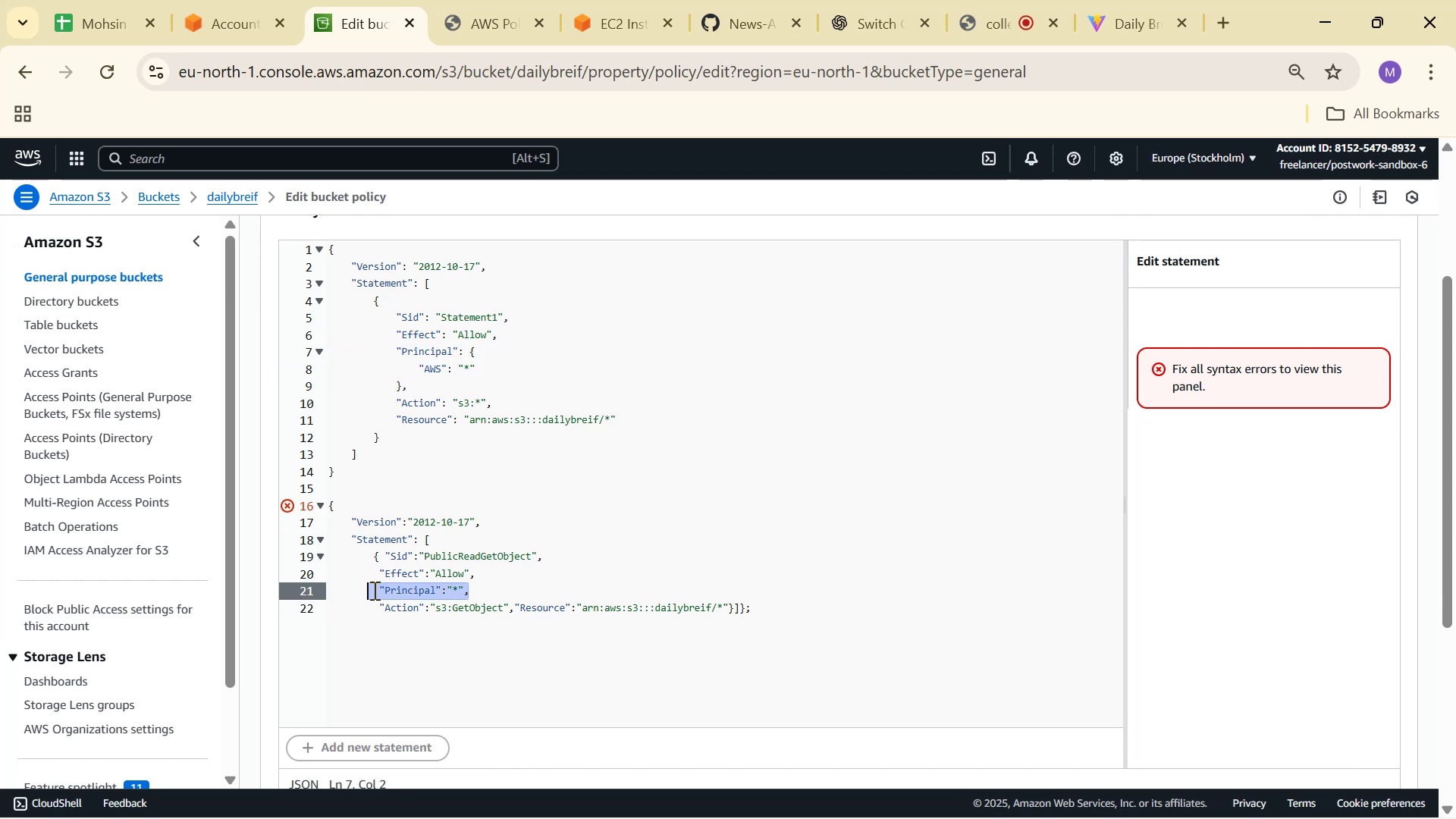 
key(Control+V)
 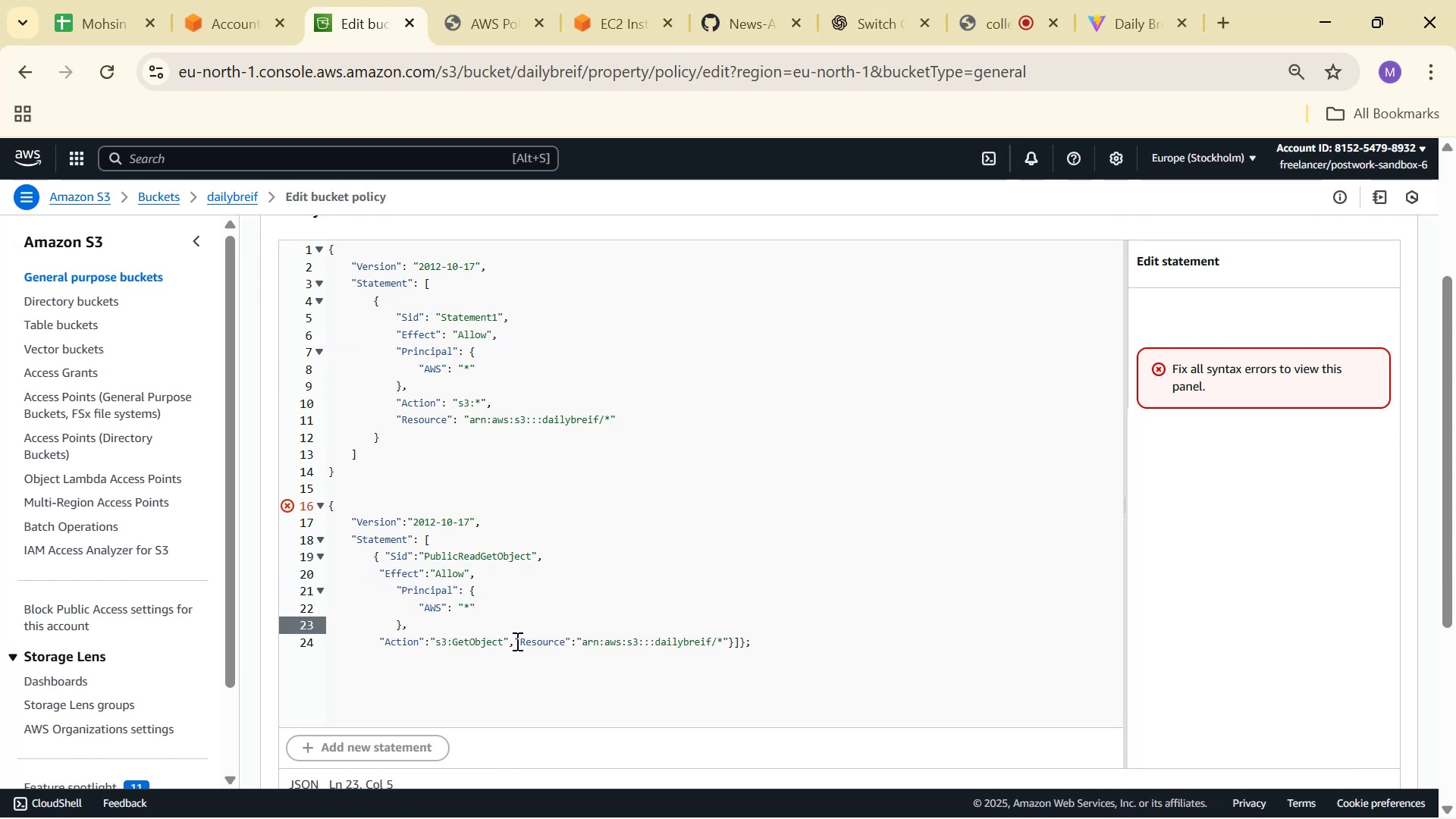 
left_click([514, 642])
 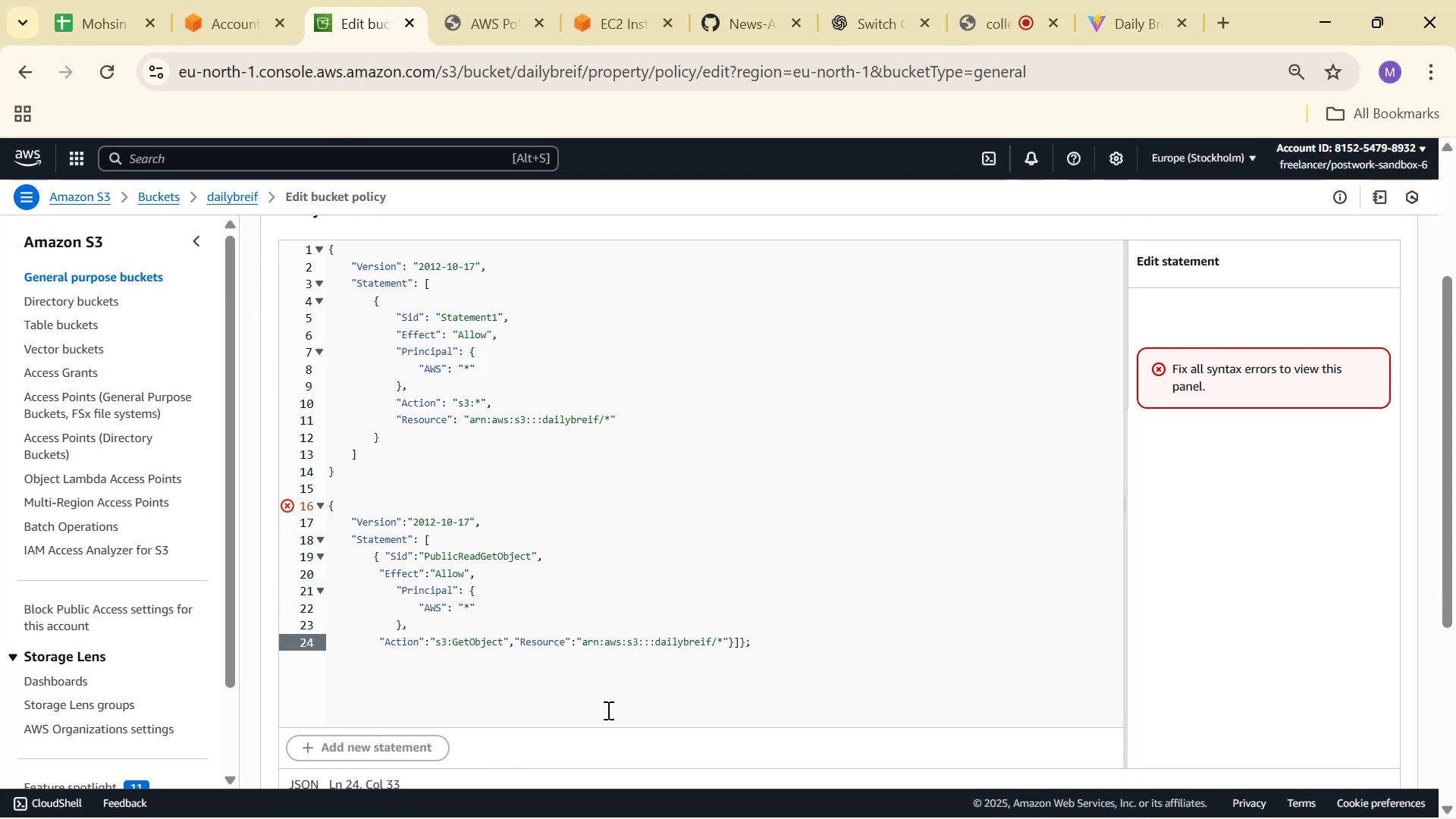 
key(Enter)
 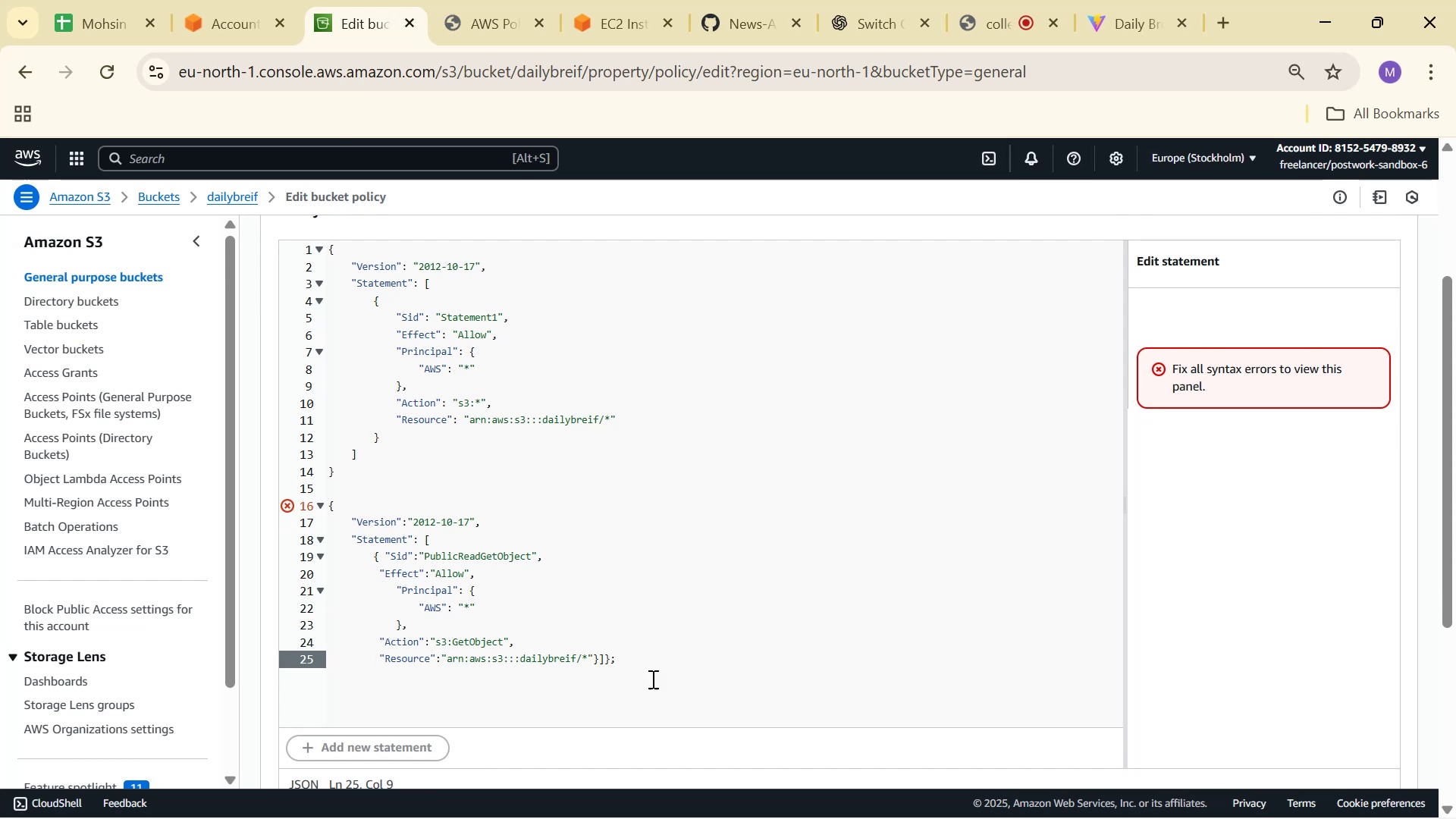 
double_click([315, 453])
 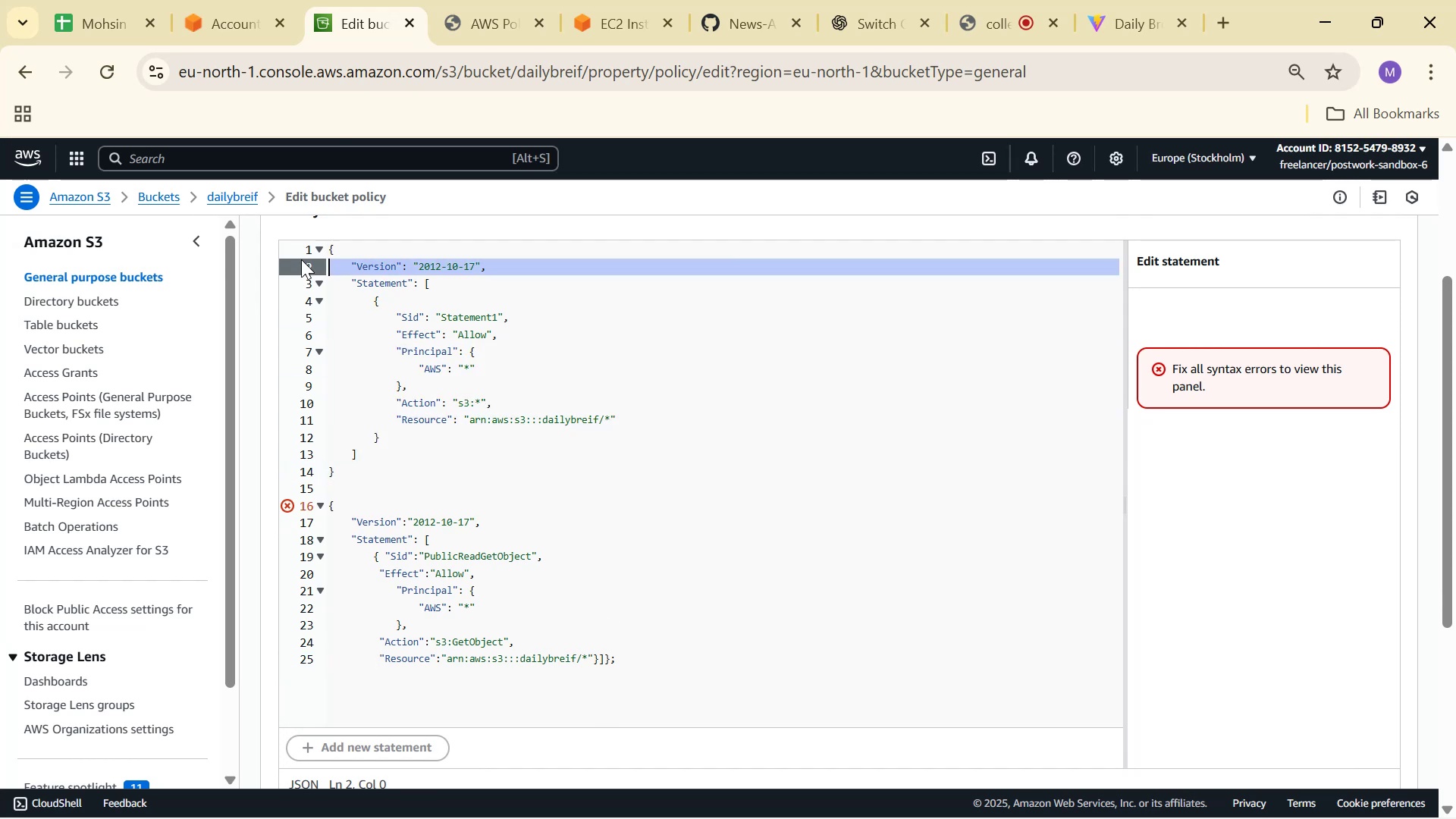 
triple_click([297, 223])
 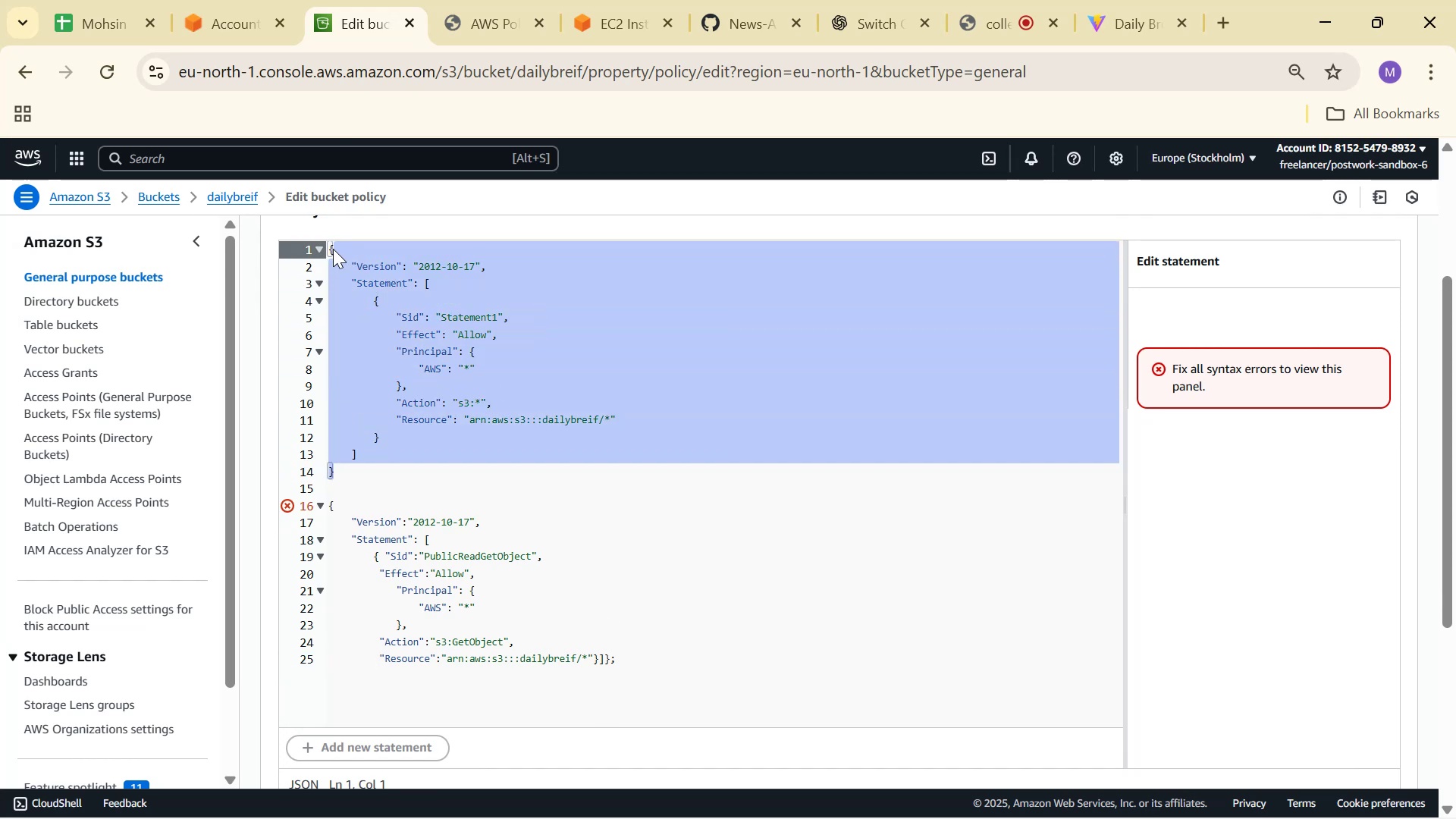 
key(Backspace)
 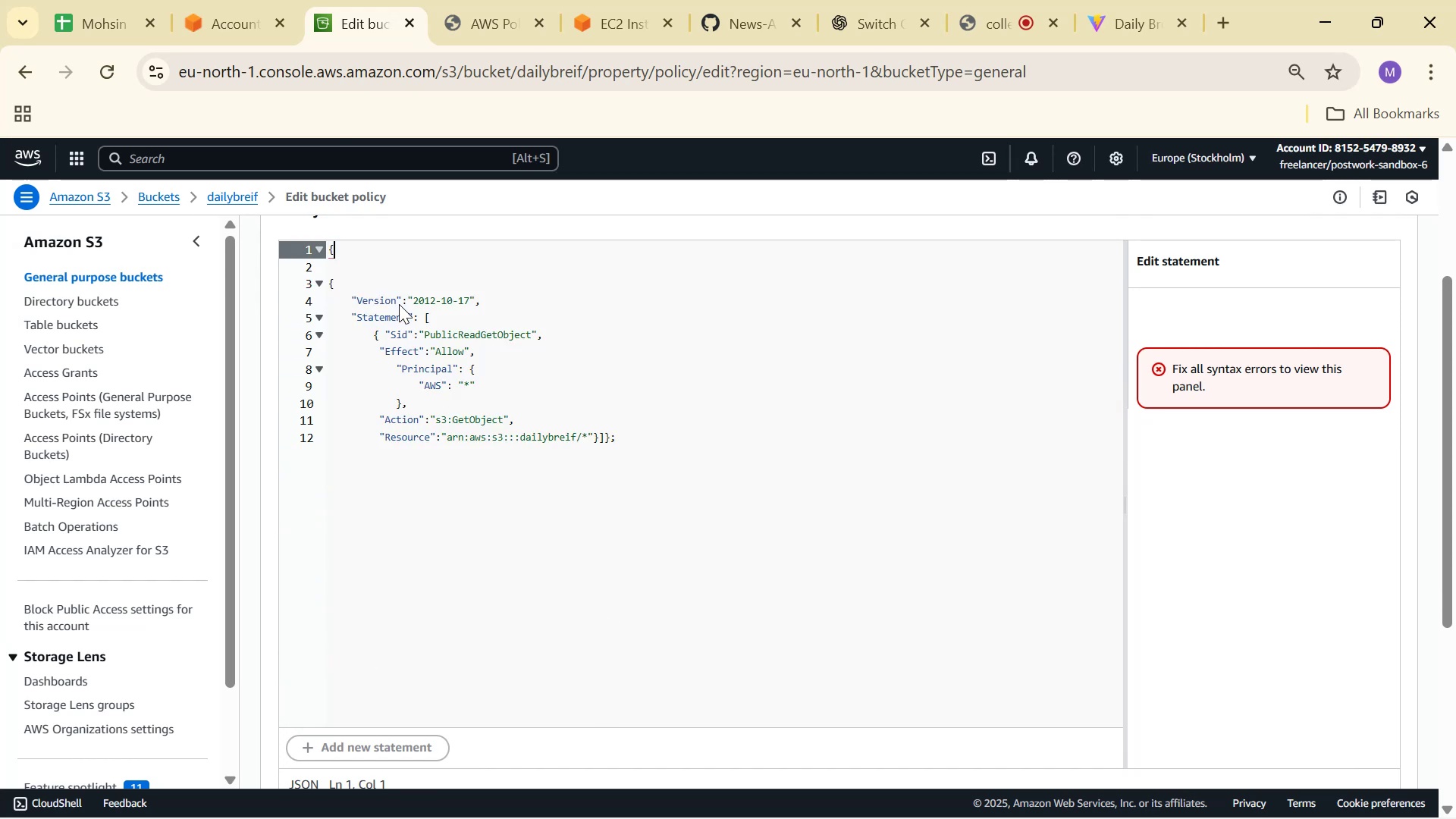 
key(Backspace)
 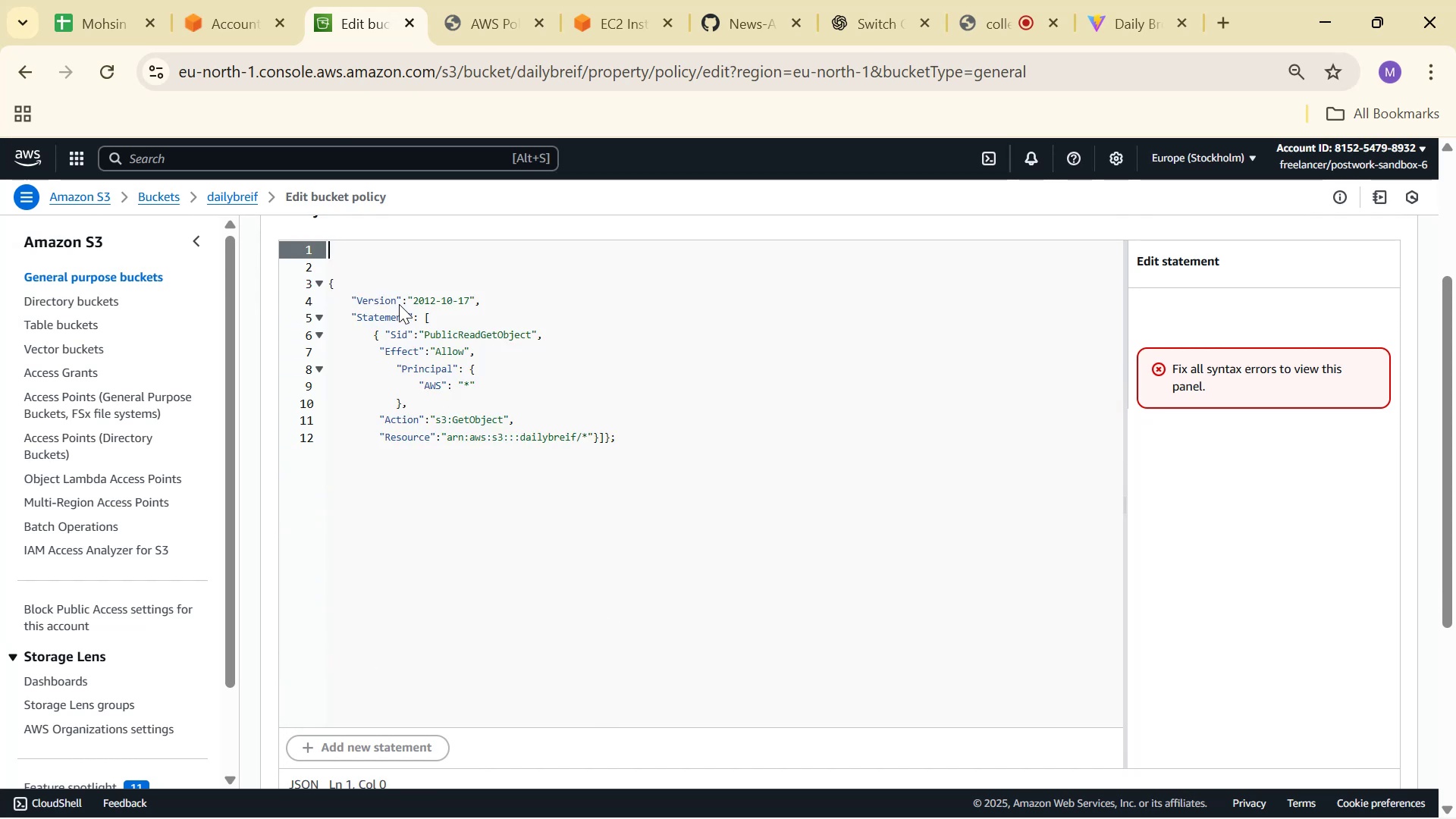 
key(ArrowDown)
 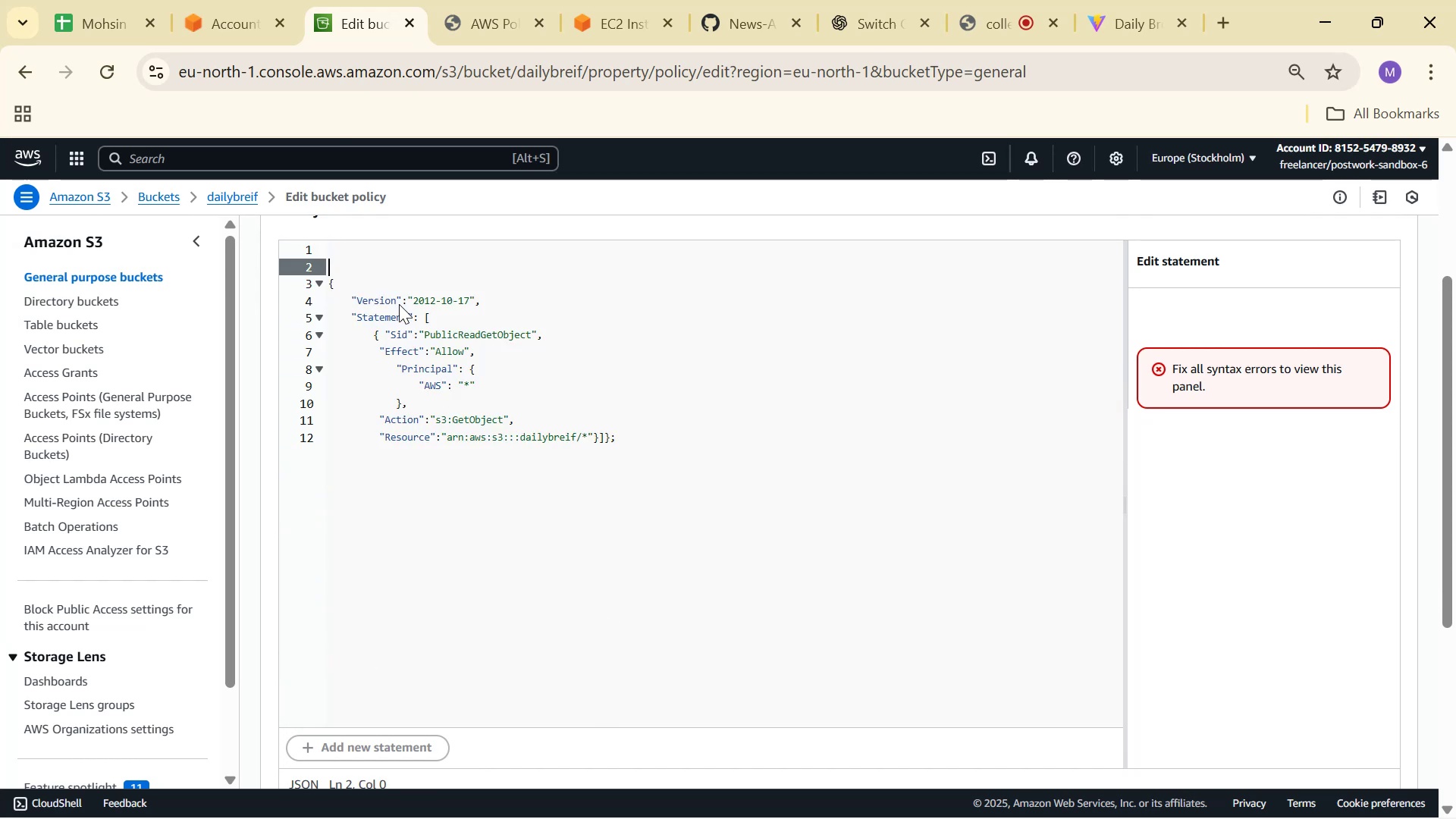 
key(ArrowDown)
 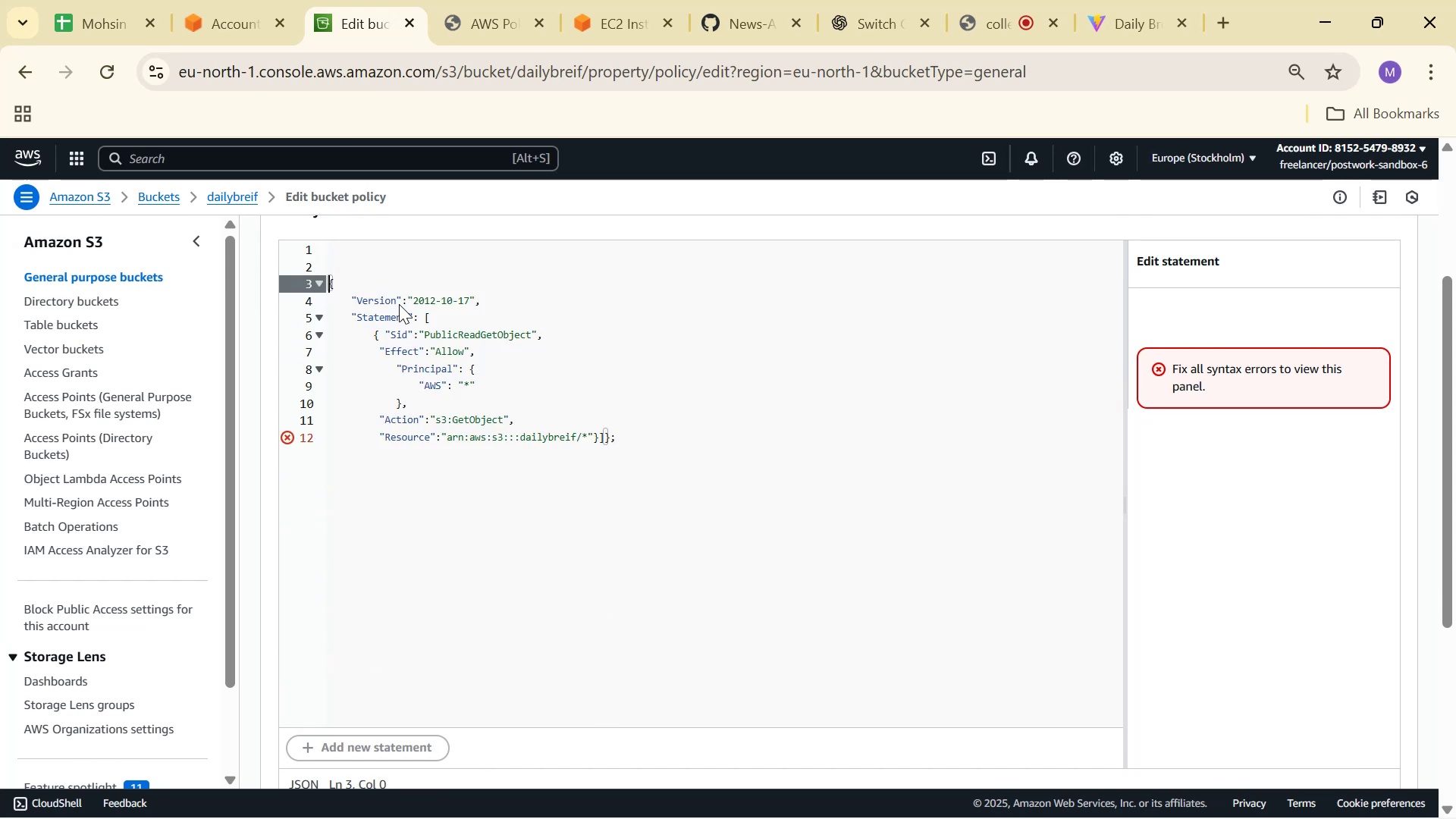 
key(Backspace)
 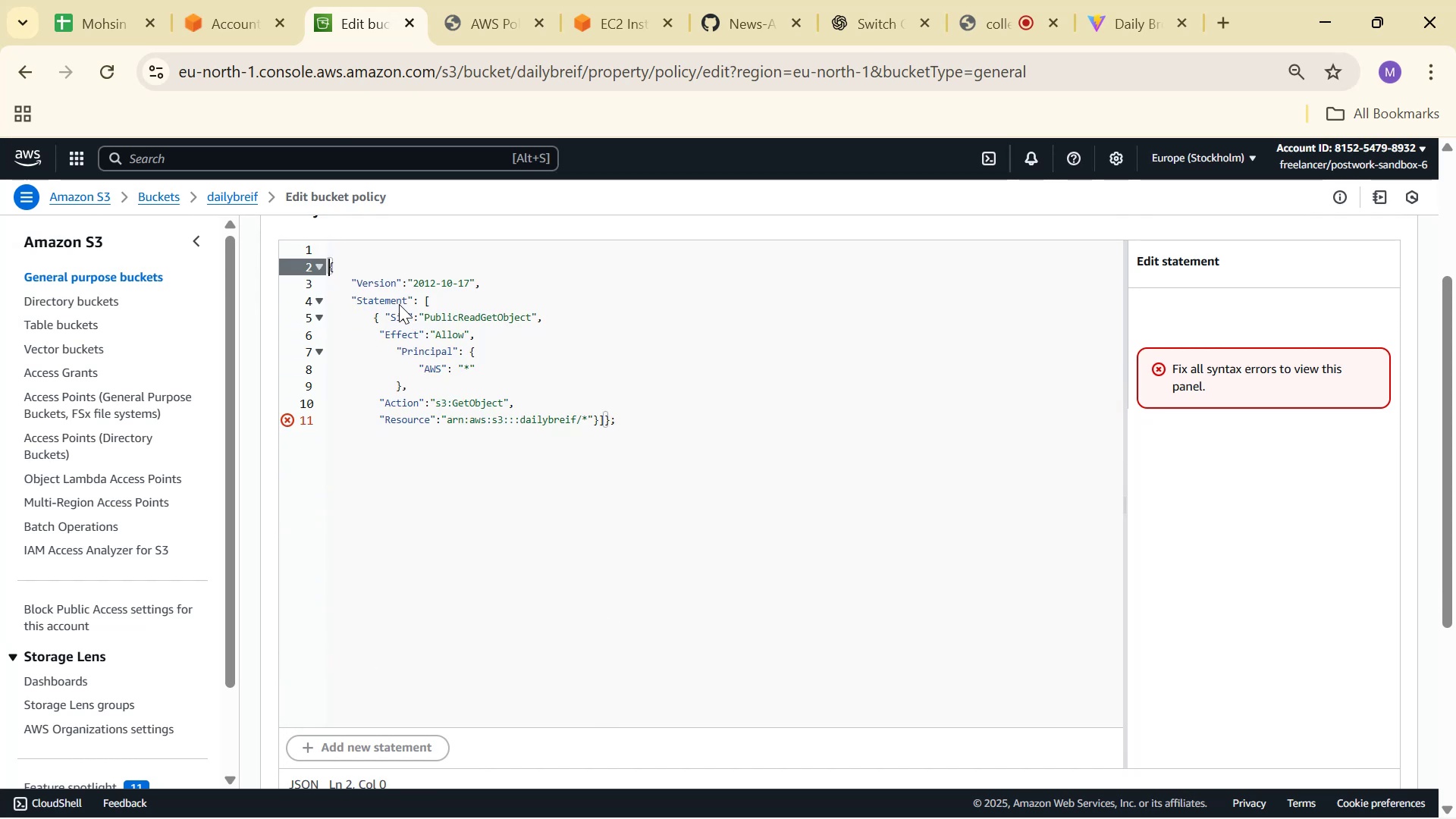 
key(Backspace)
 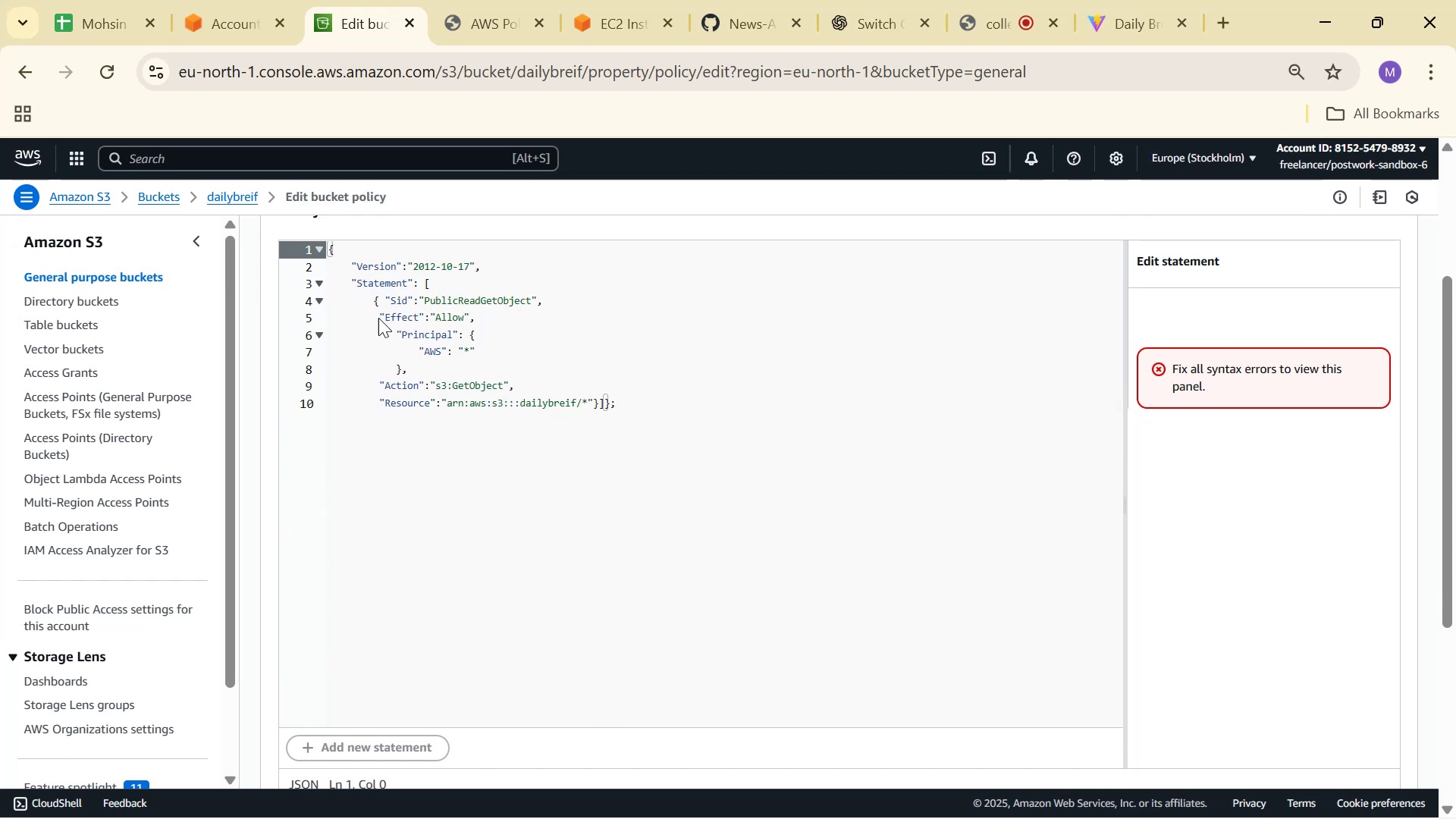 
scroll: coordinate [1318, 413], scroll_direction: down, amount: 3.0
 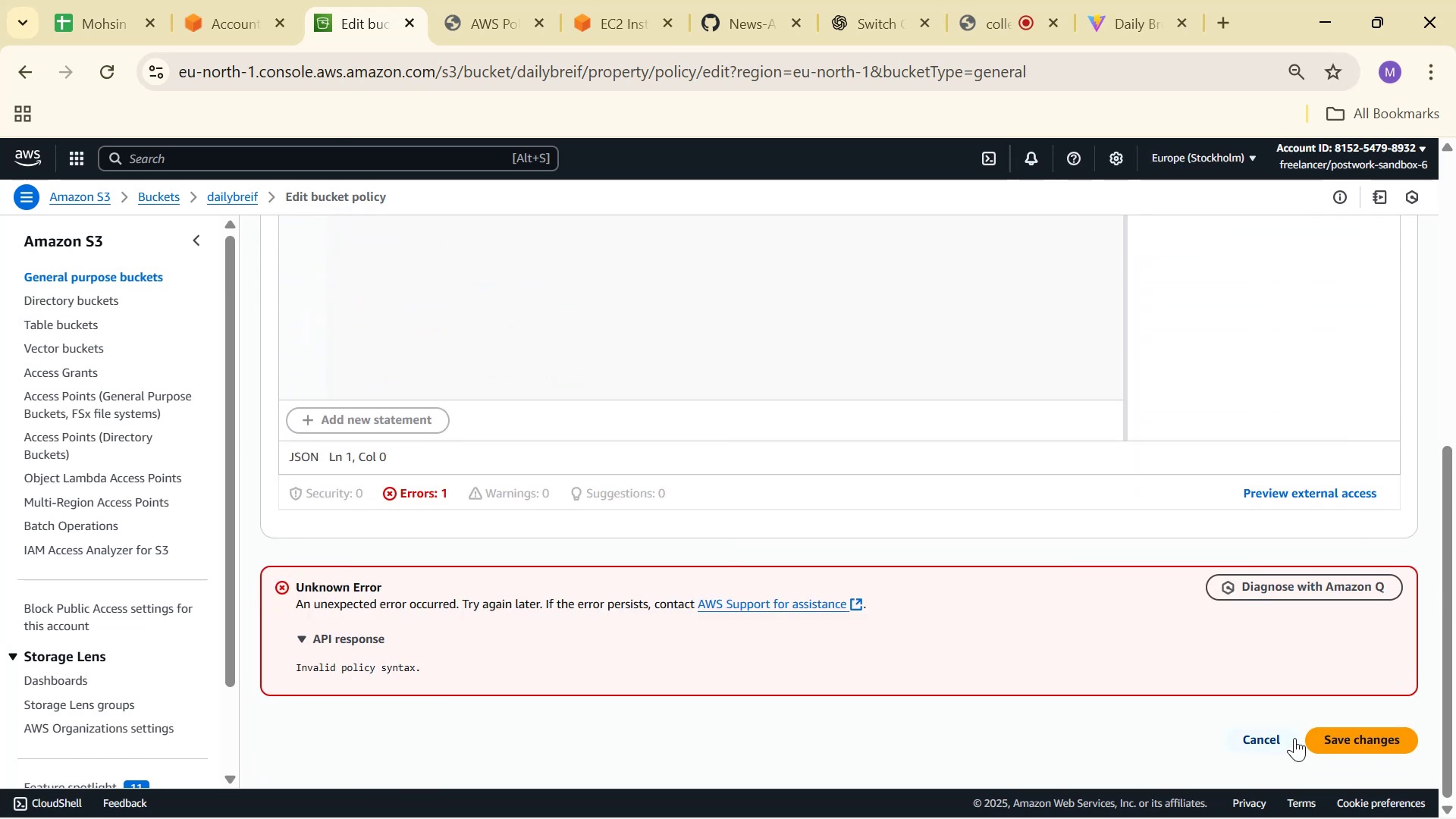 
scroll: coordinate [740, 412], scroll_direction: up, amount: 2.0
 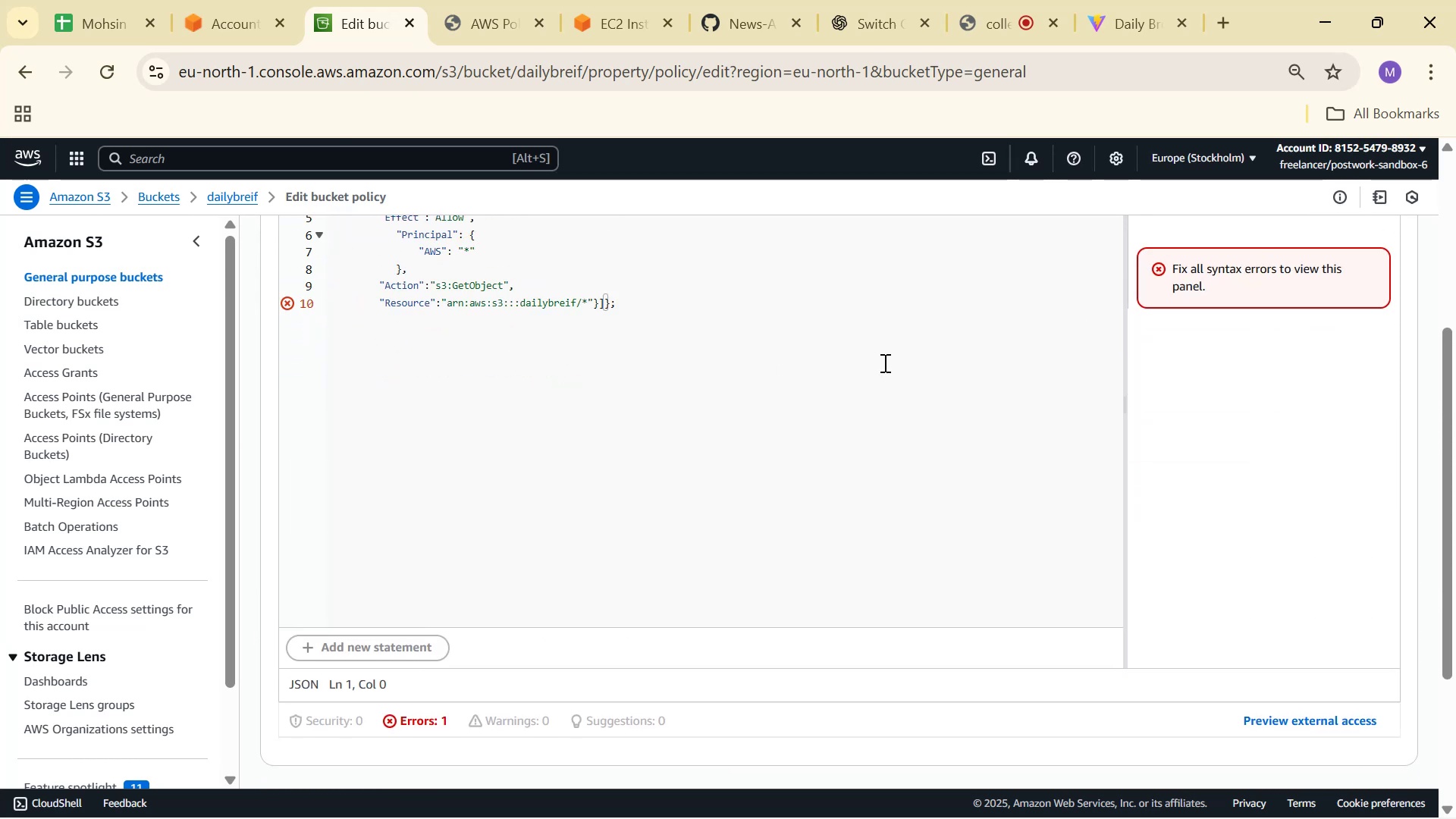 
scroll: coordinate [886, 378], scroll_direction: down, amount: 4.0
 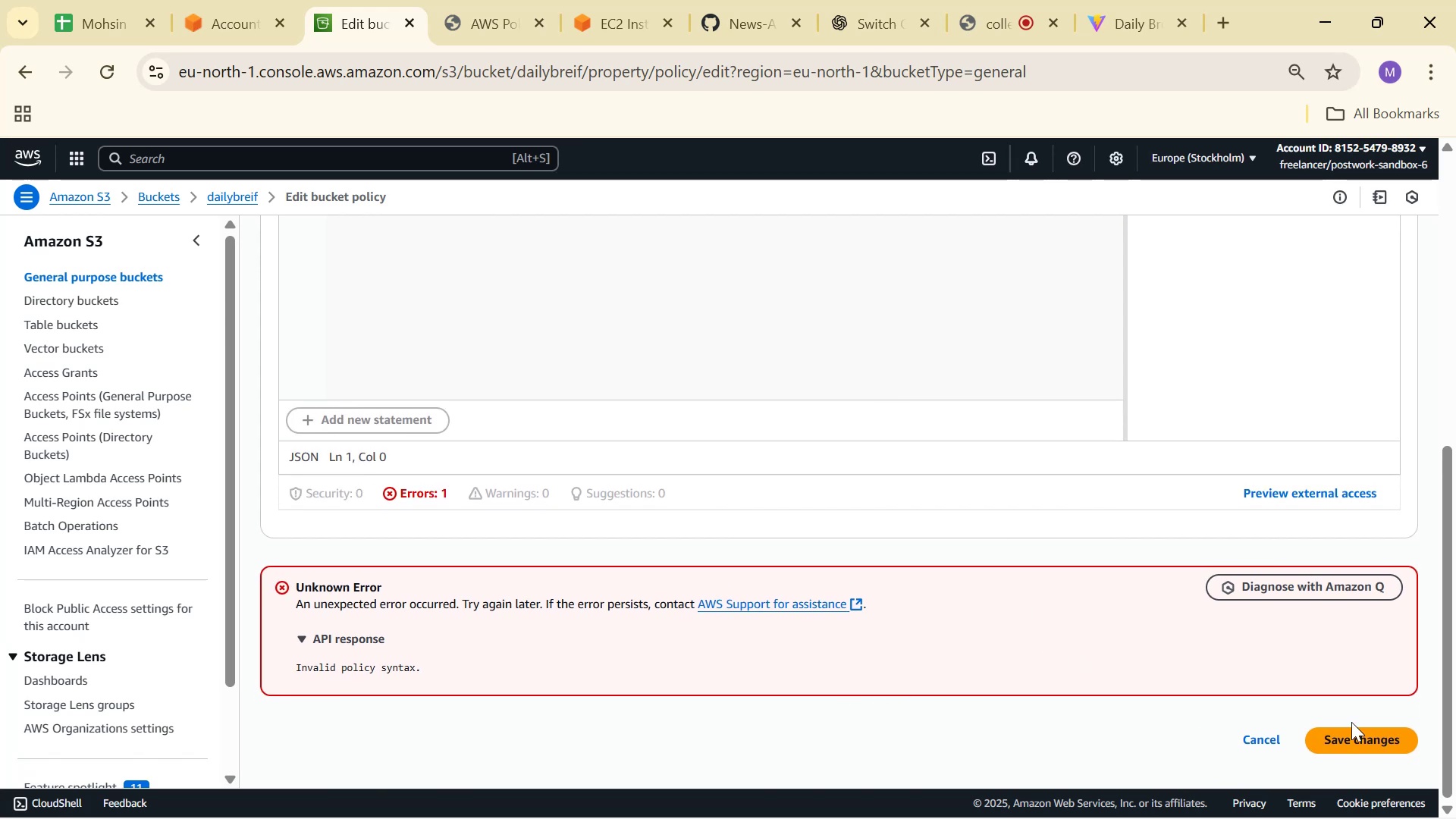 
double_click([1368, 734])
 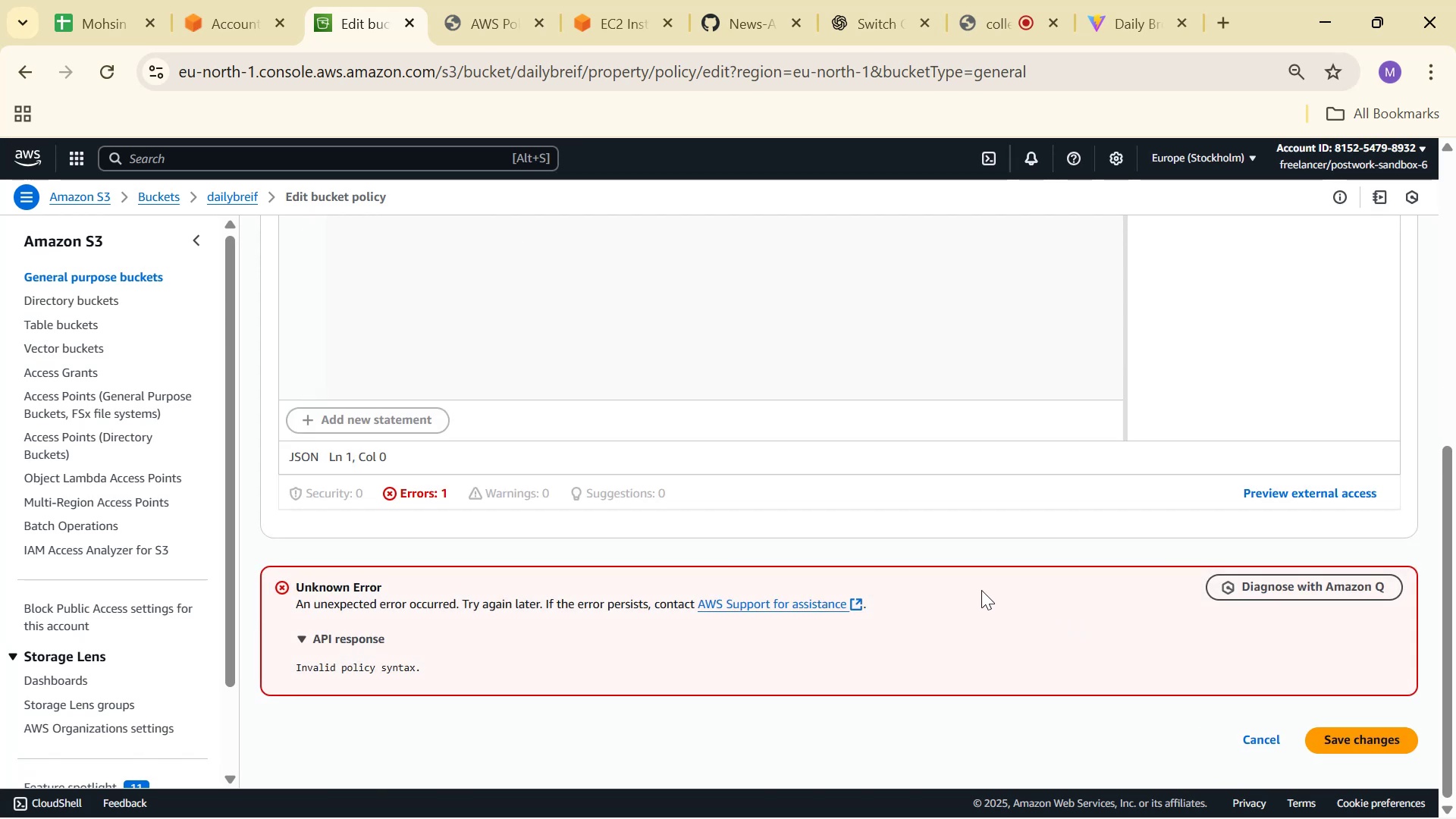 
scroll: coordinate [747, 477], scroll_direction: up, amount: 5.0
 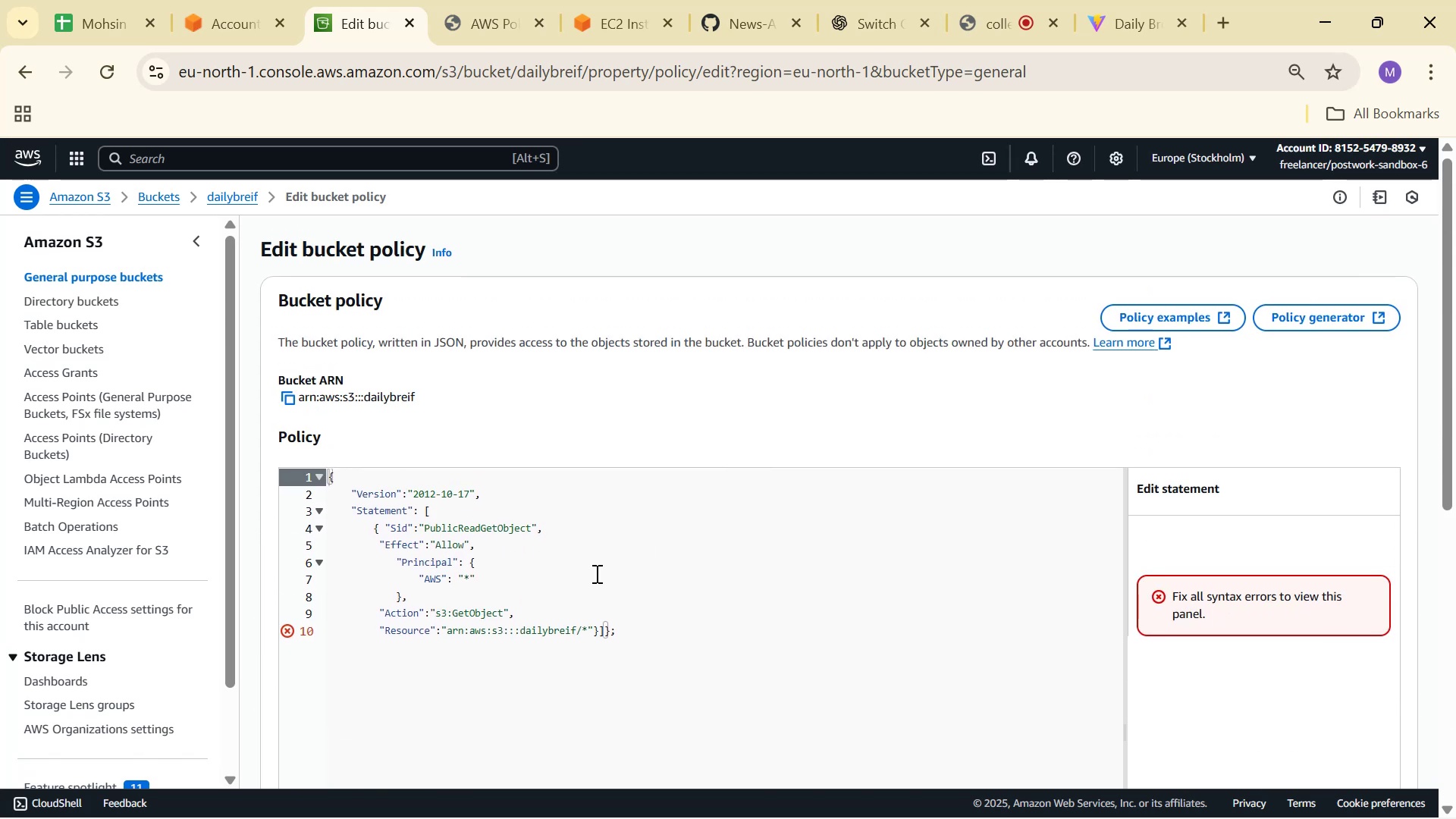 
left_click([592, 574])
 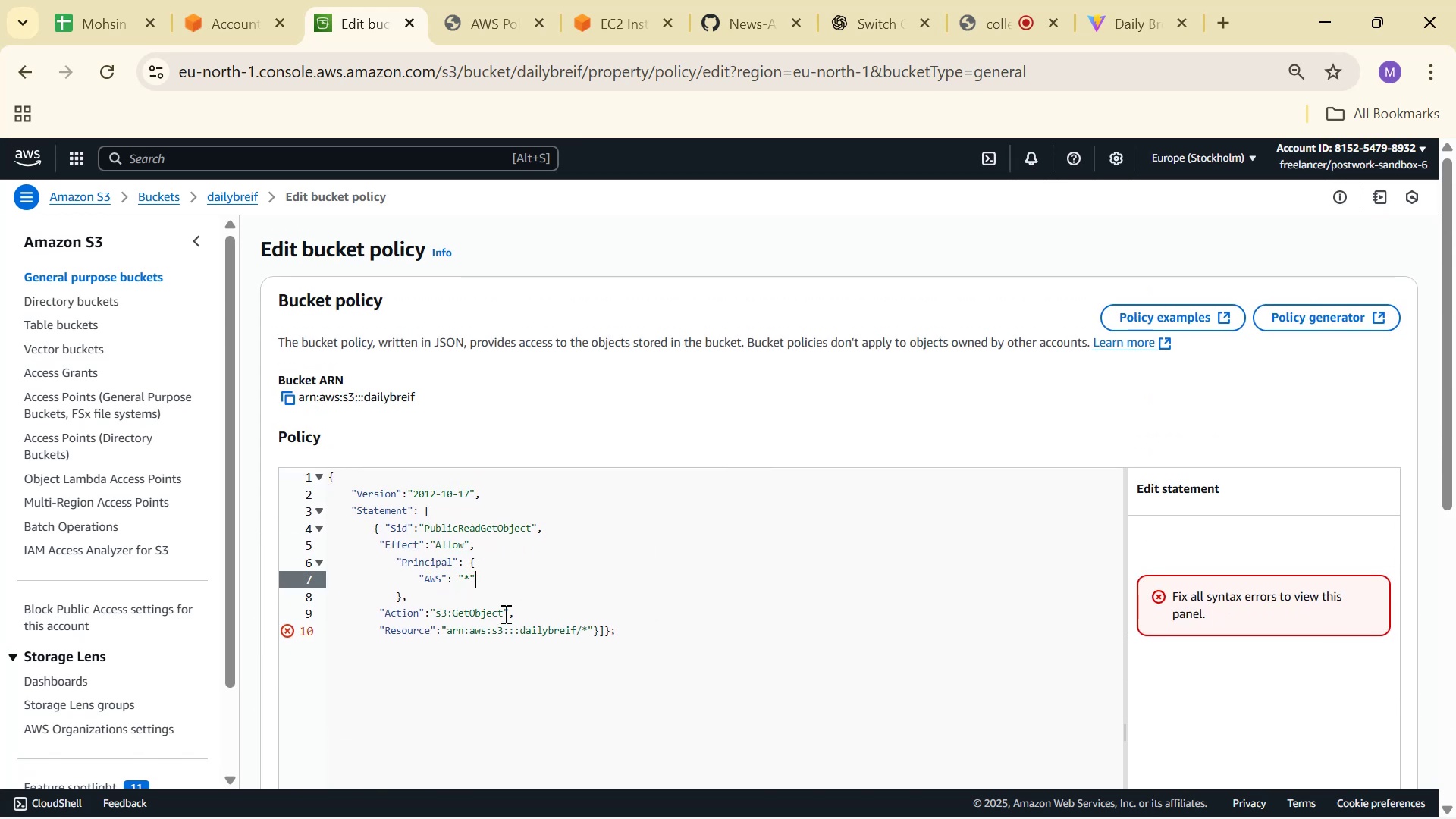 
left_click([597, 626])
 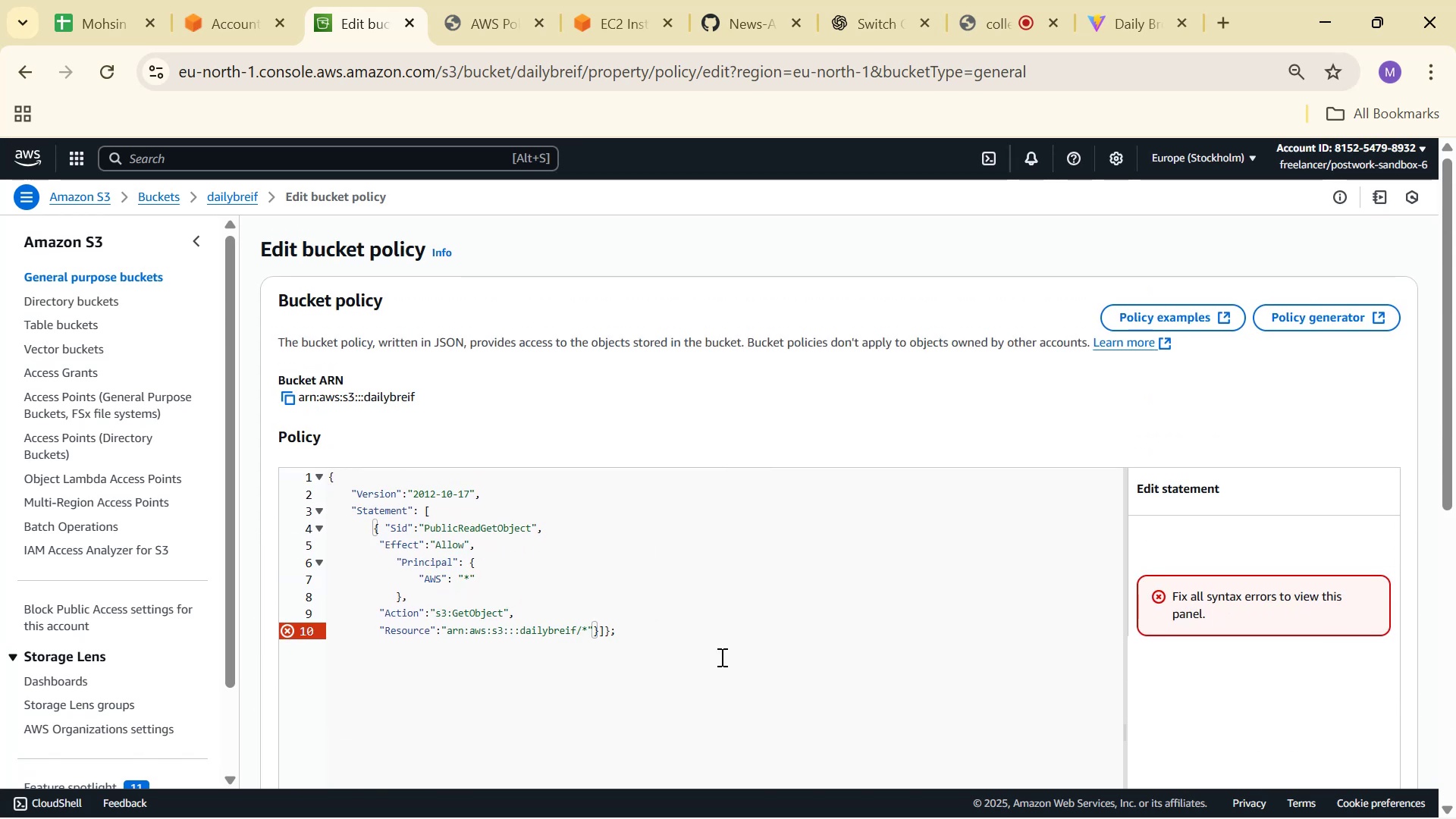 
key(Enter)
 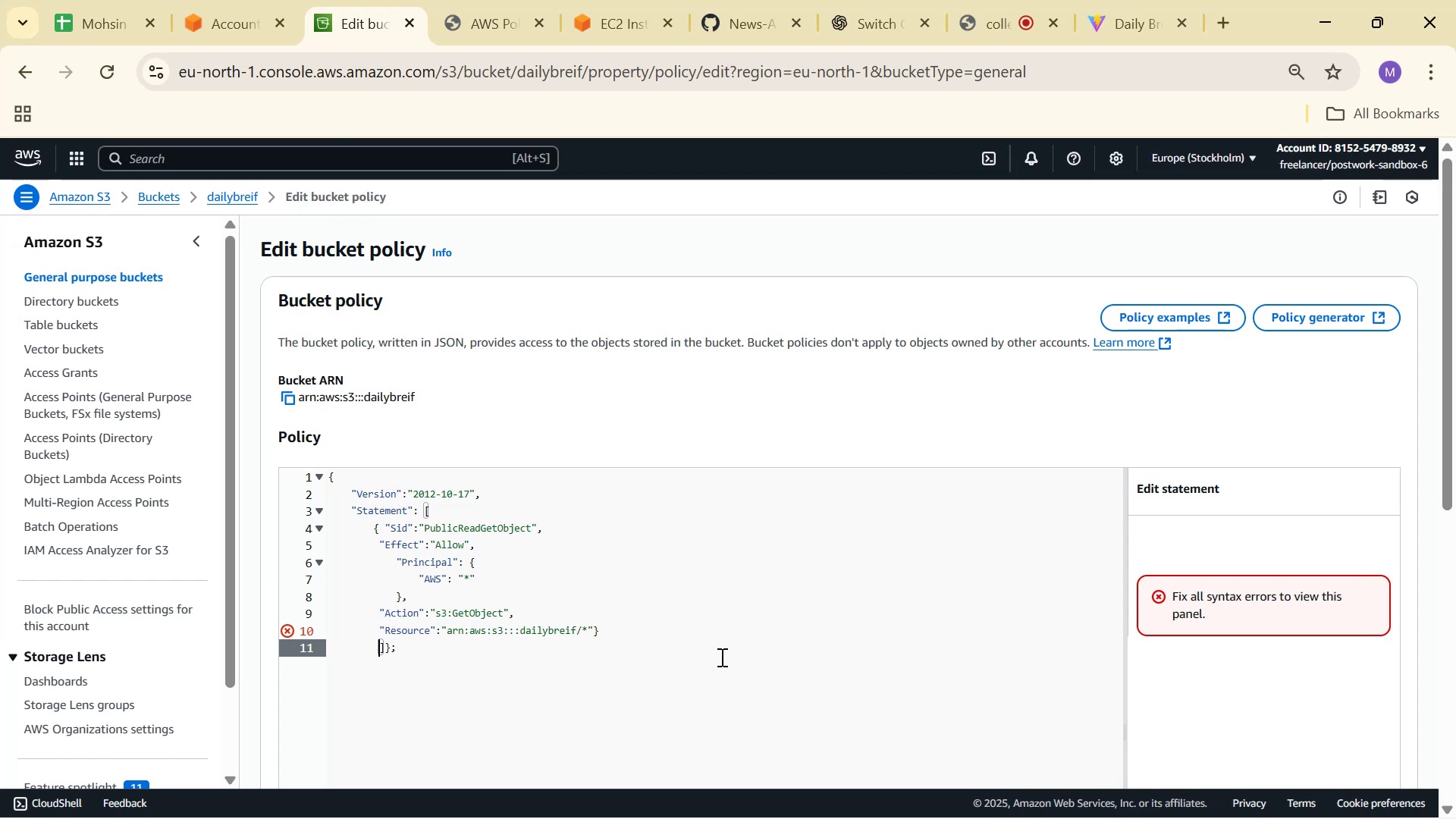 
key(PageDown)
 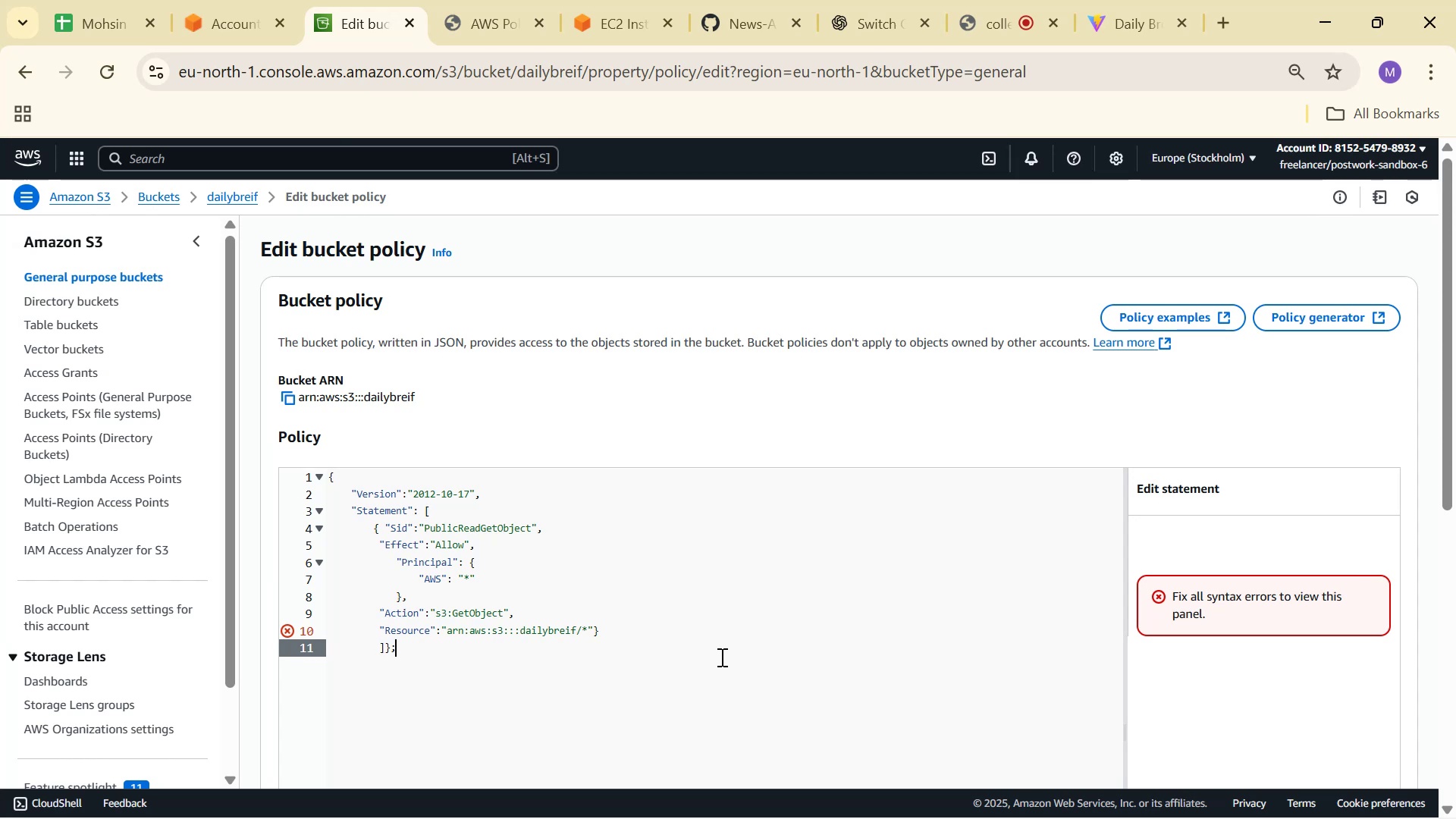 
key(ArrowLeft)
 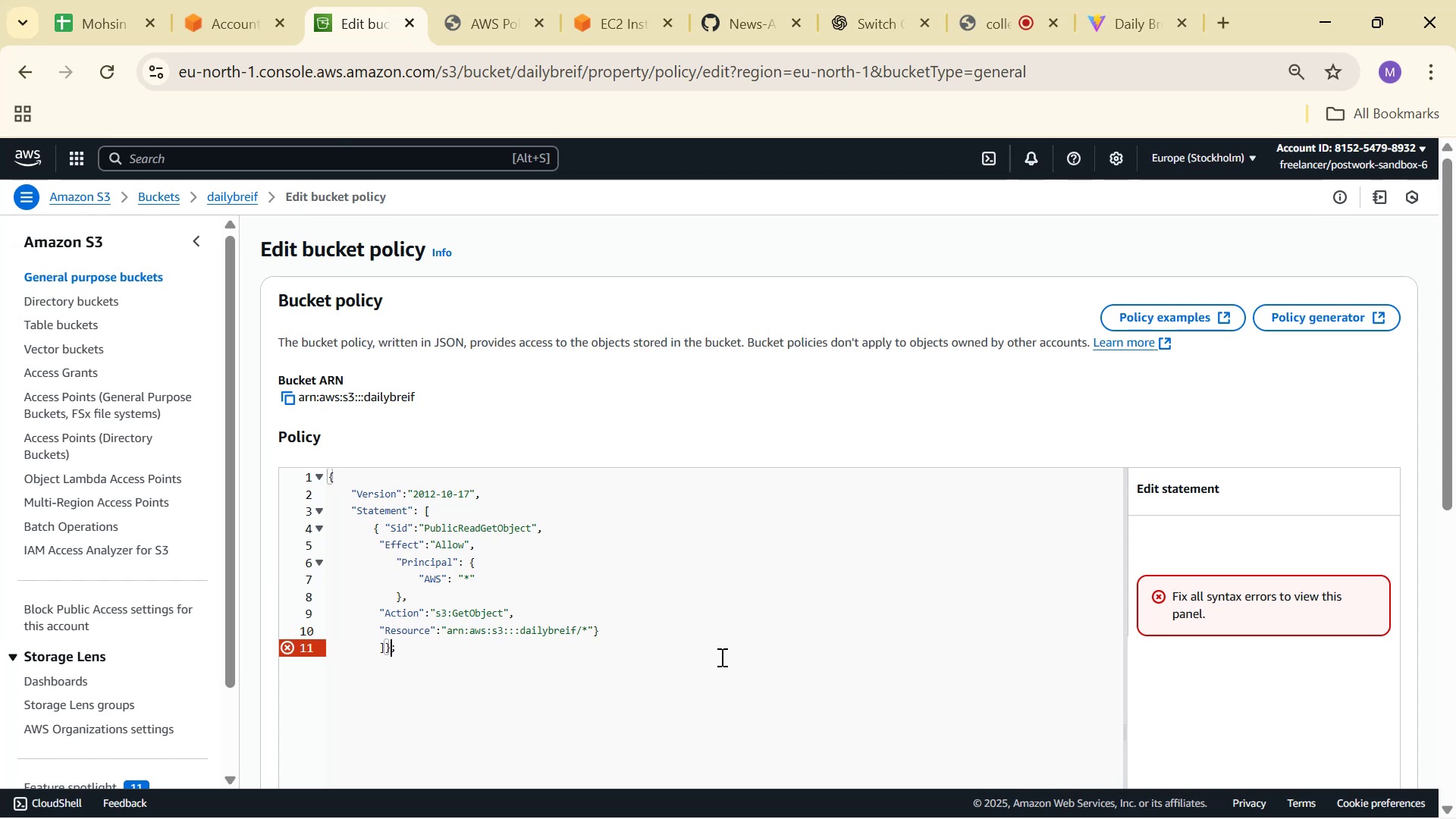 
key(Enter)
 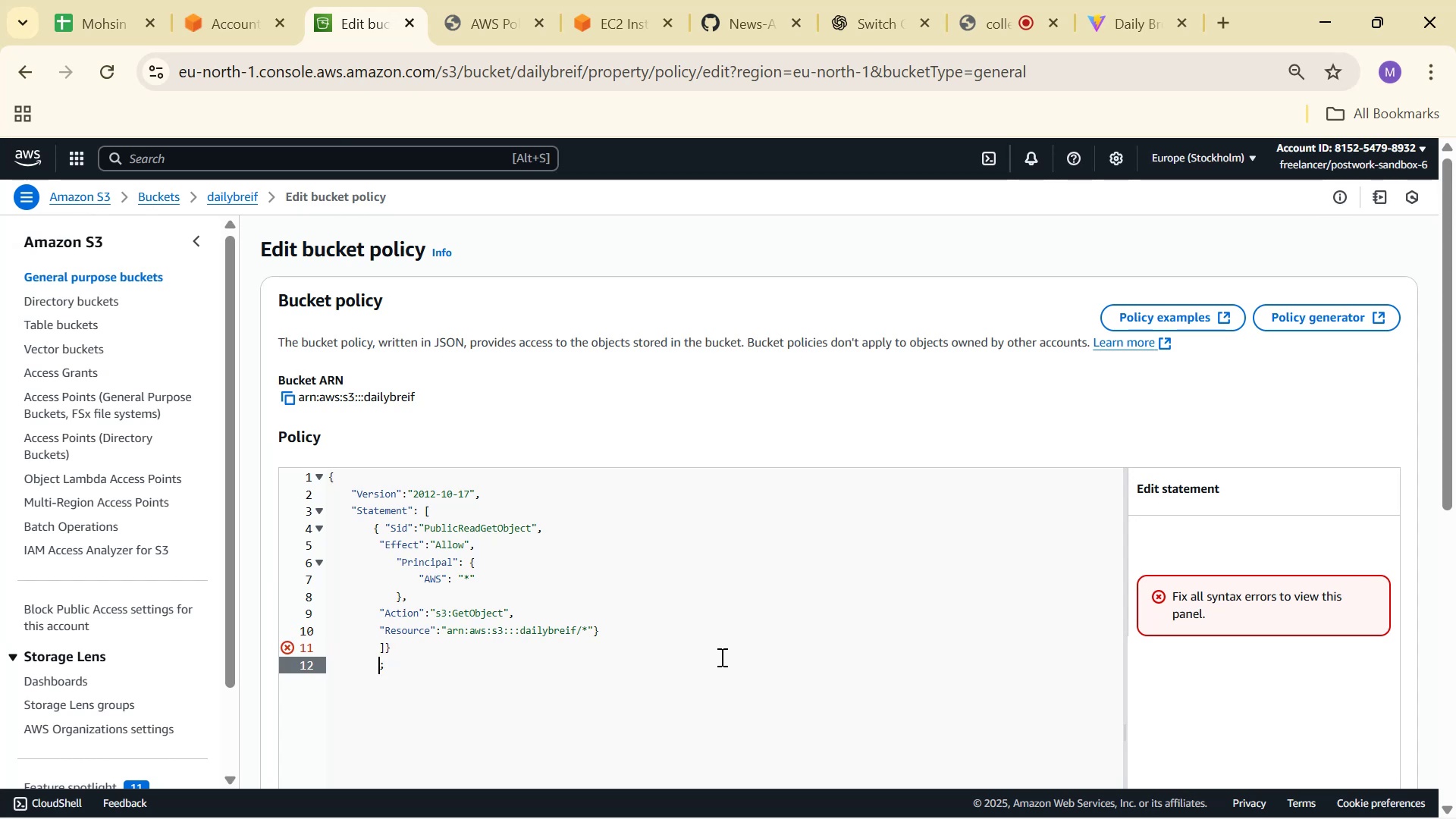 
key(ArrowLeft)
 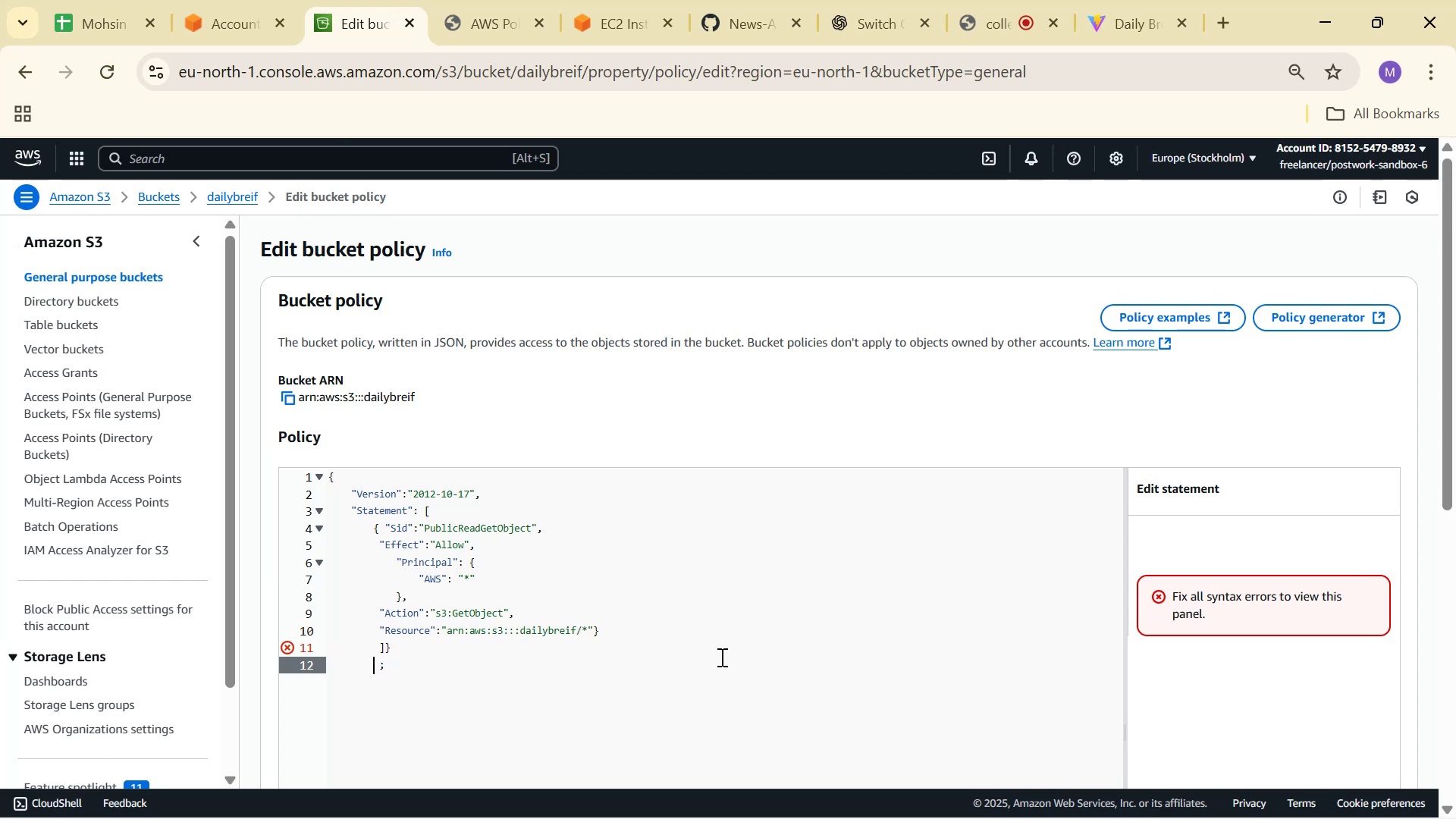 
key(ArrowRight)
 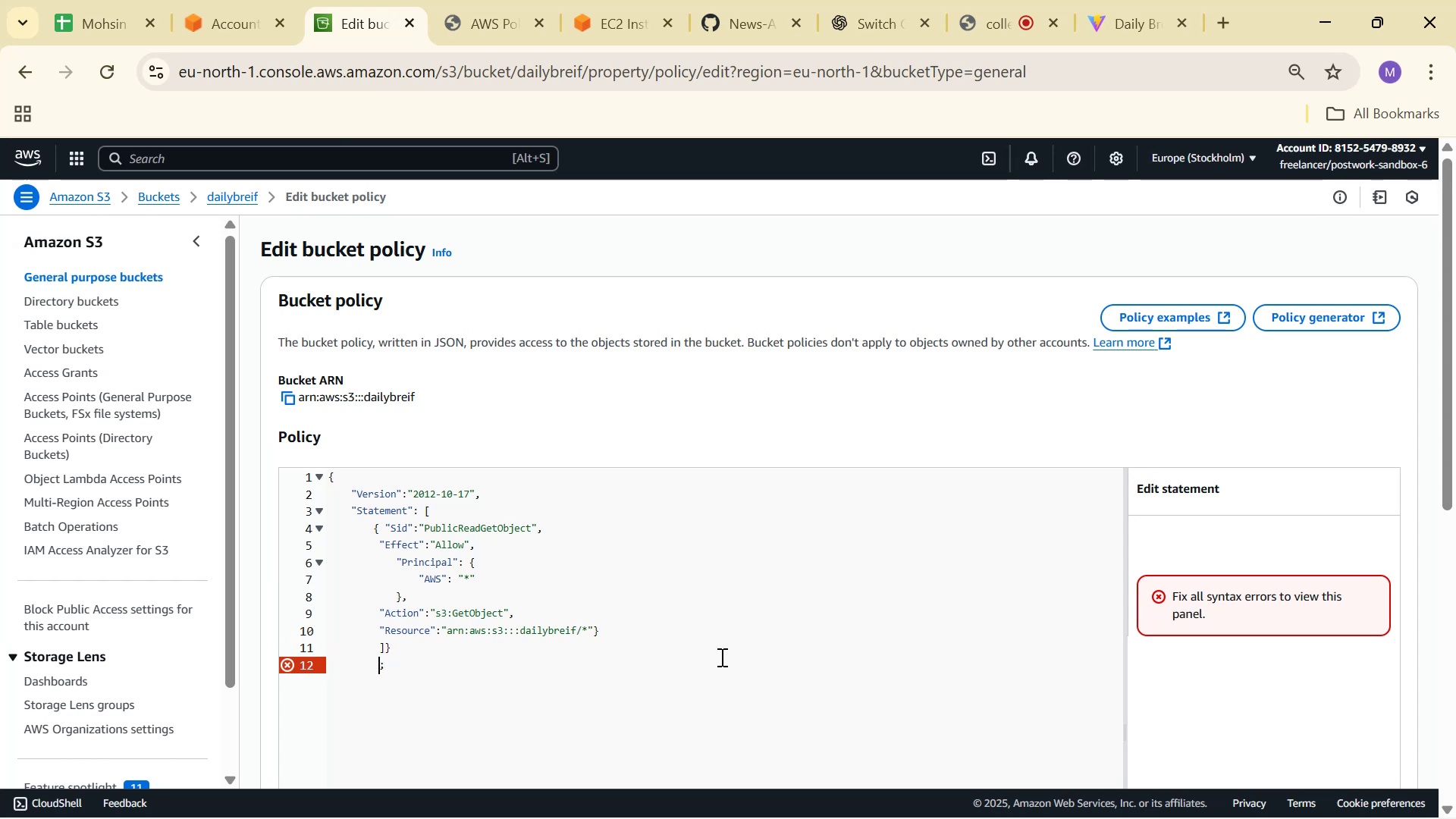 
key(Backspace)
 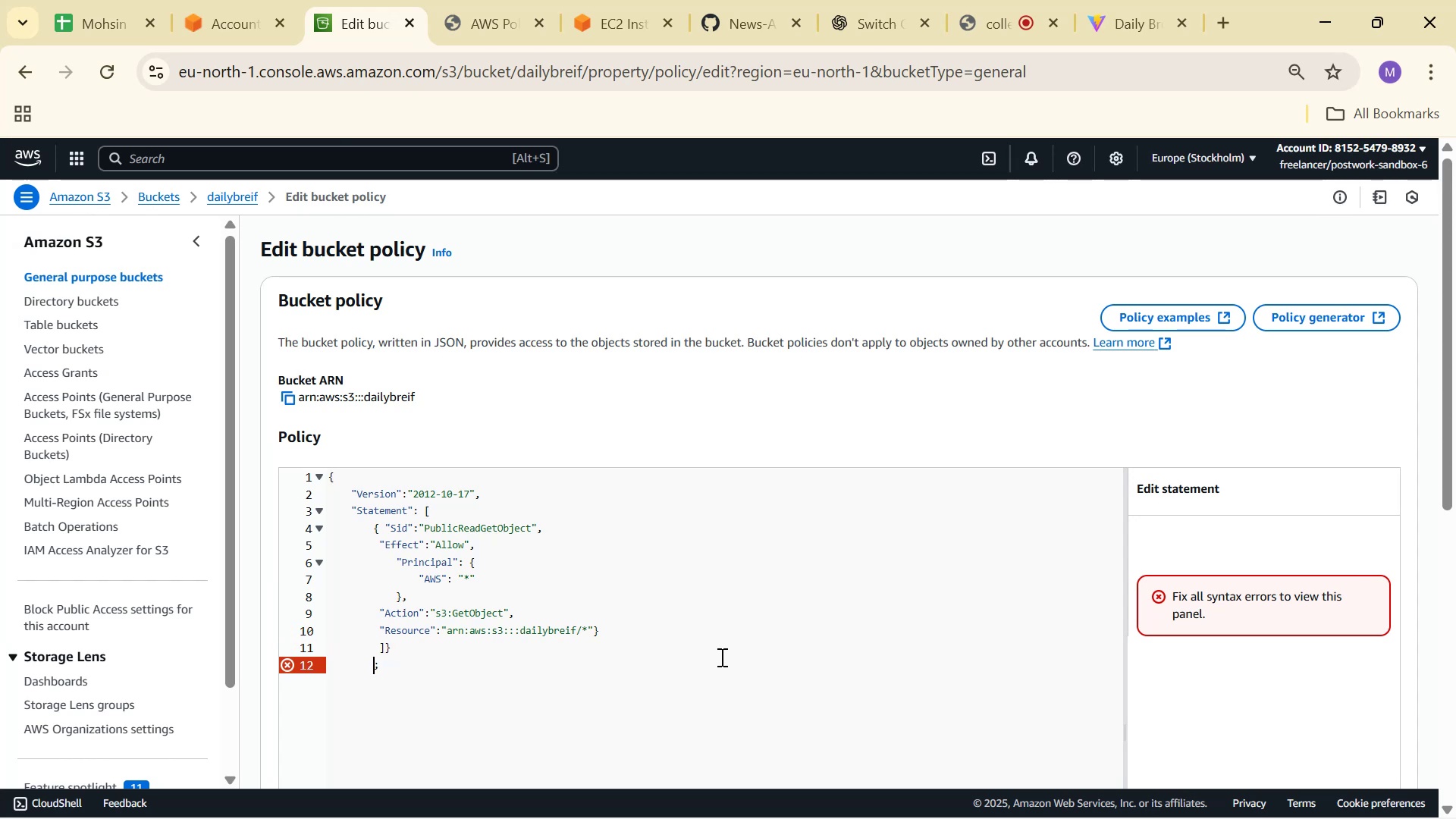 
key(Backspace)
 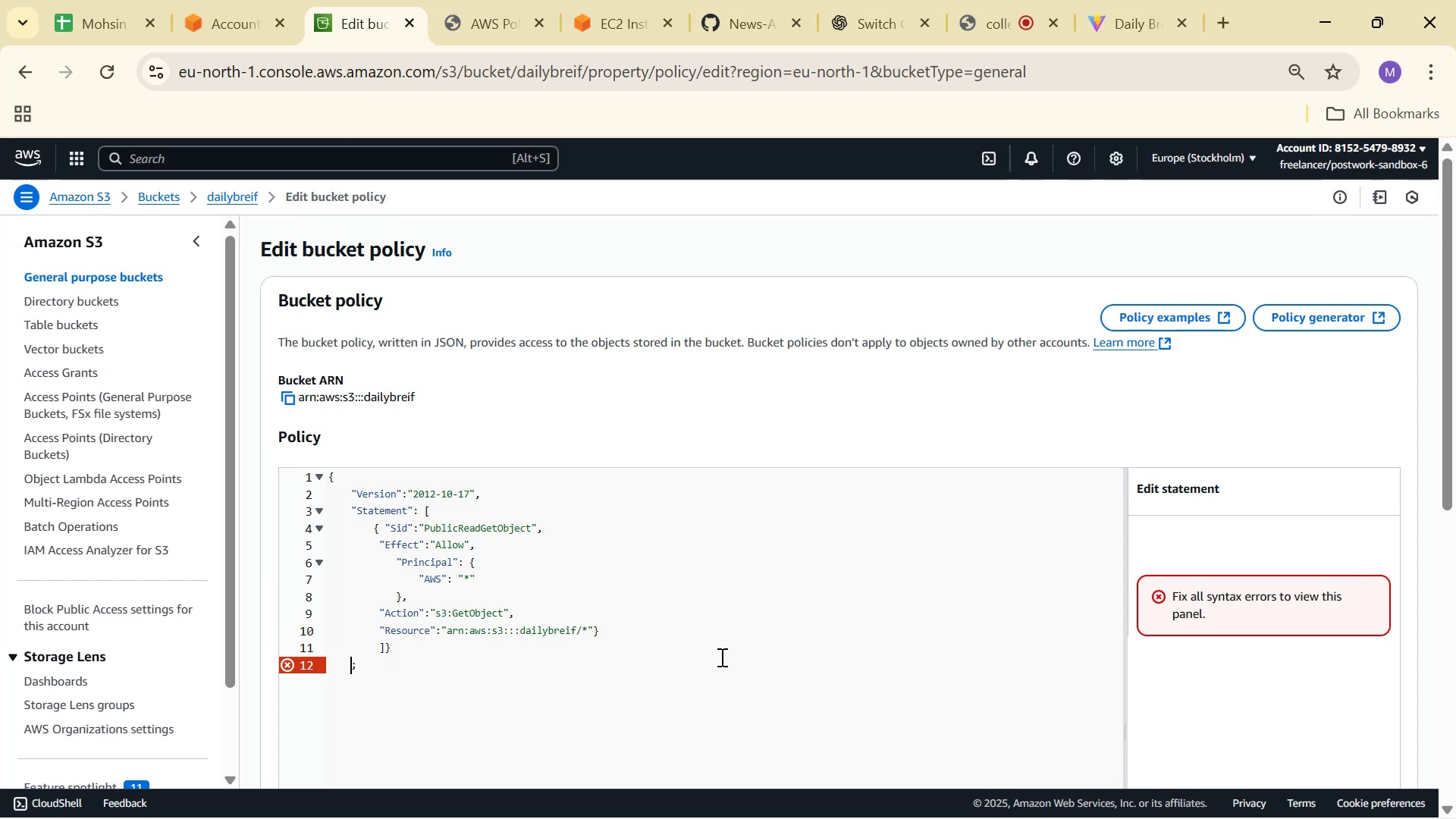 
key(Control+Z)
 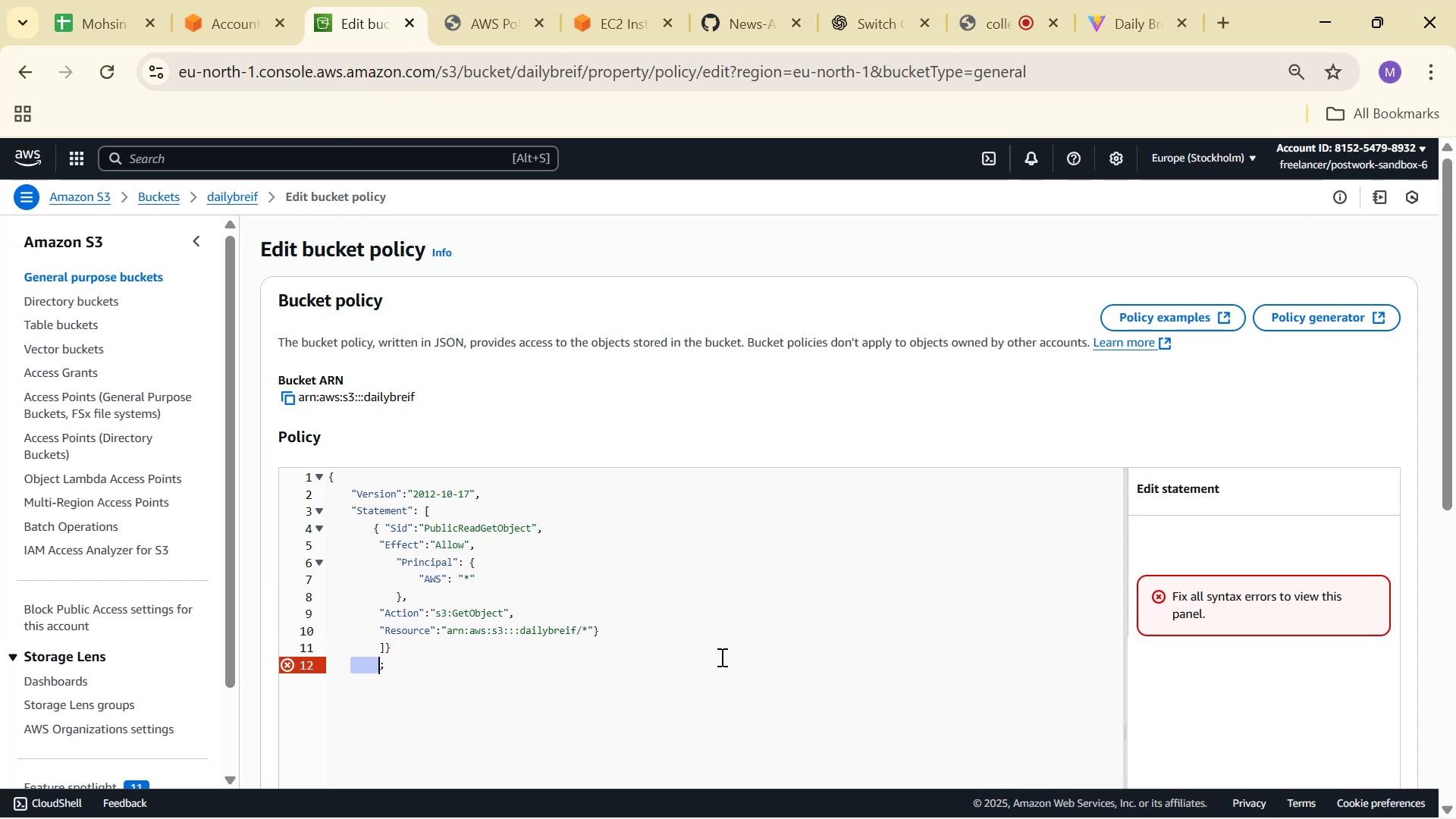 
key(Control+Z)
 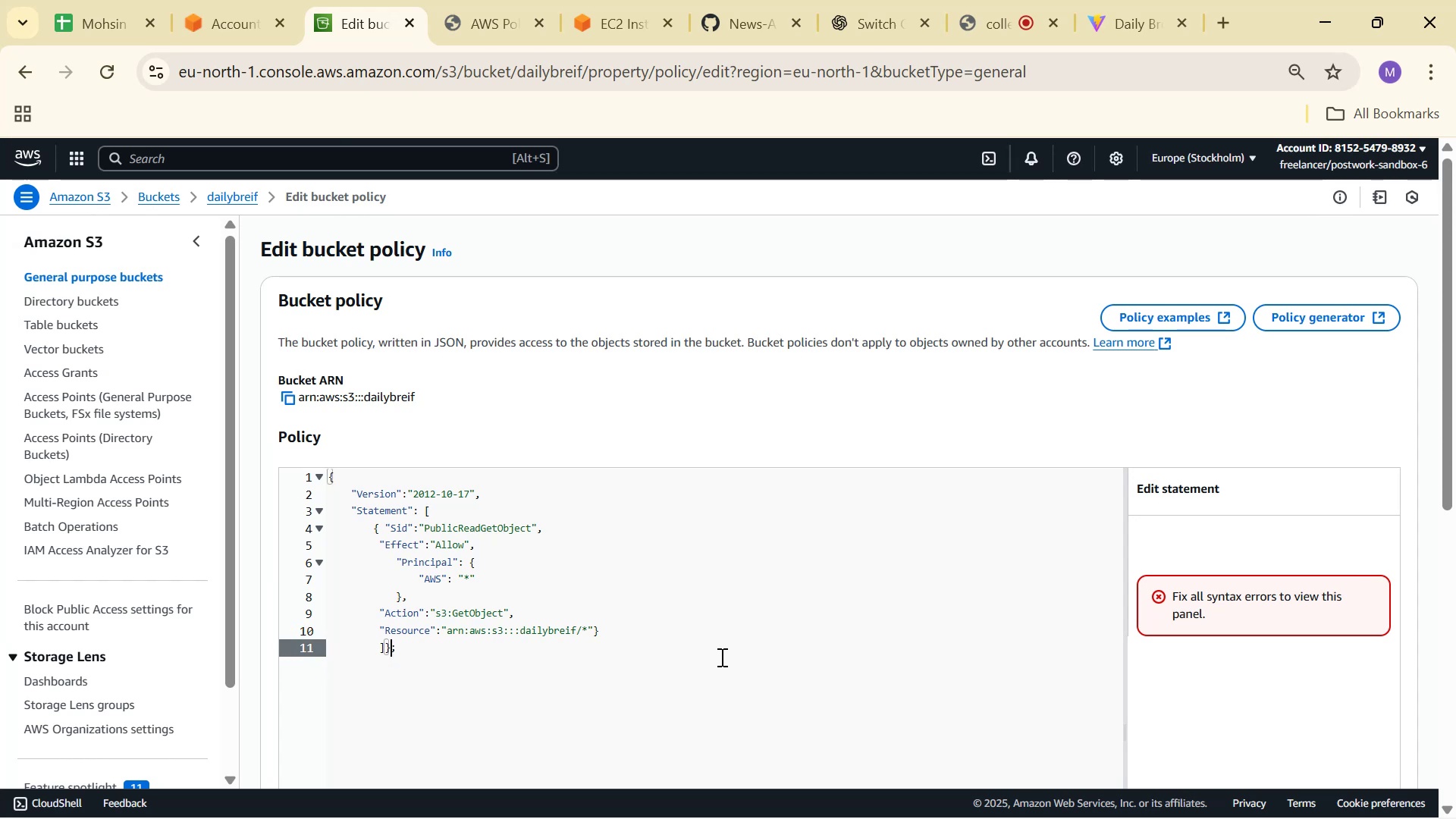 
key(Control+Z)
 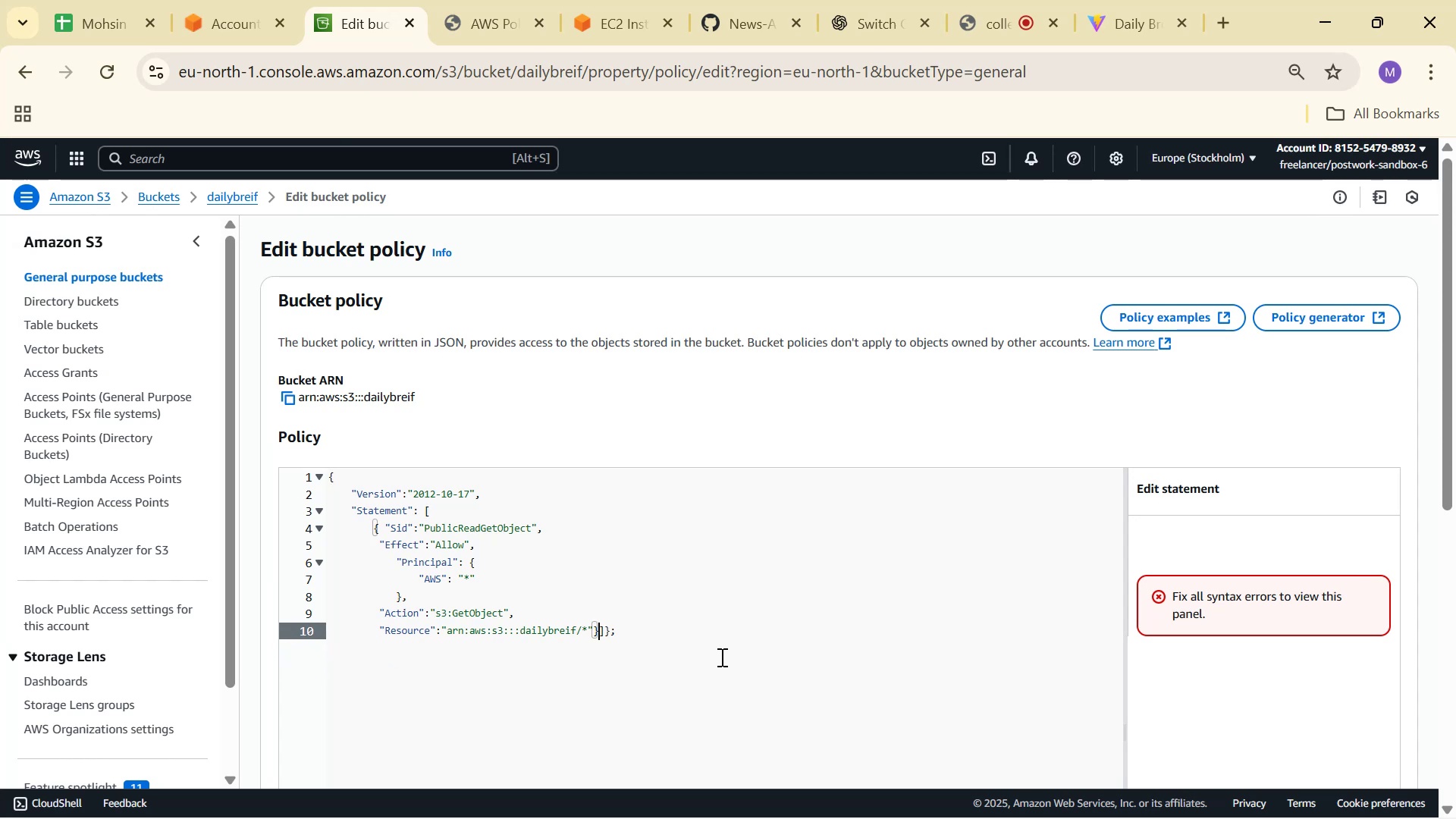 
key(Control+Z)
 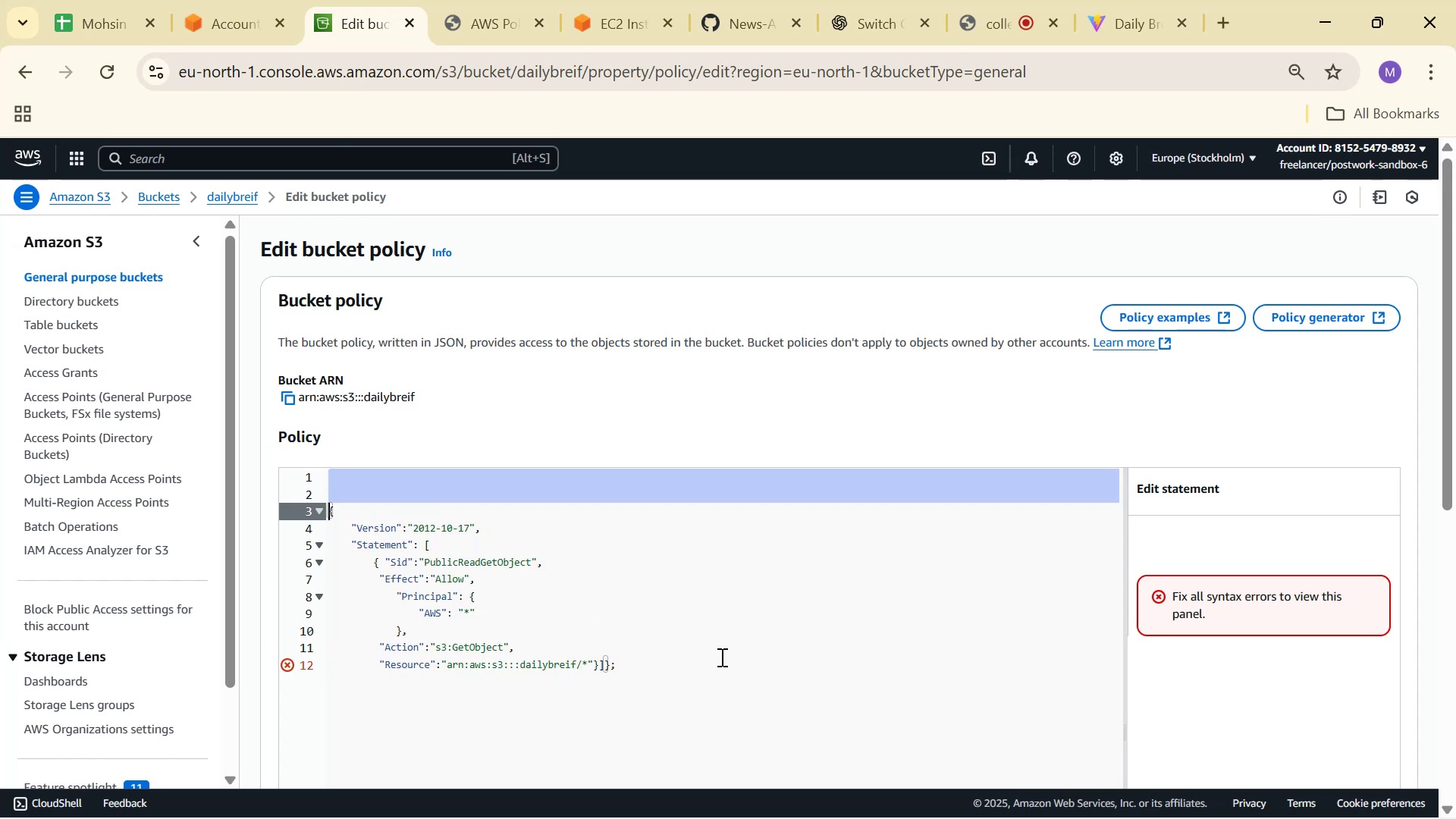 
key(Control+Z)
 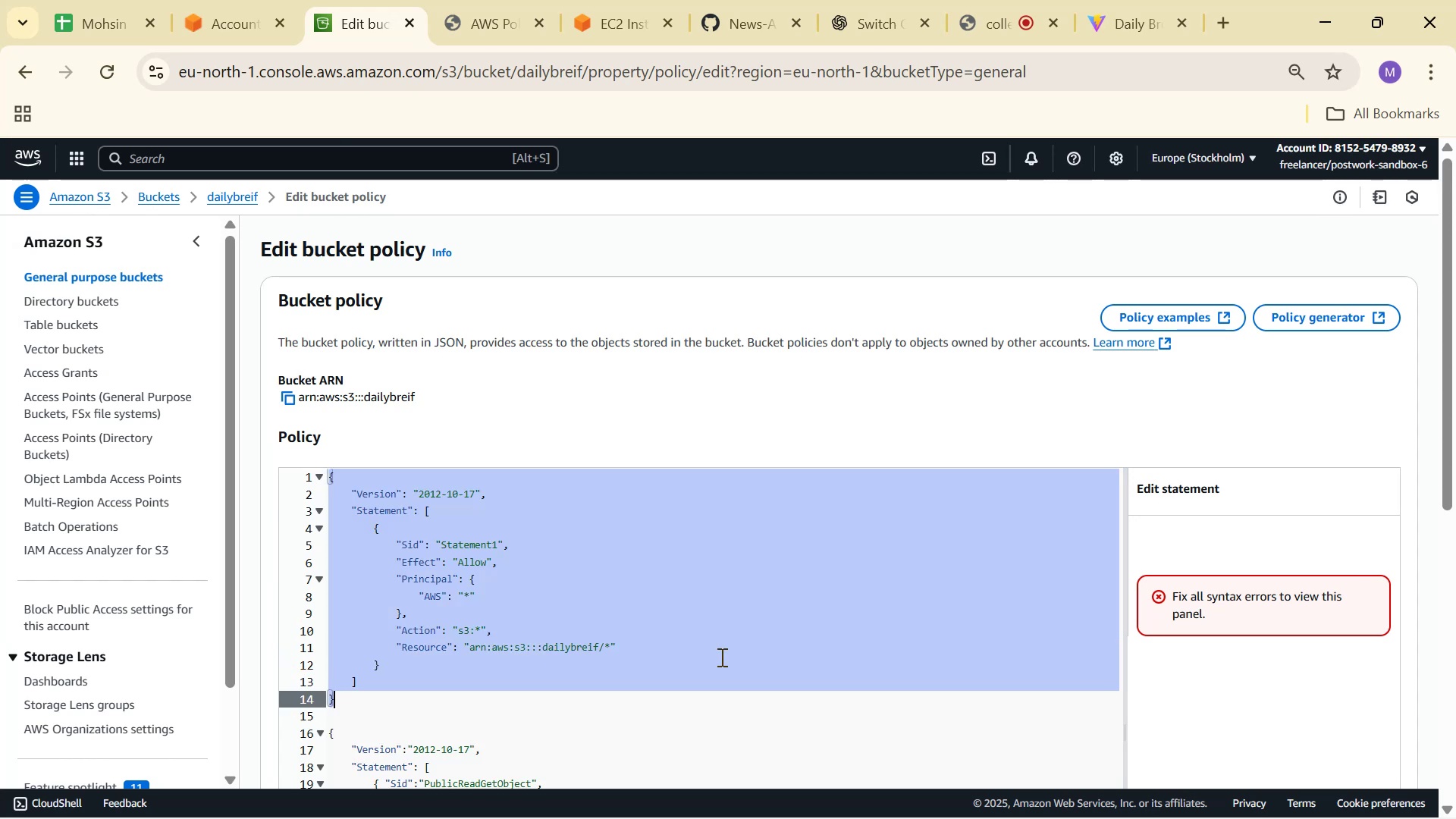 
key(Control+Z)
 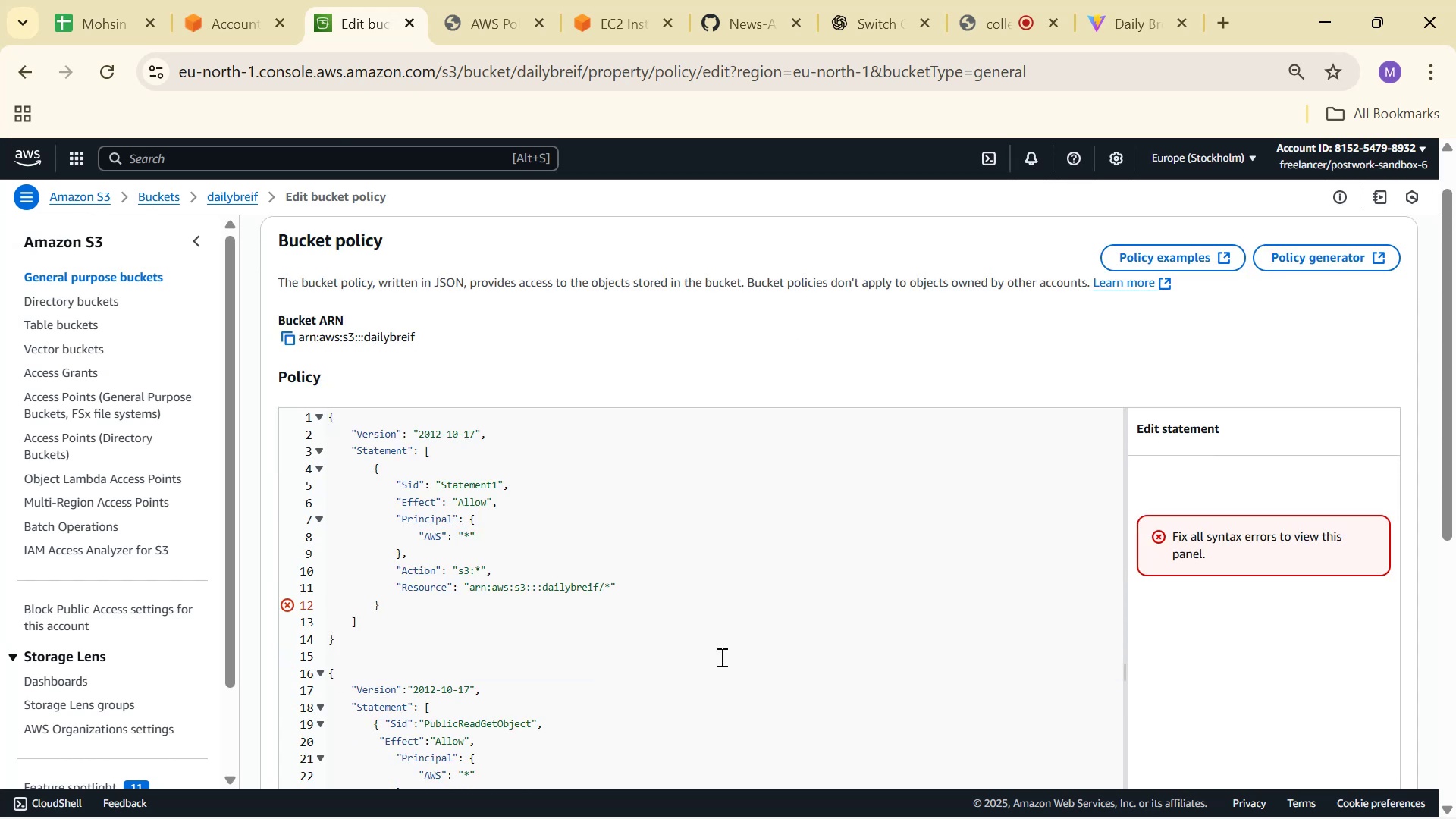 
key(Control+Z)
 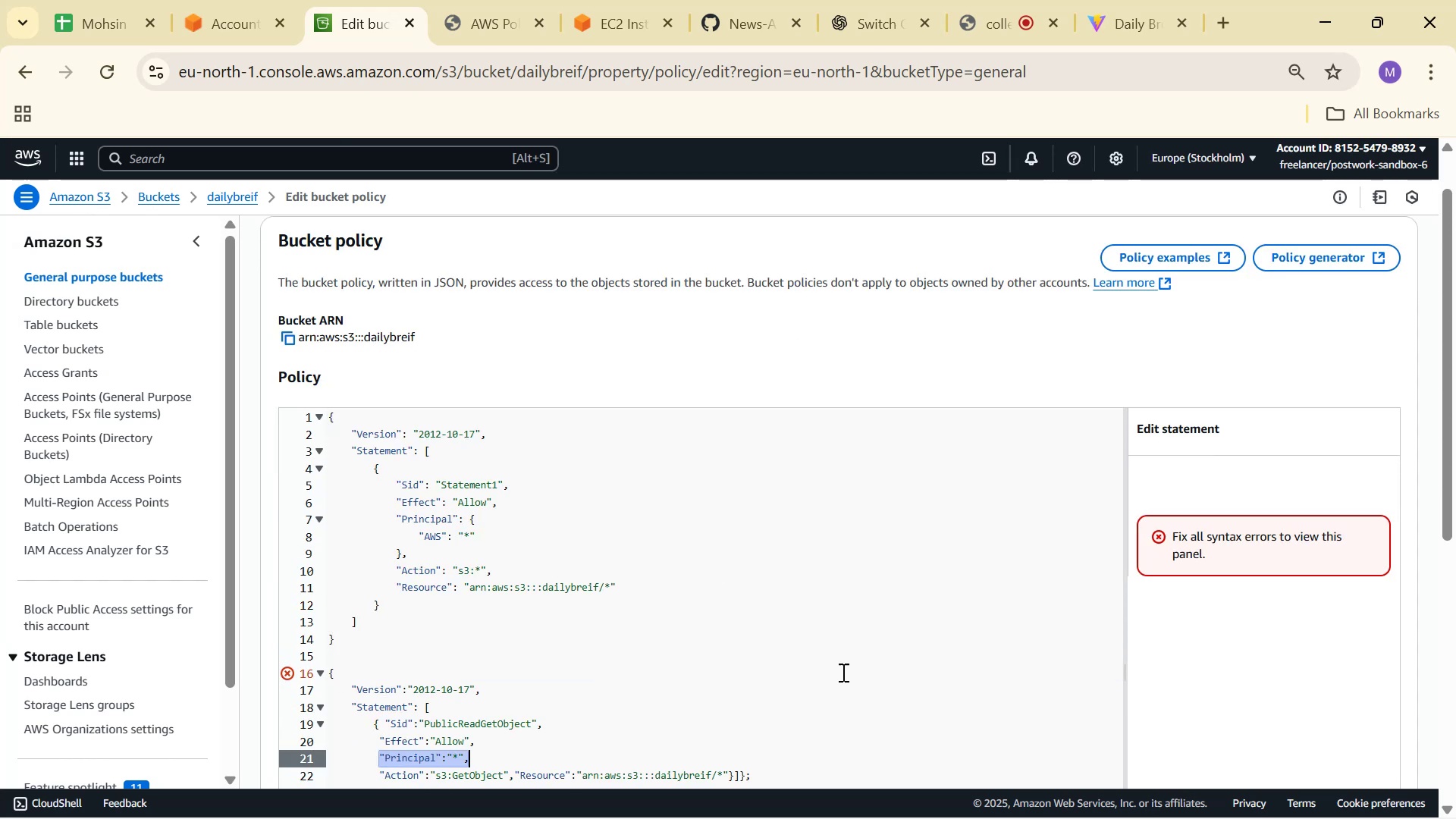 
key(Control+Z)
 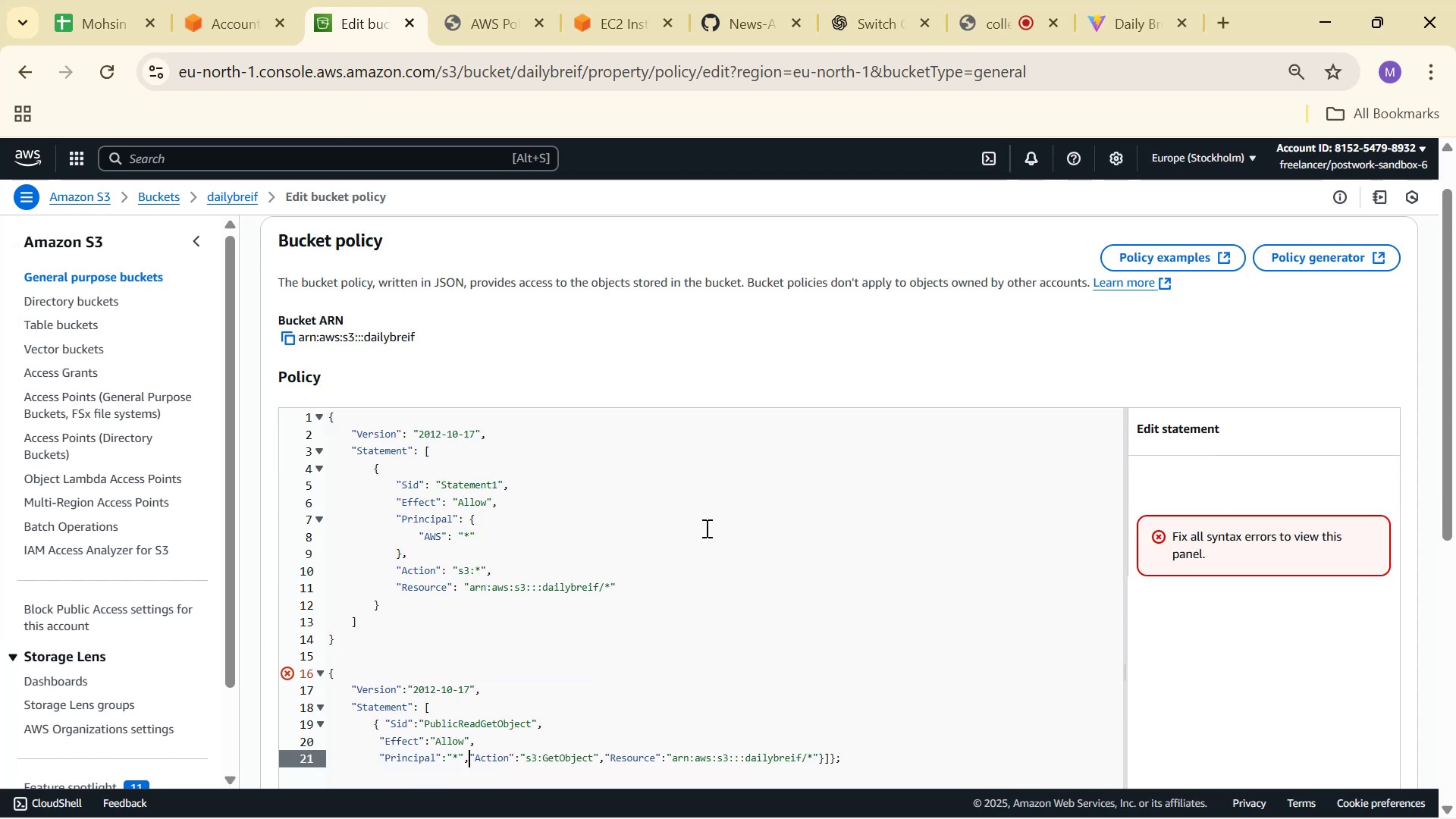 
key(Control+Z)
 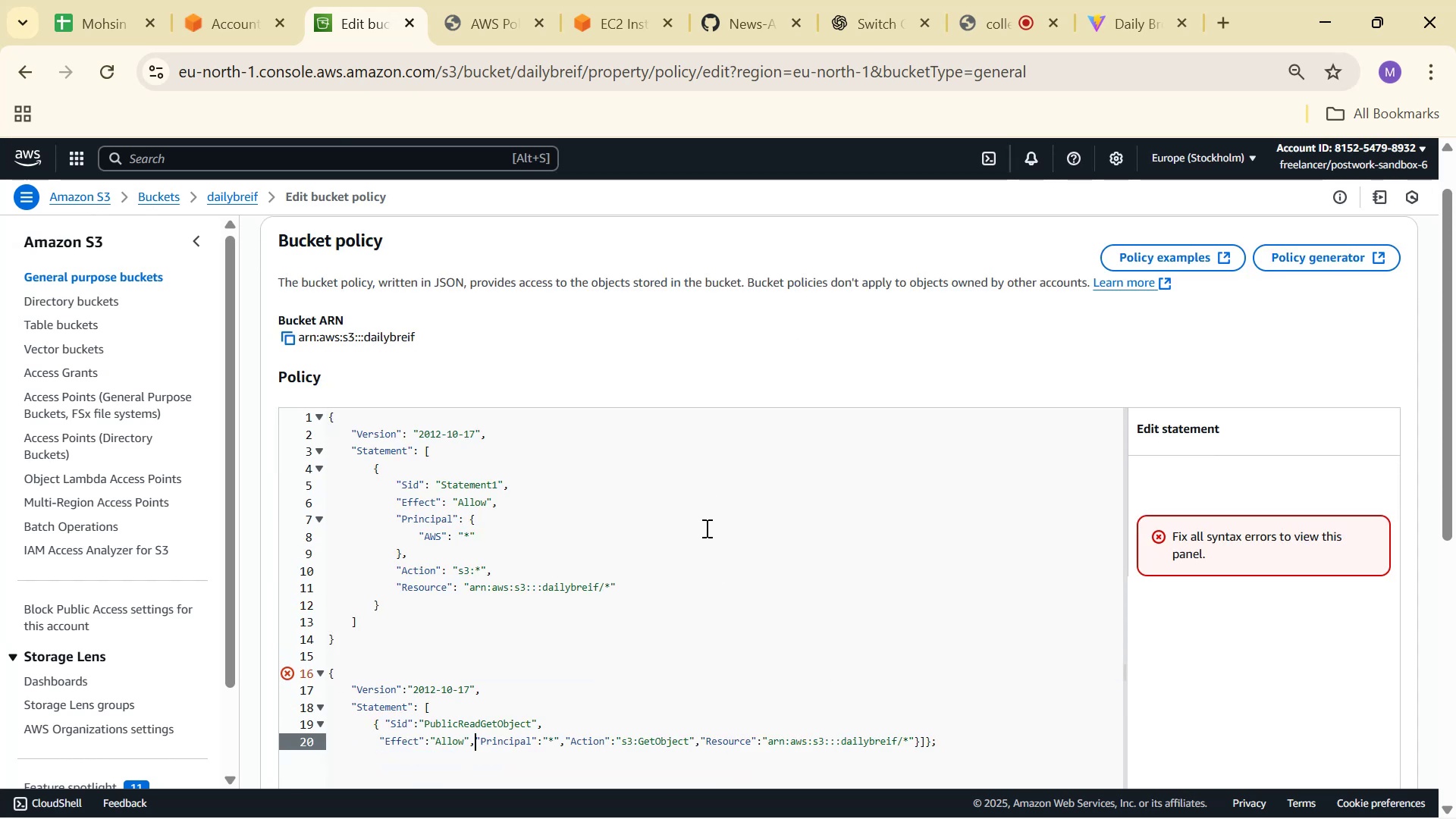 
key(Control+Z)
 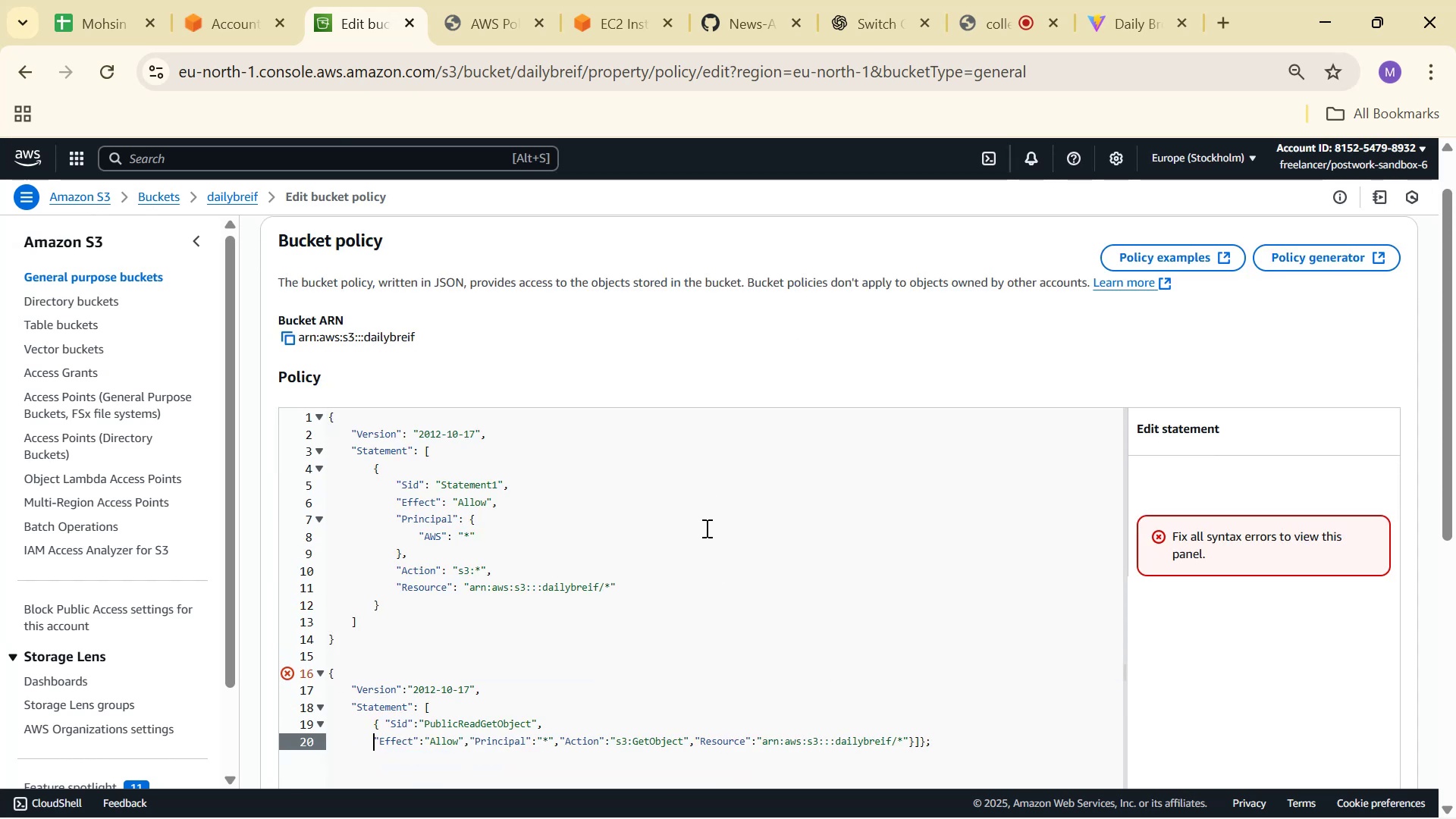 
key(Control+Z)
 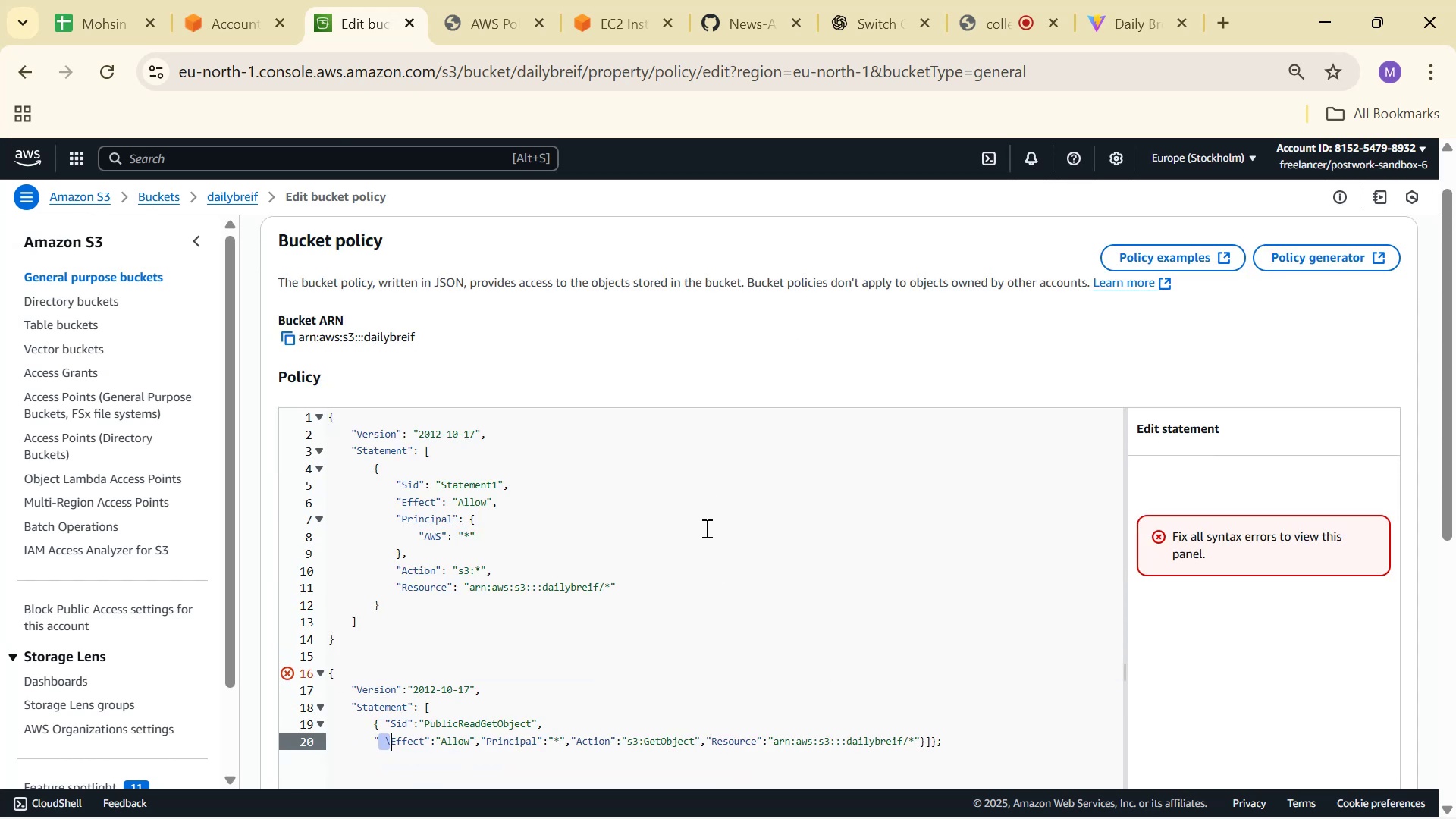 
key(Control+Z)
 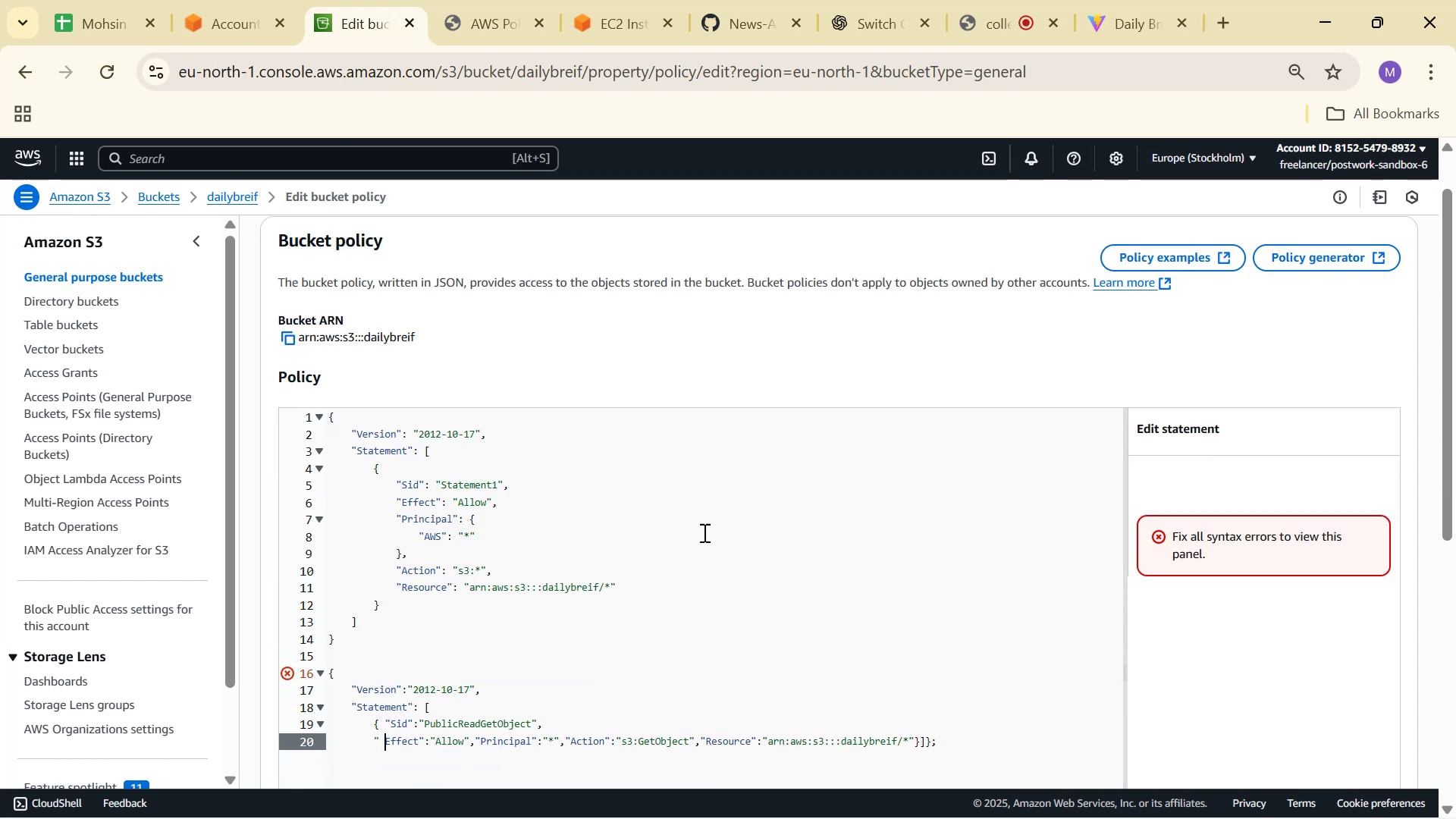 
key(Control+Z)
 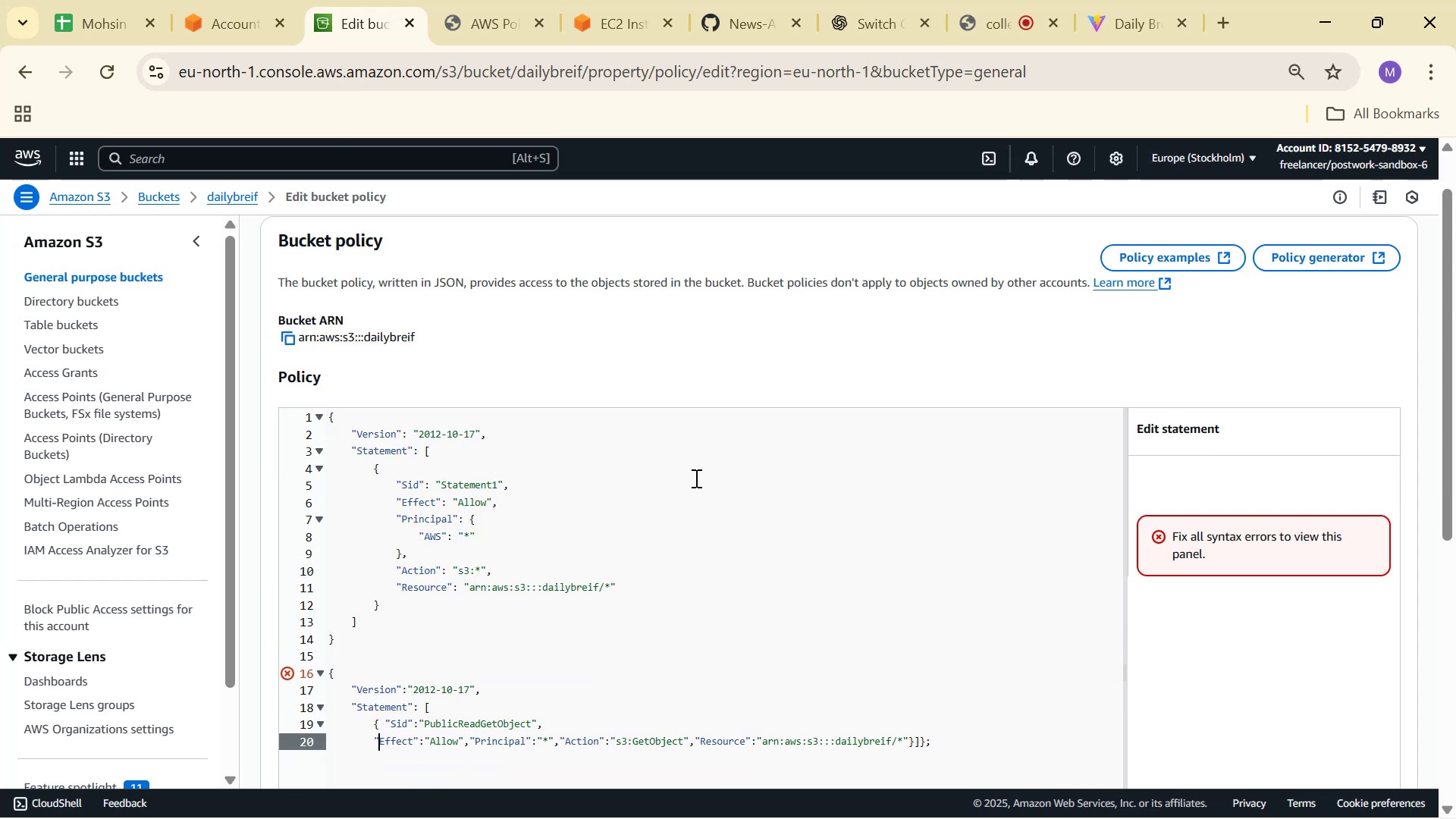 
key(Control+Z)
 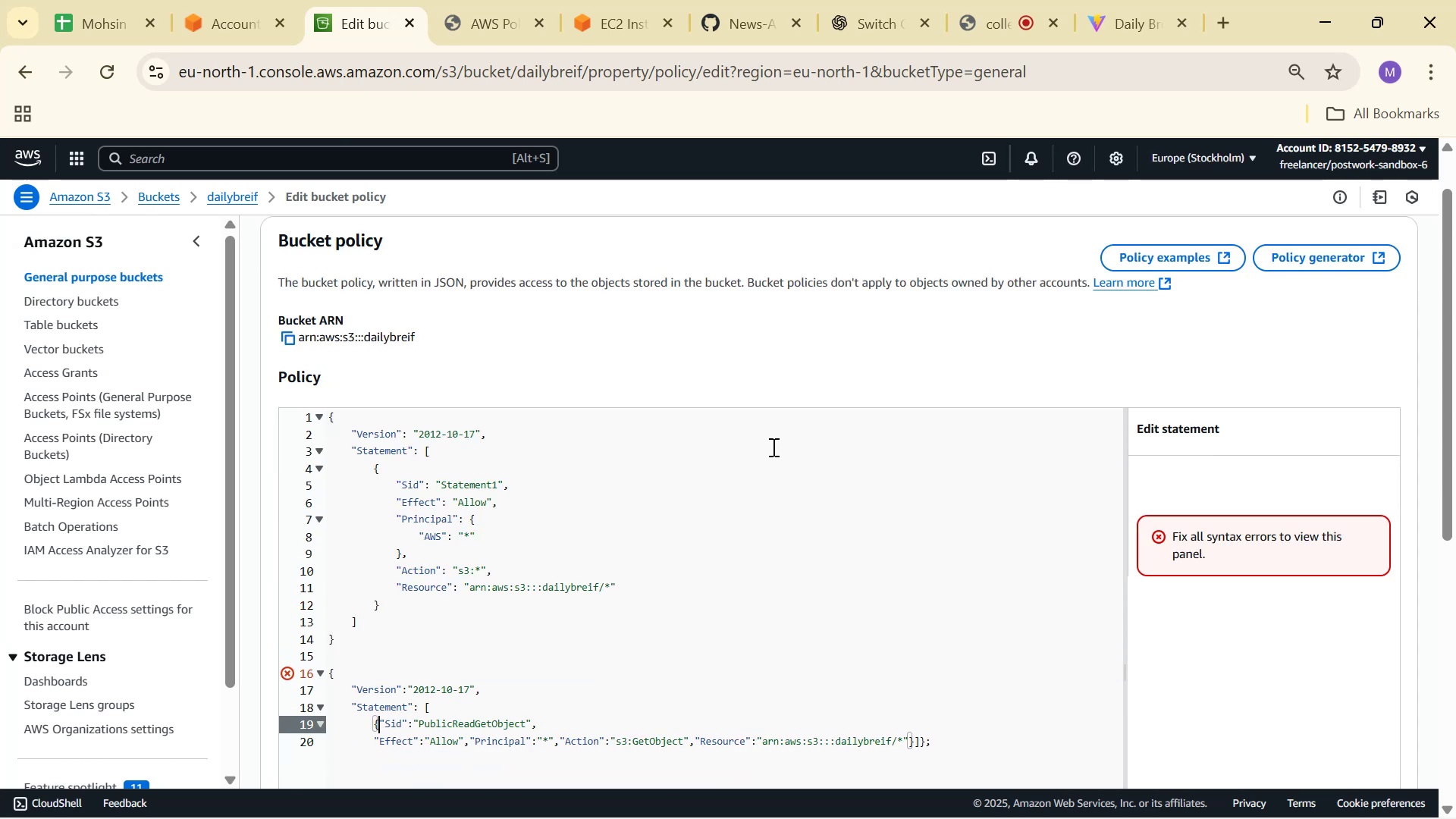 
key(Control+Z)
 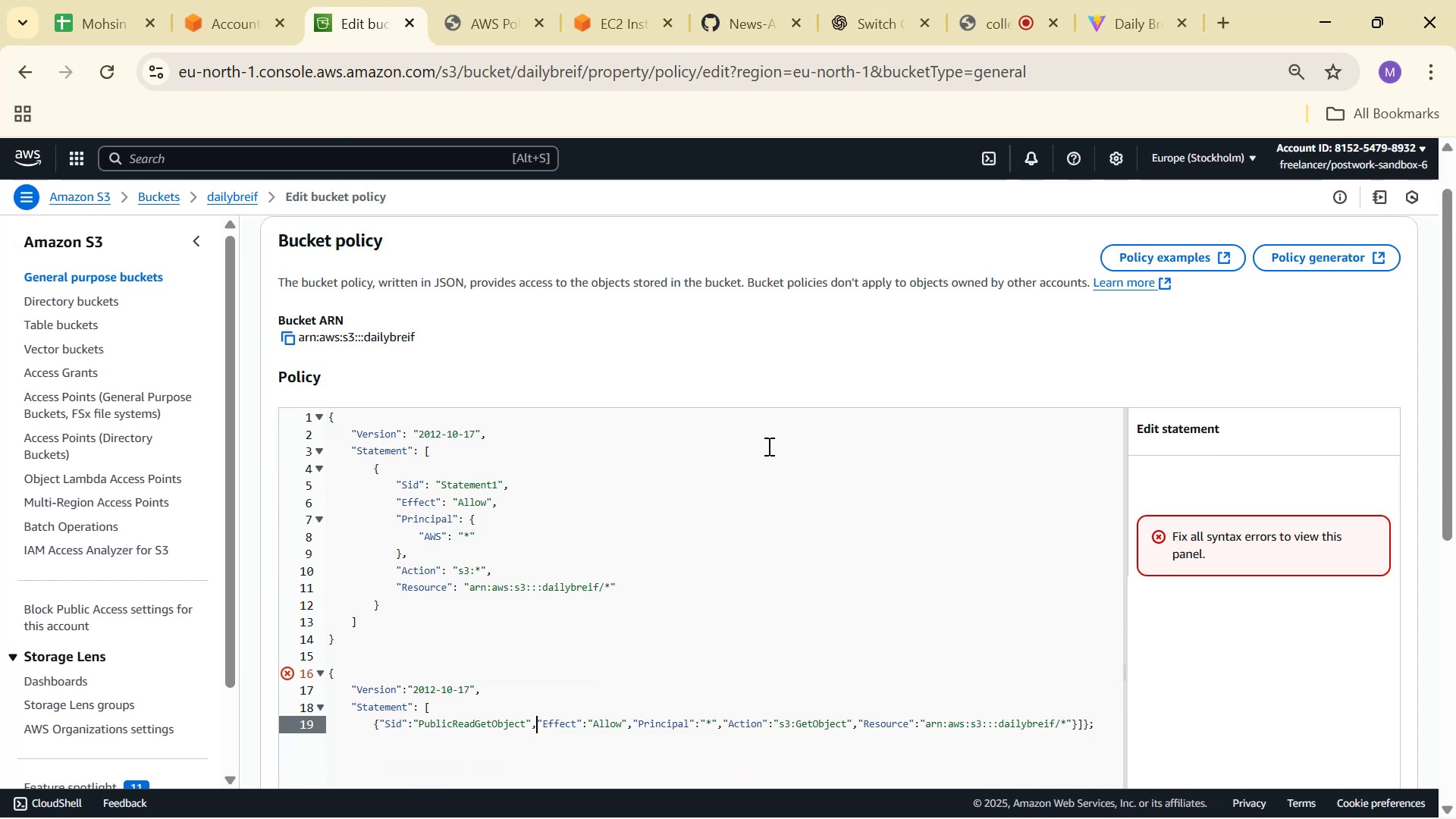 
key(Control+Z)
 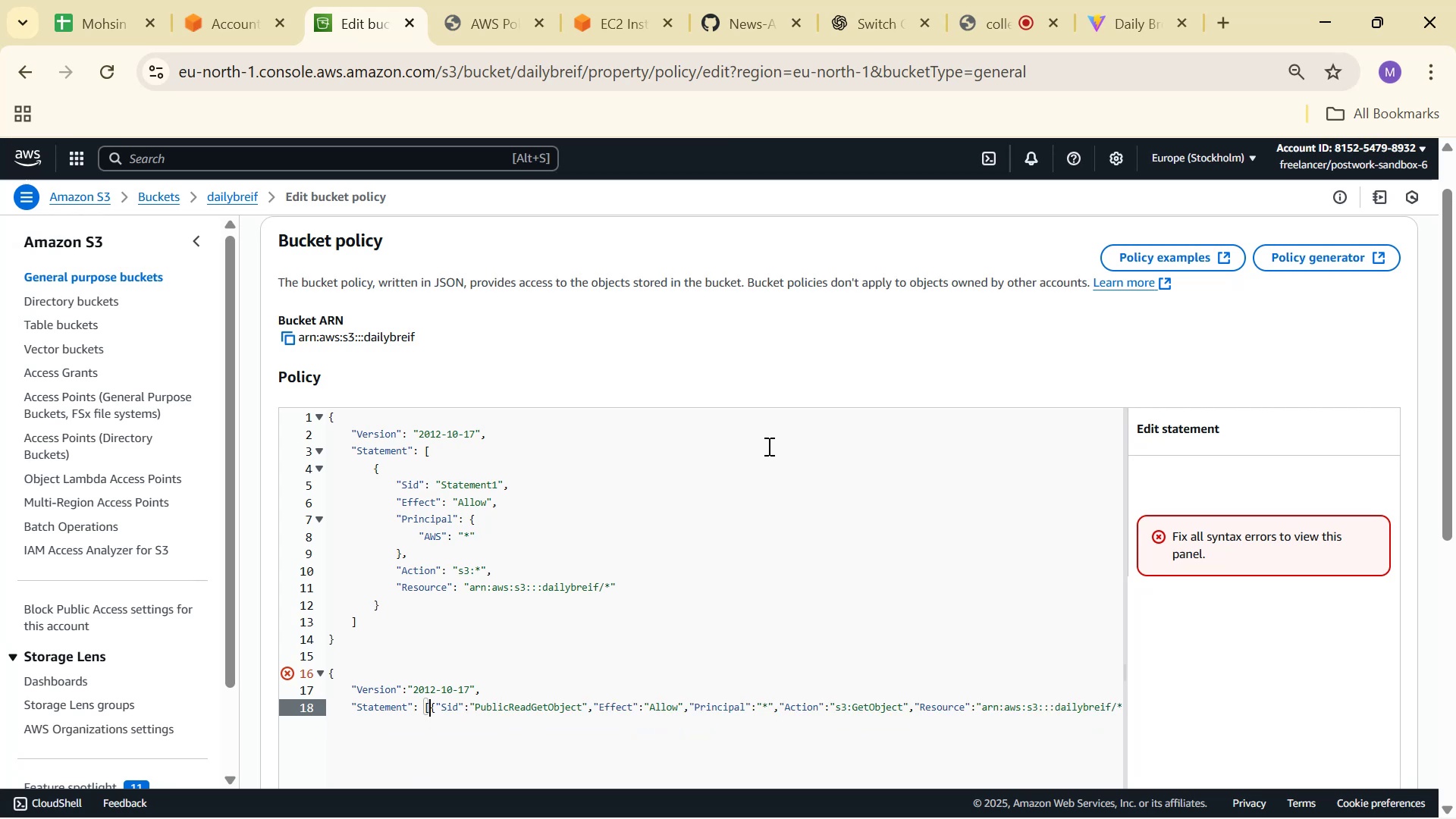 
key(Control+Z)
 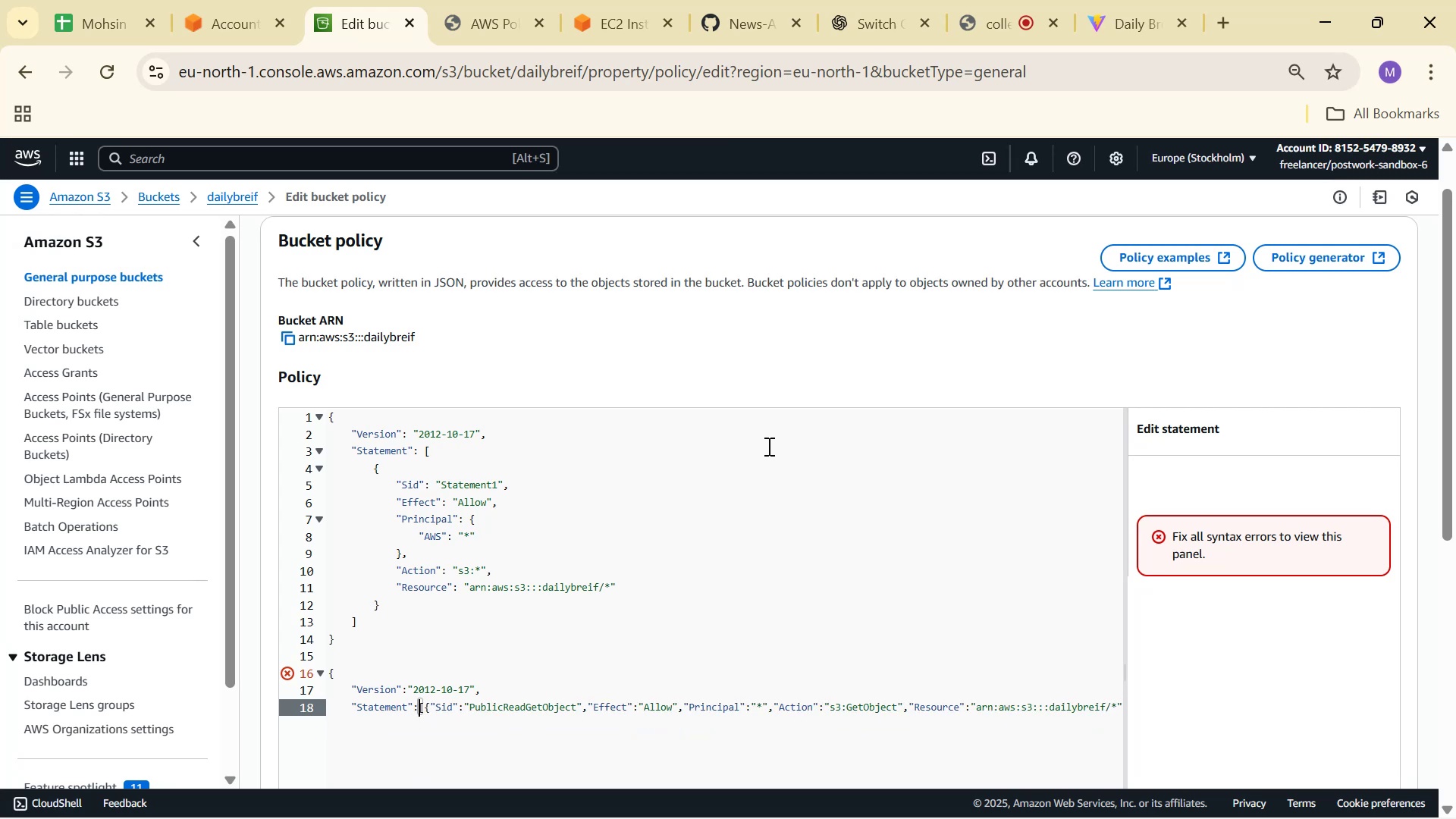 
key(Control+Z)
 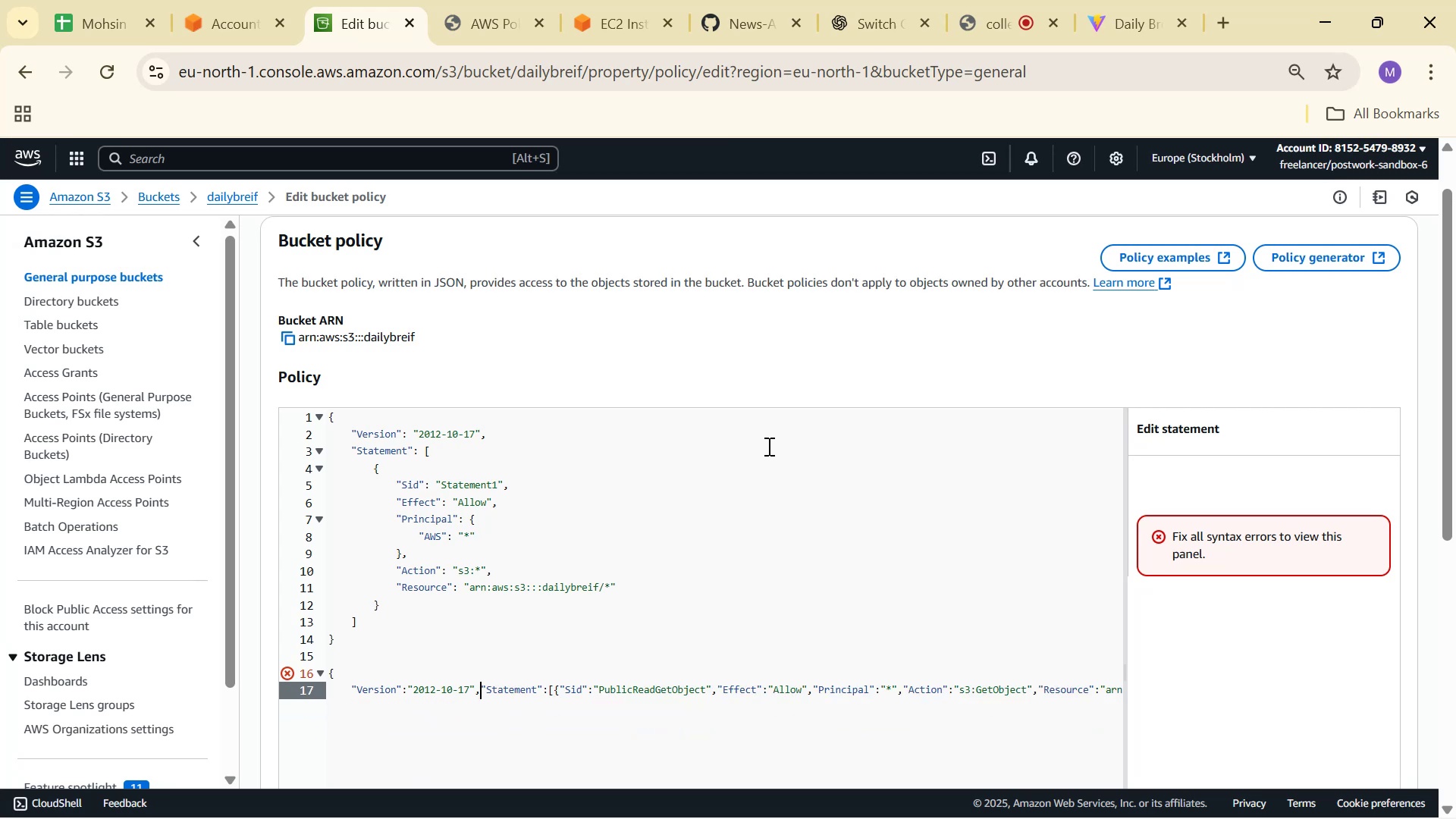 
key(Control+Z)
 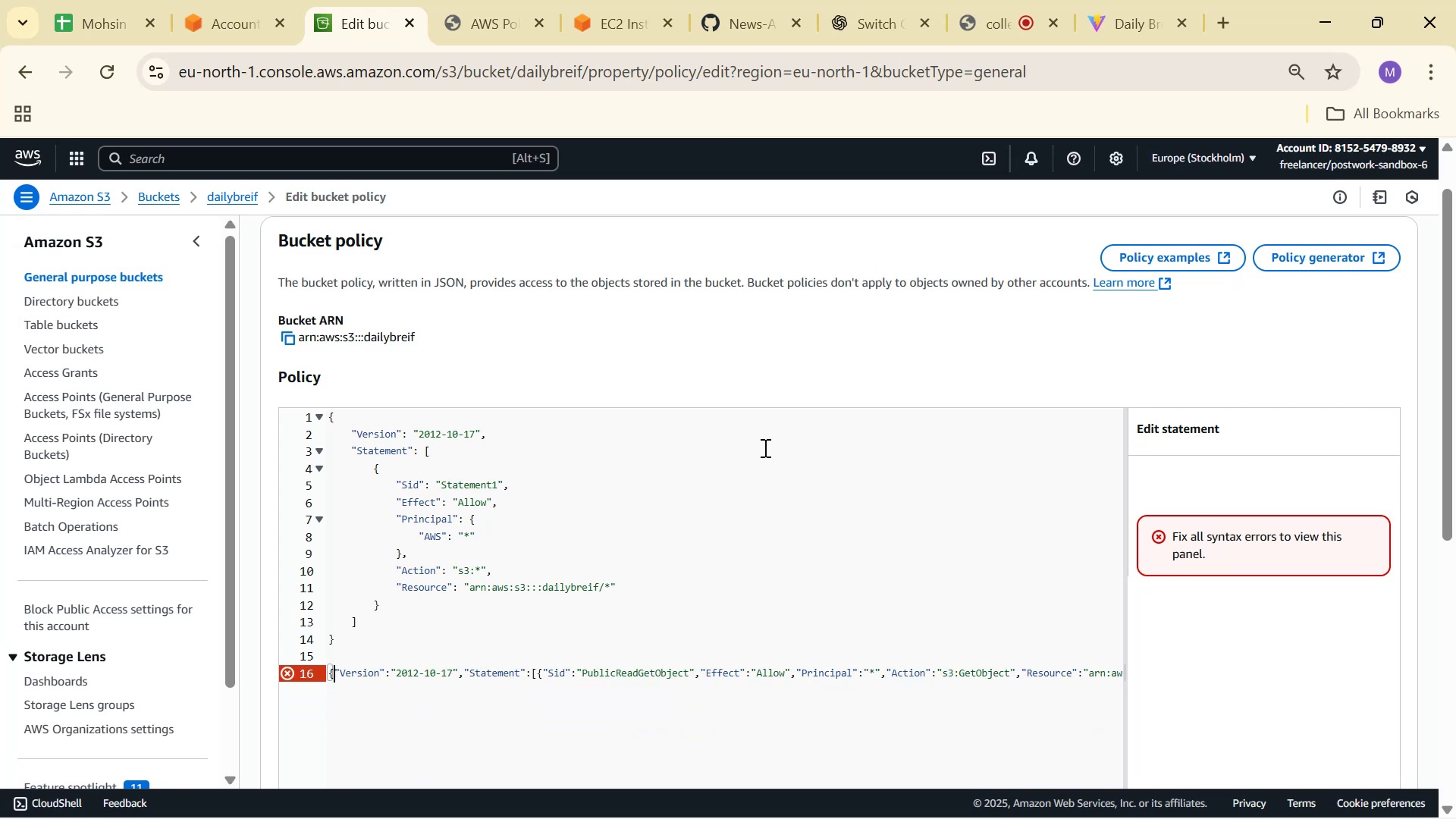 
key(Control+Z)
 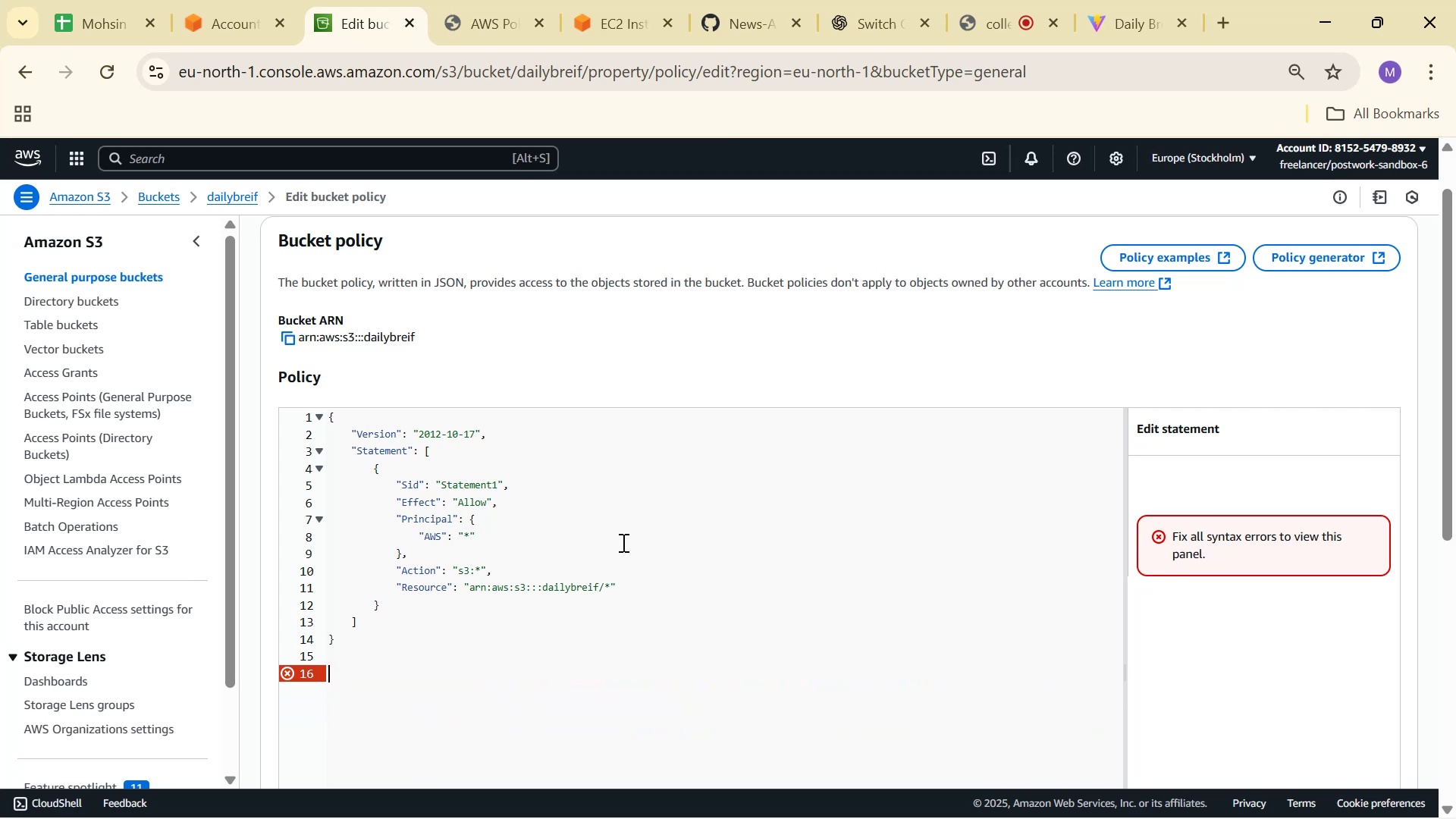 
left_click([604, 617])
 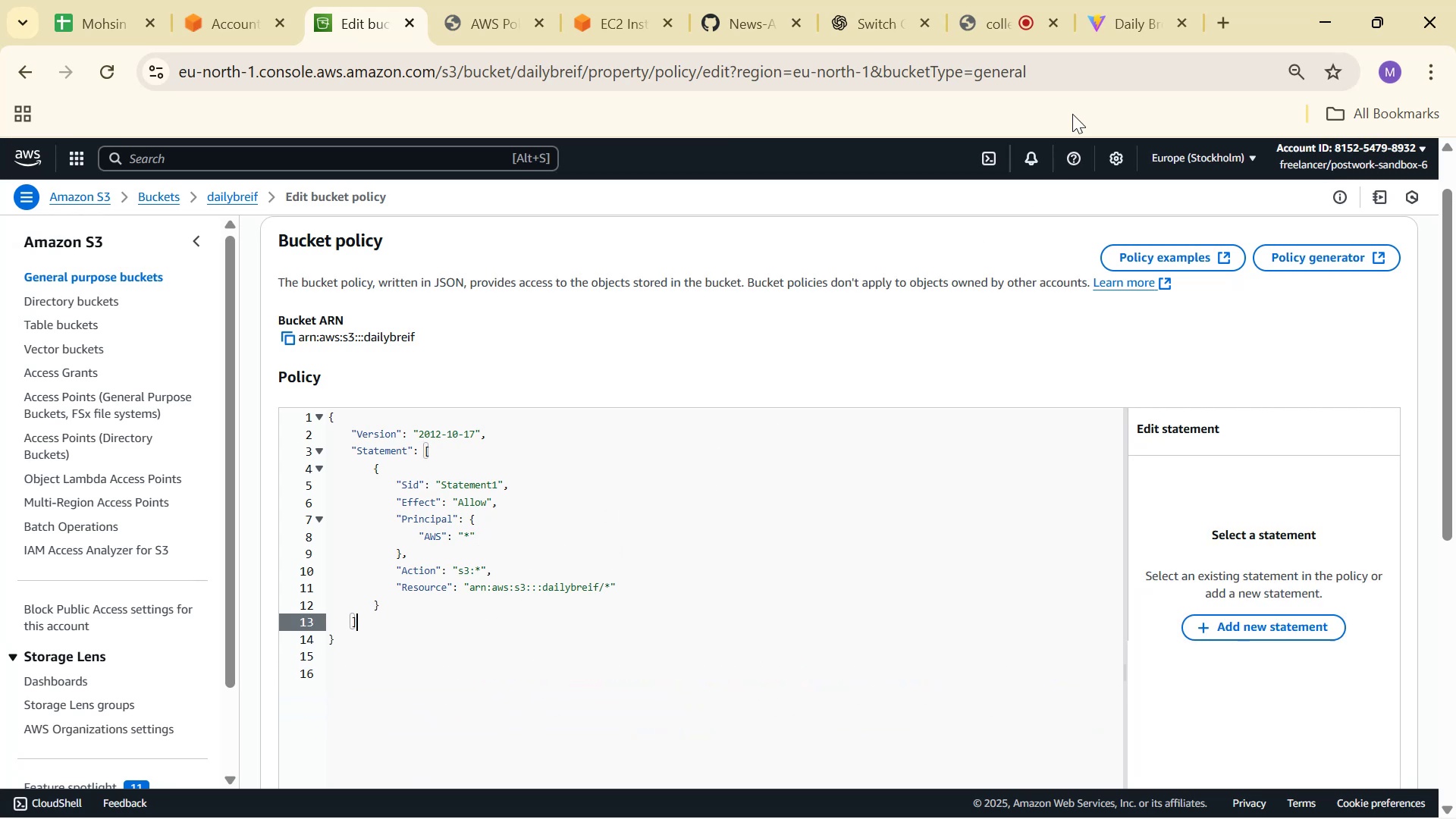 
left_click([875, 18])
 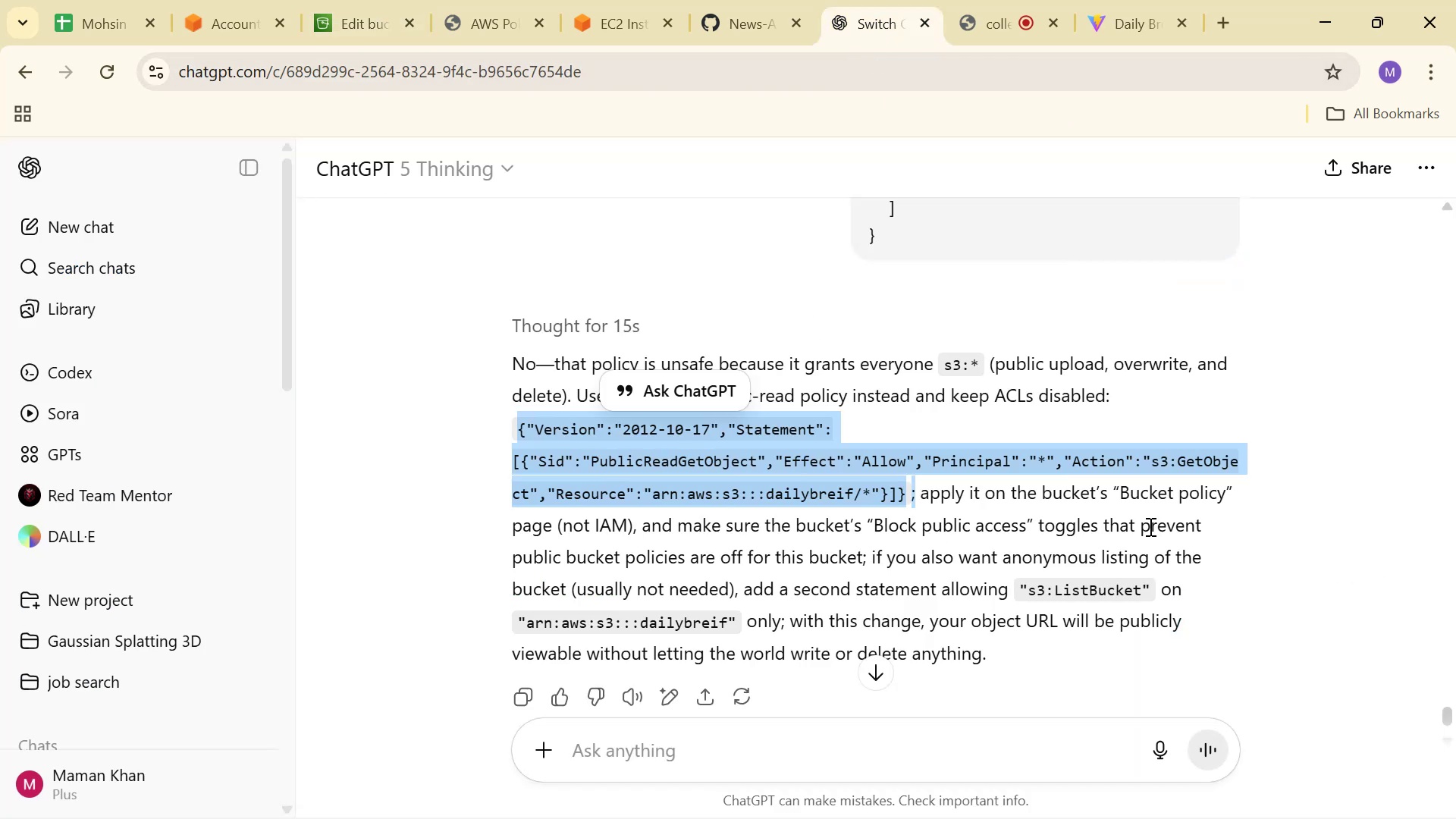 
left_click([1182, 485])
 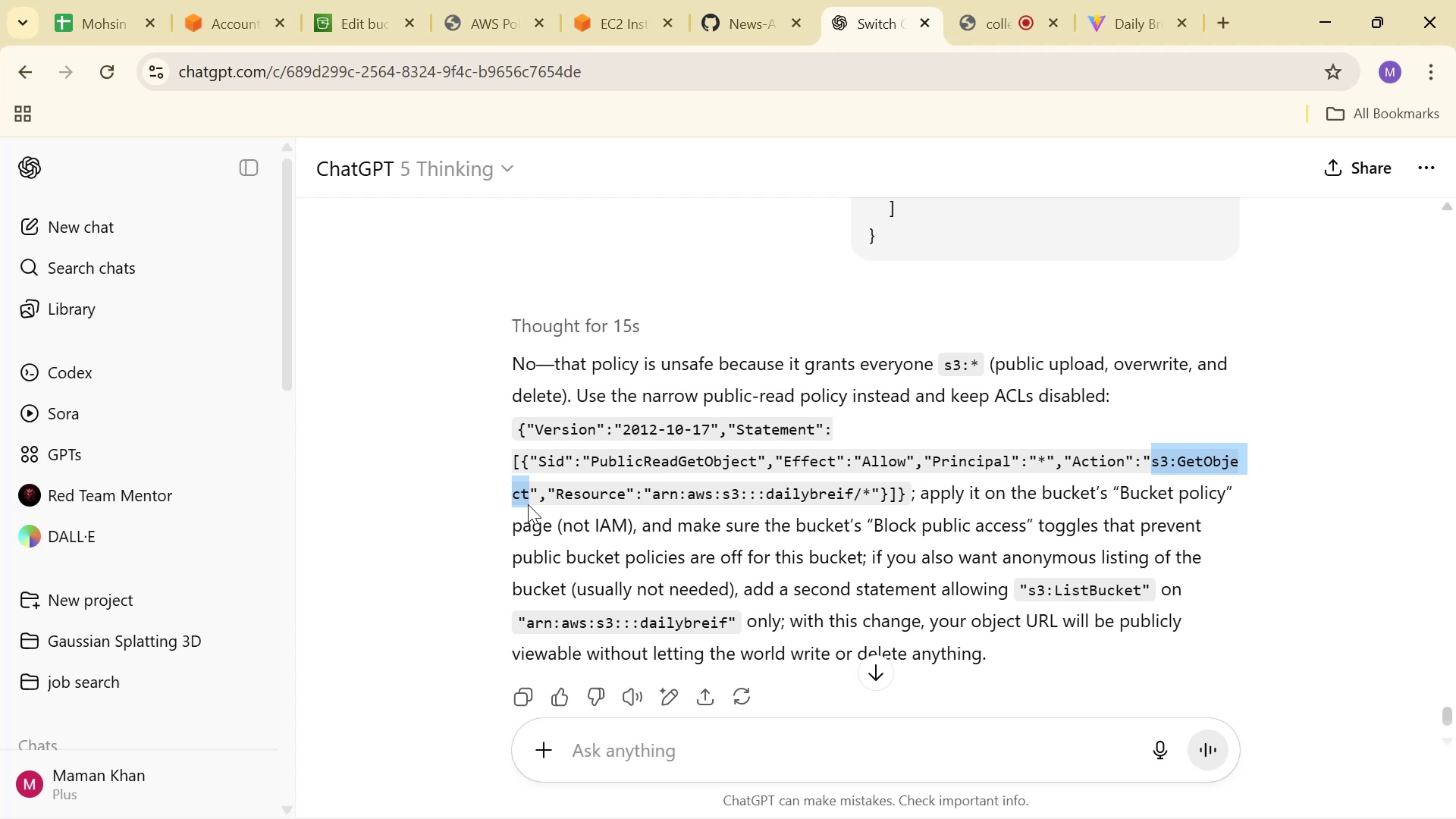 
key(Control+C)
 